 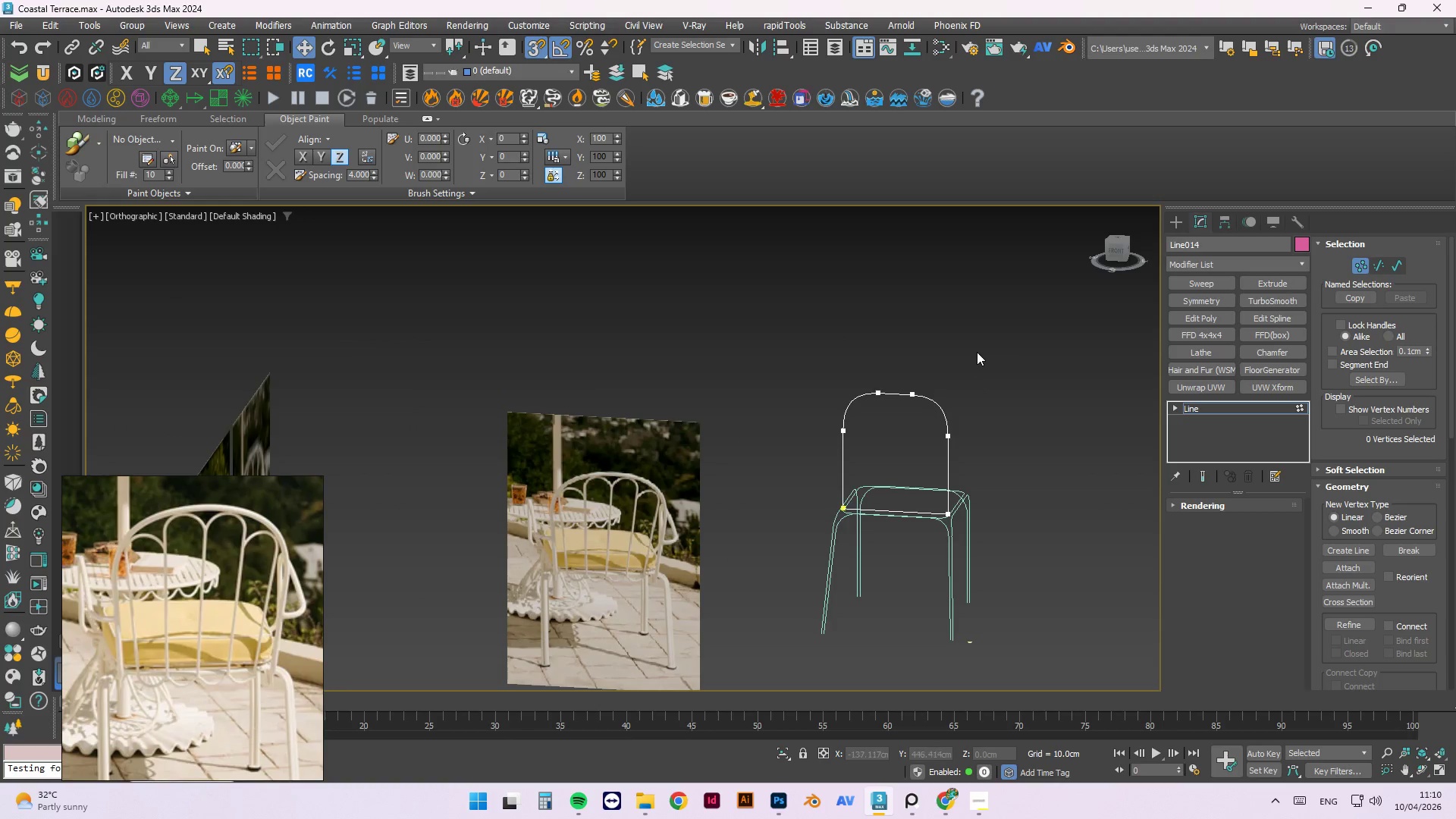 
left_click([977, 352])
 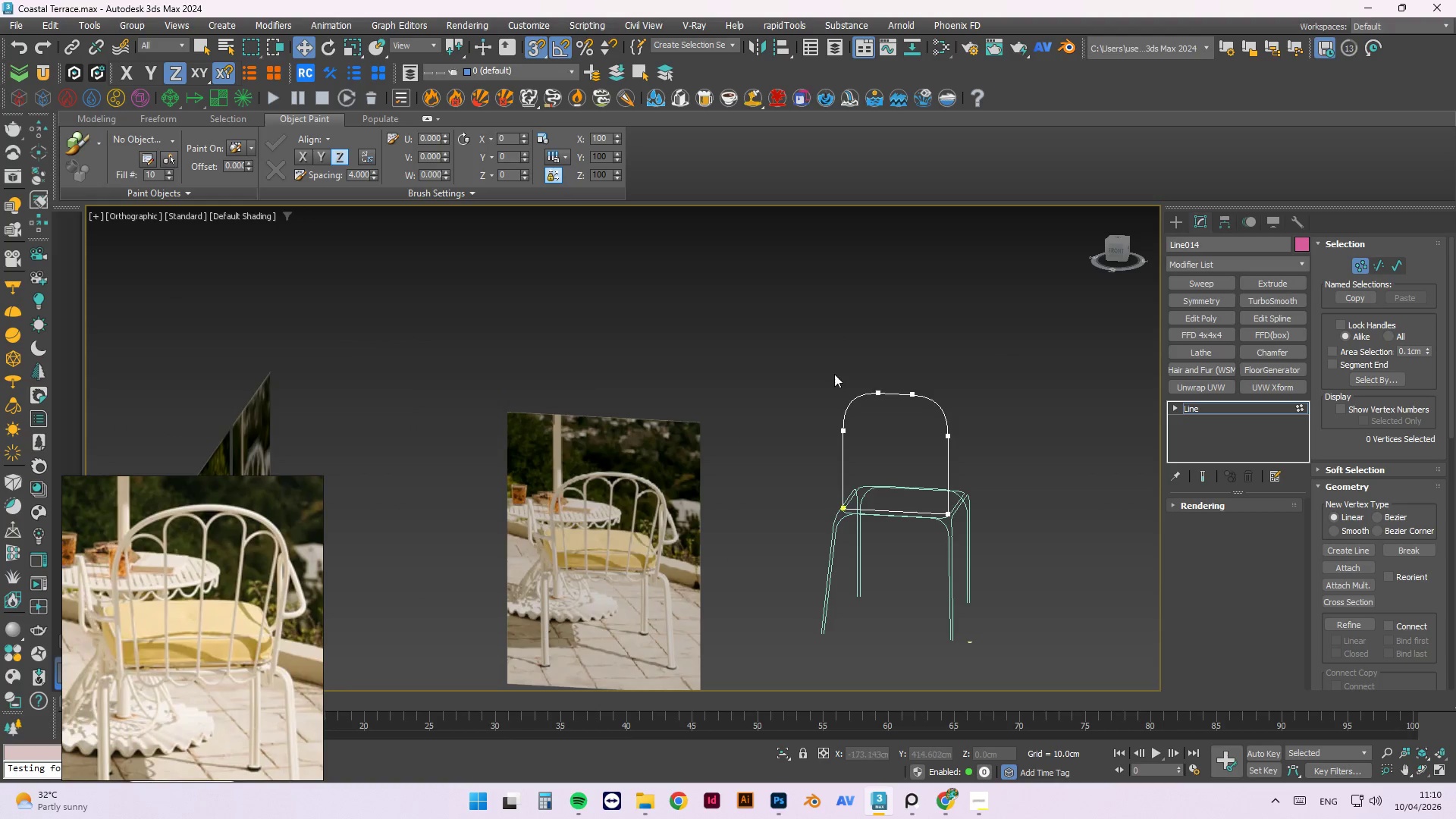 
scroll: coordinate [953, 364], scroll_direction: none, amount: 0.0
 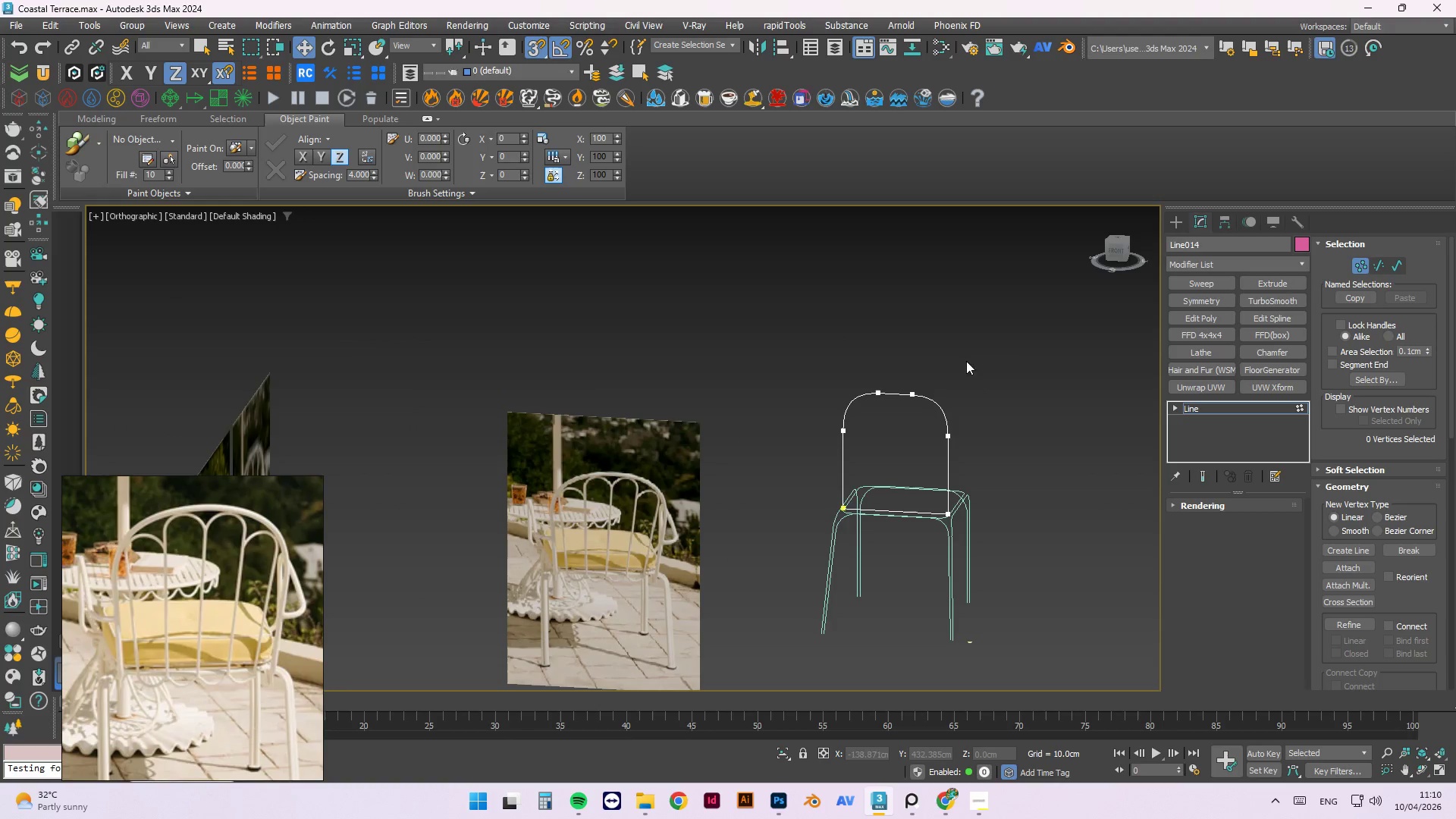 
hold_key(key=AltLeft, duration=0.56)
 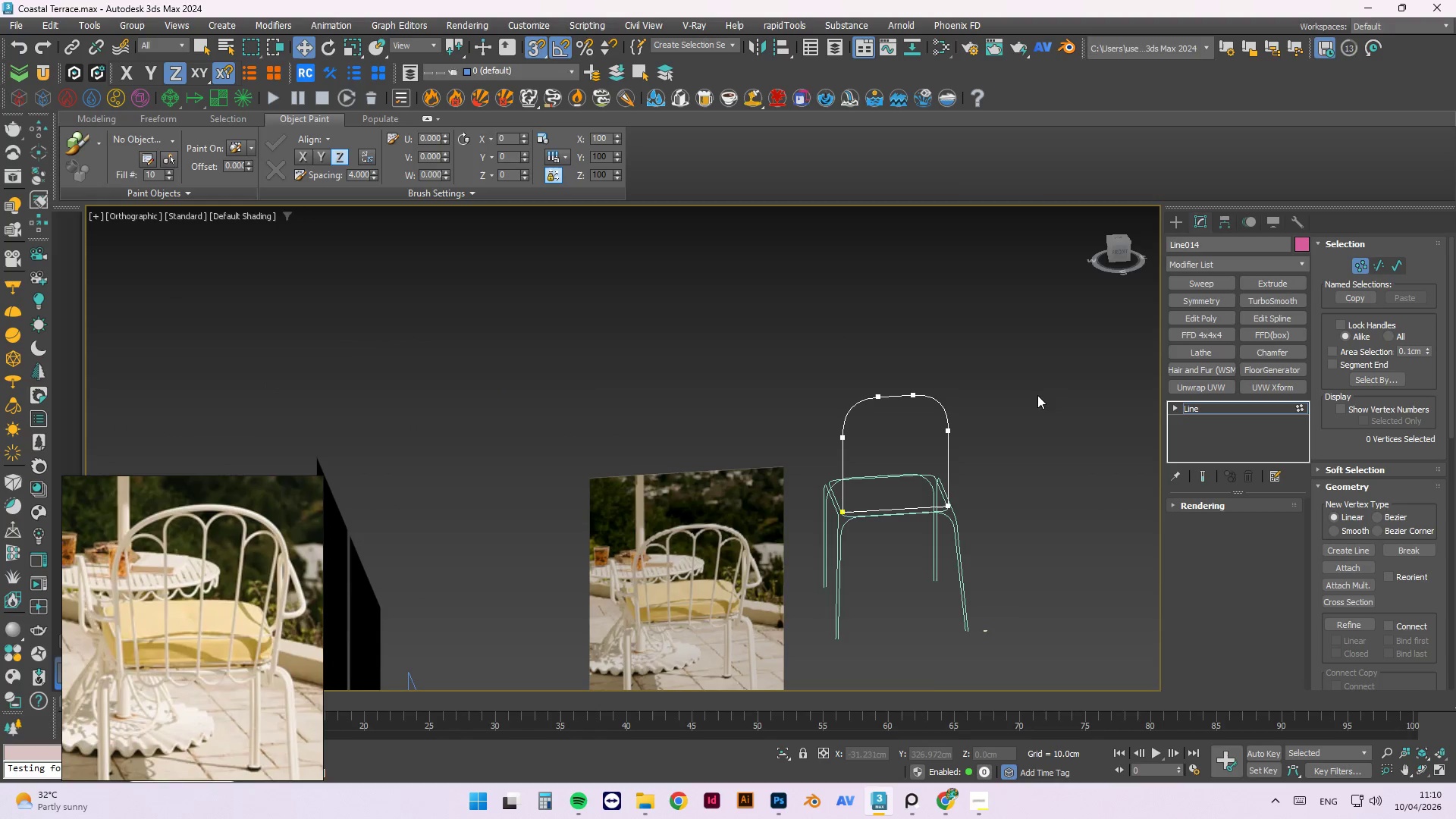 
hold_key(key=AltLeft, duration=0.7)
 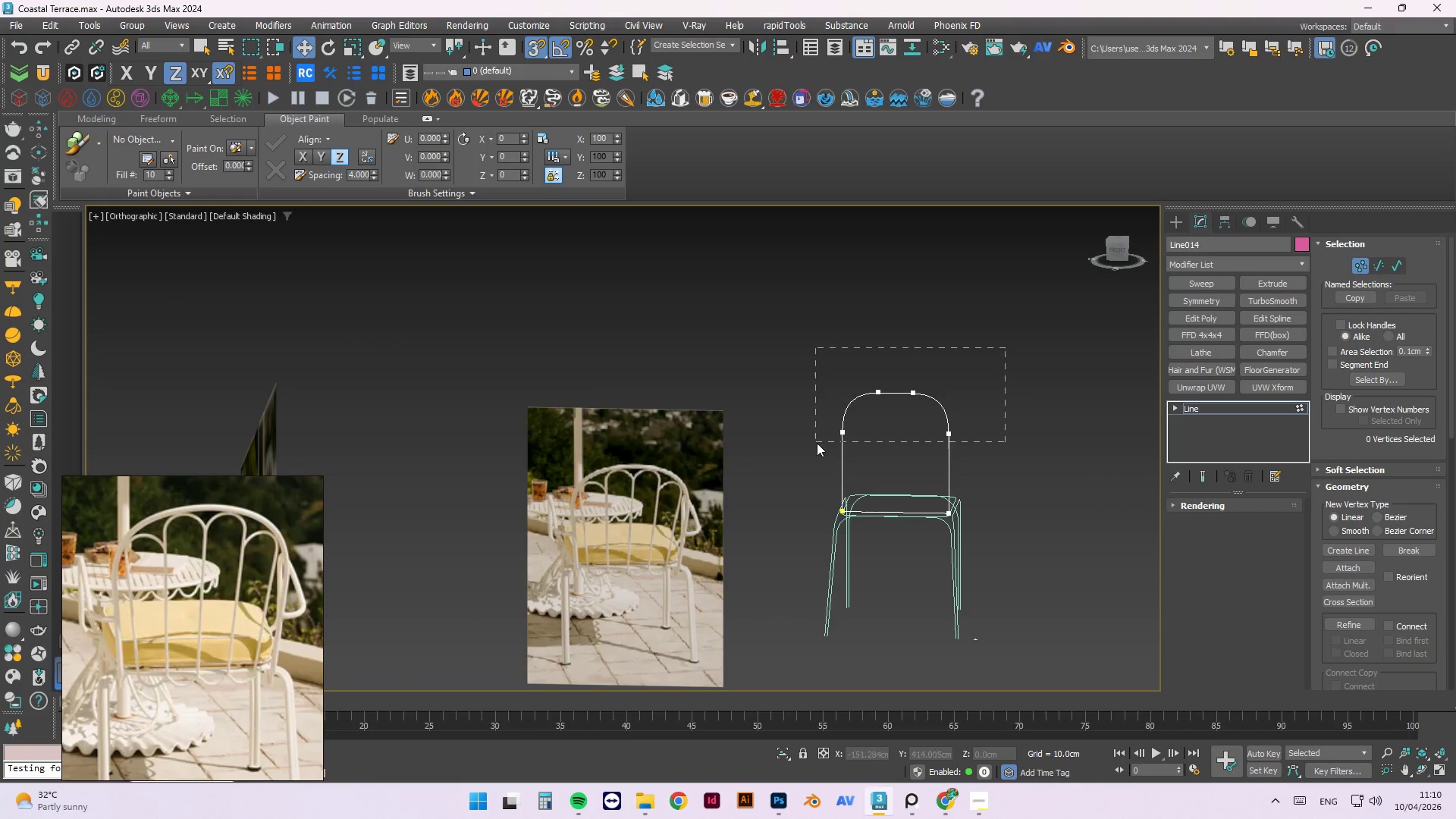 
hold_key(key=AltLeft, duration=19.11)
left_click_drag(start_coordinate=[1006, 349], to_coordinate=[816, 443])
 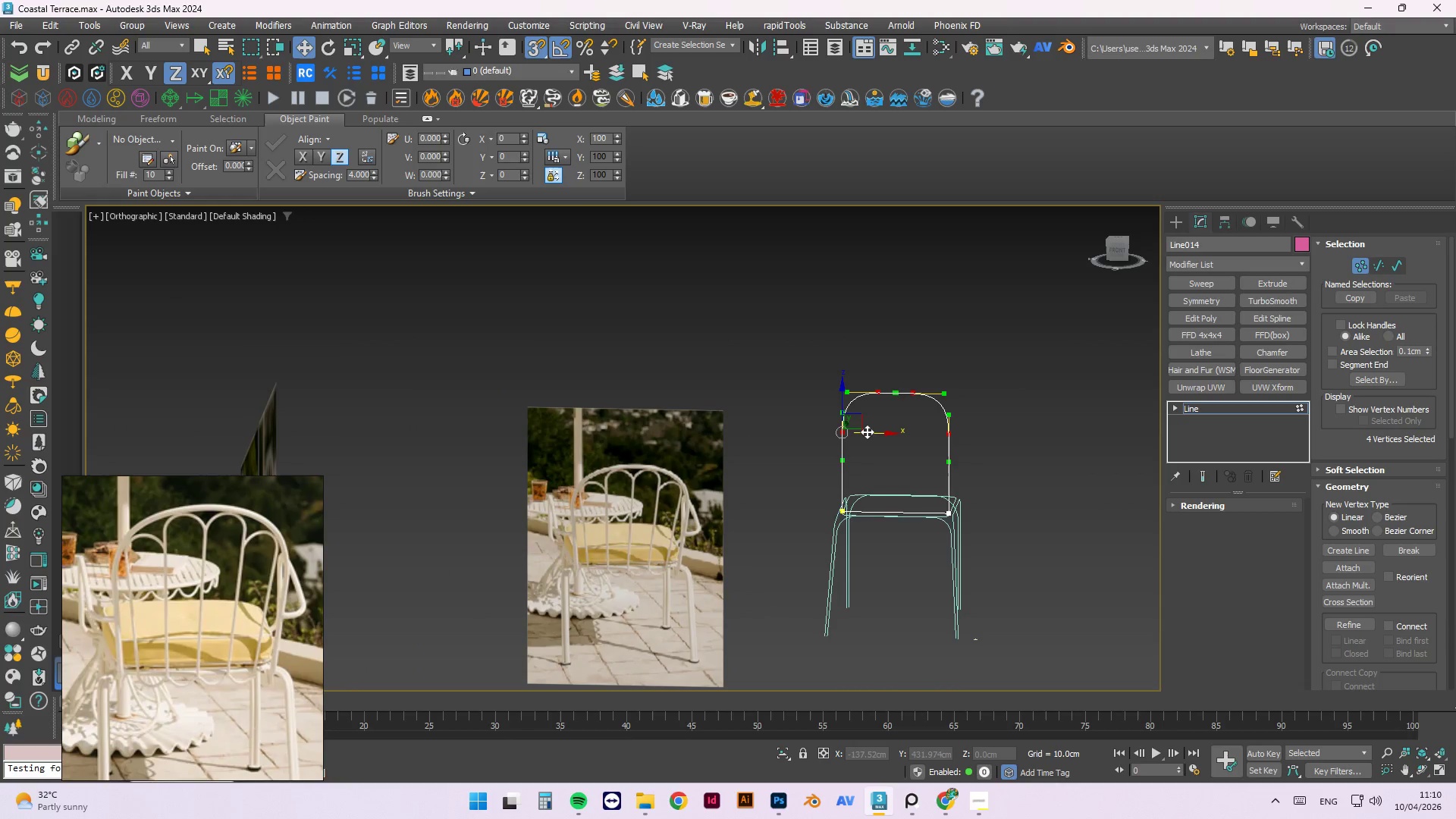 
left_click_drag(start_coordinate=[874, 434], to_coordinate=[899, 433])
 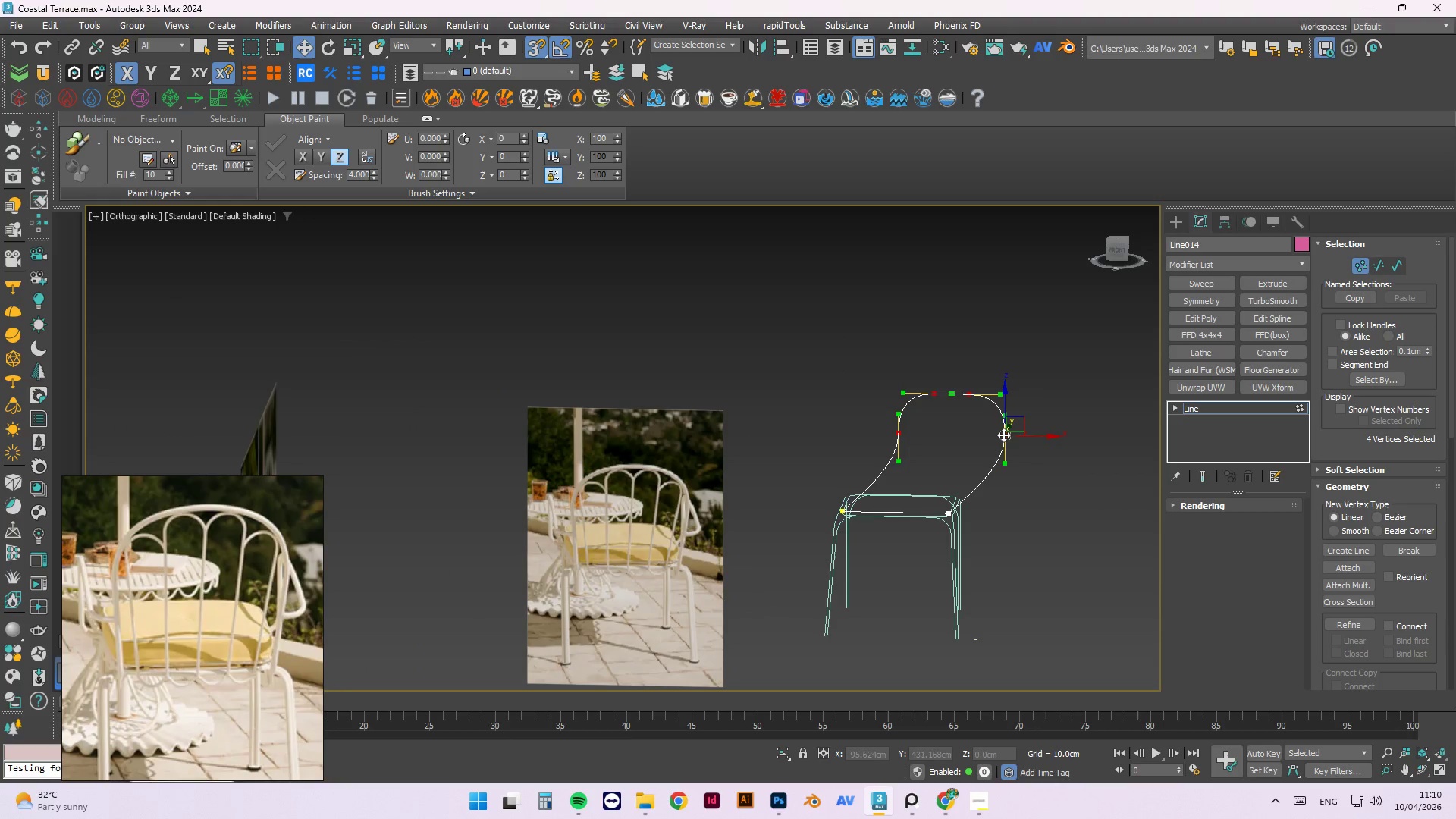 
key(Control+Z)
 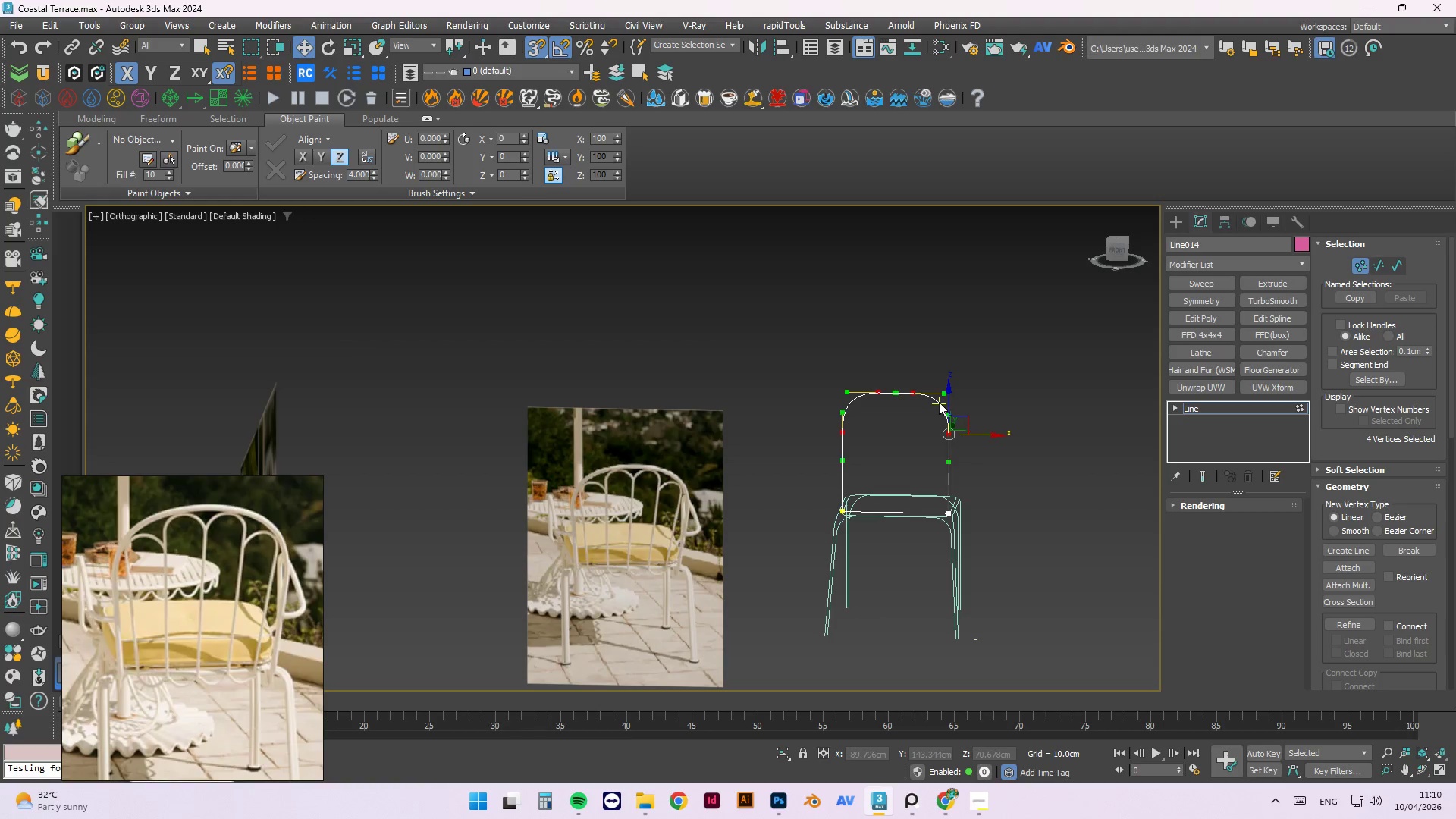 
key(R)
 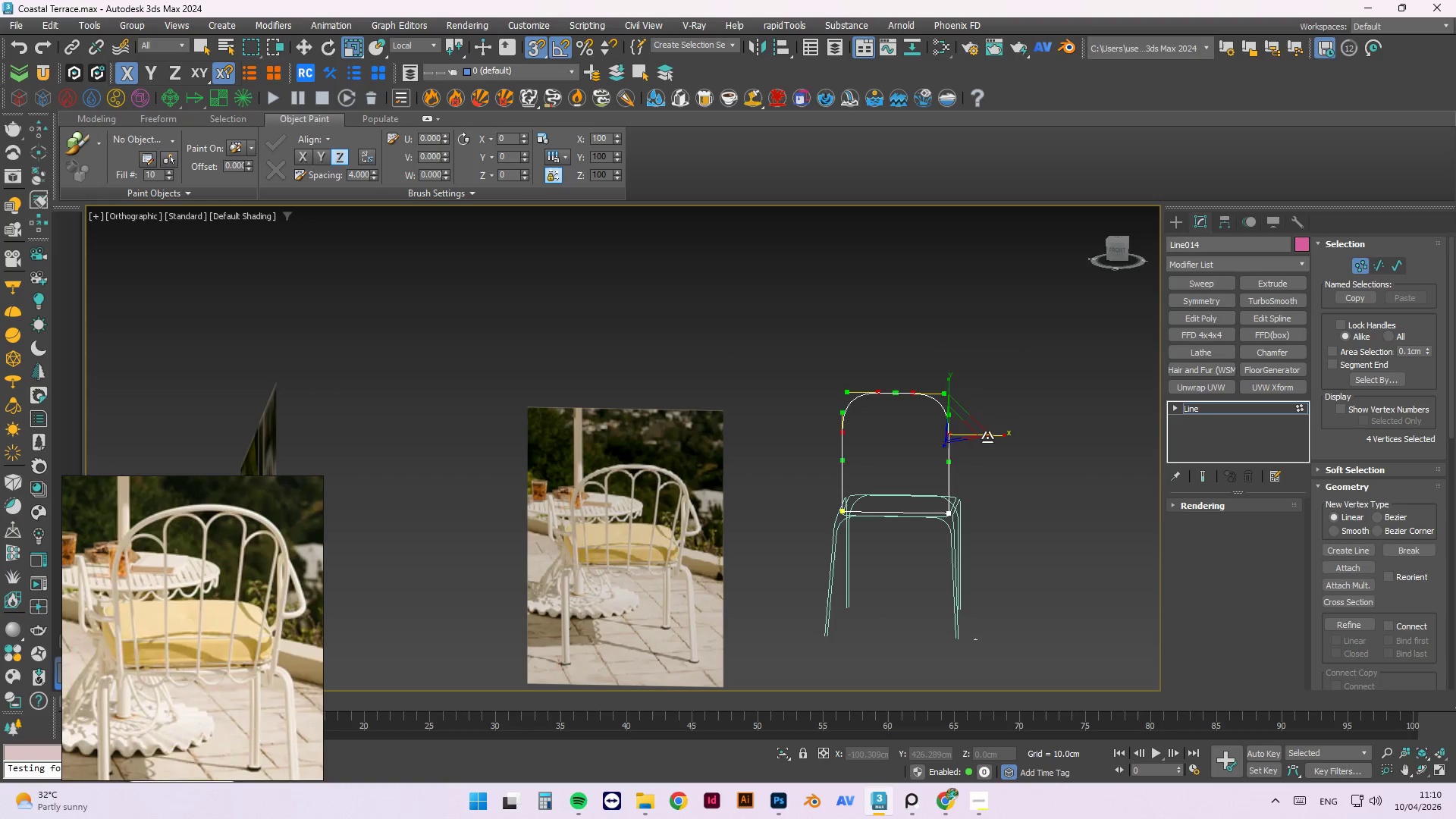 
left_click_drag(start_coordinate=[991, 438], to_coordinate=[1039, 435])
 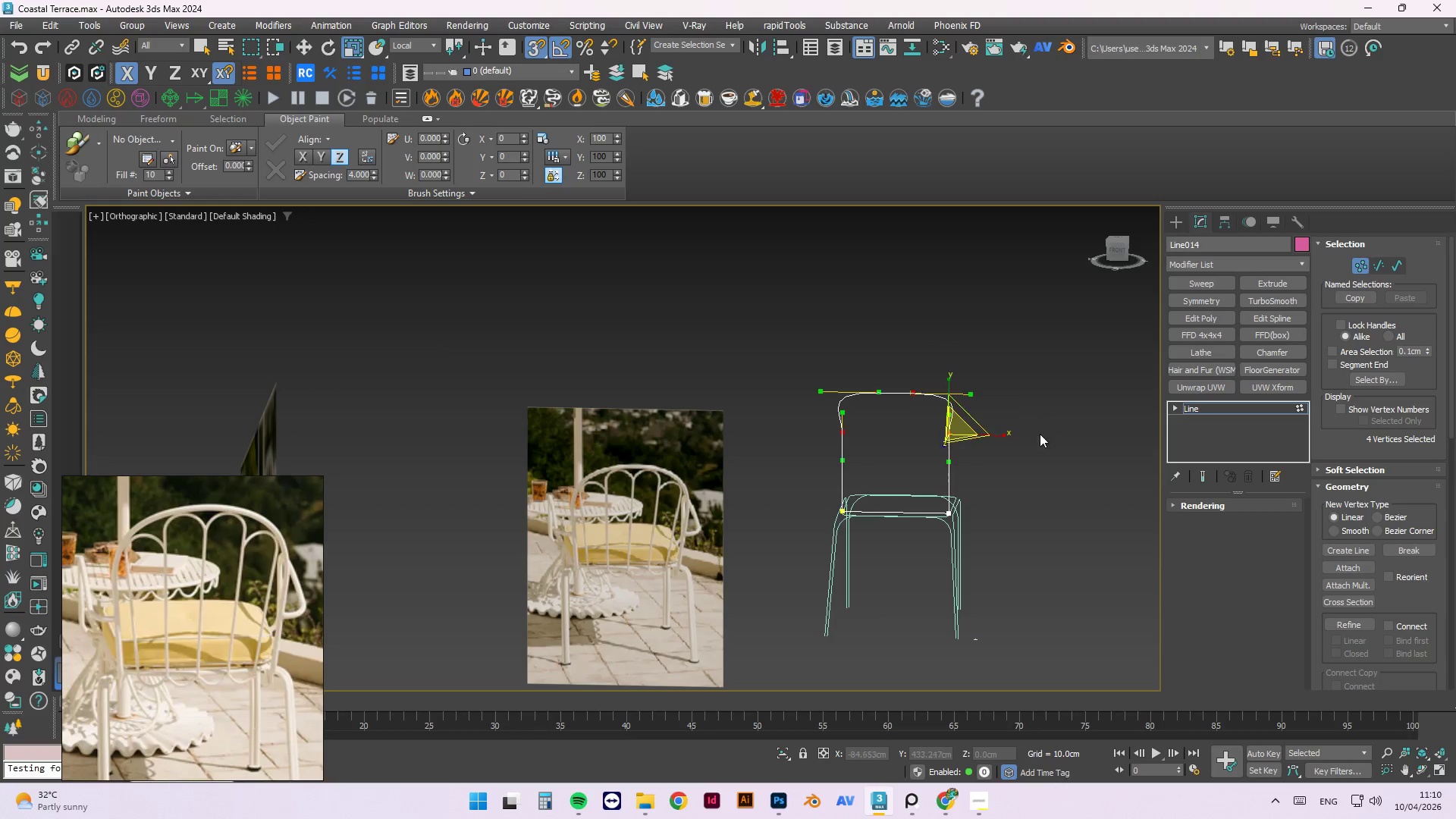 
key(Control+Z)
 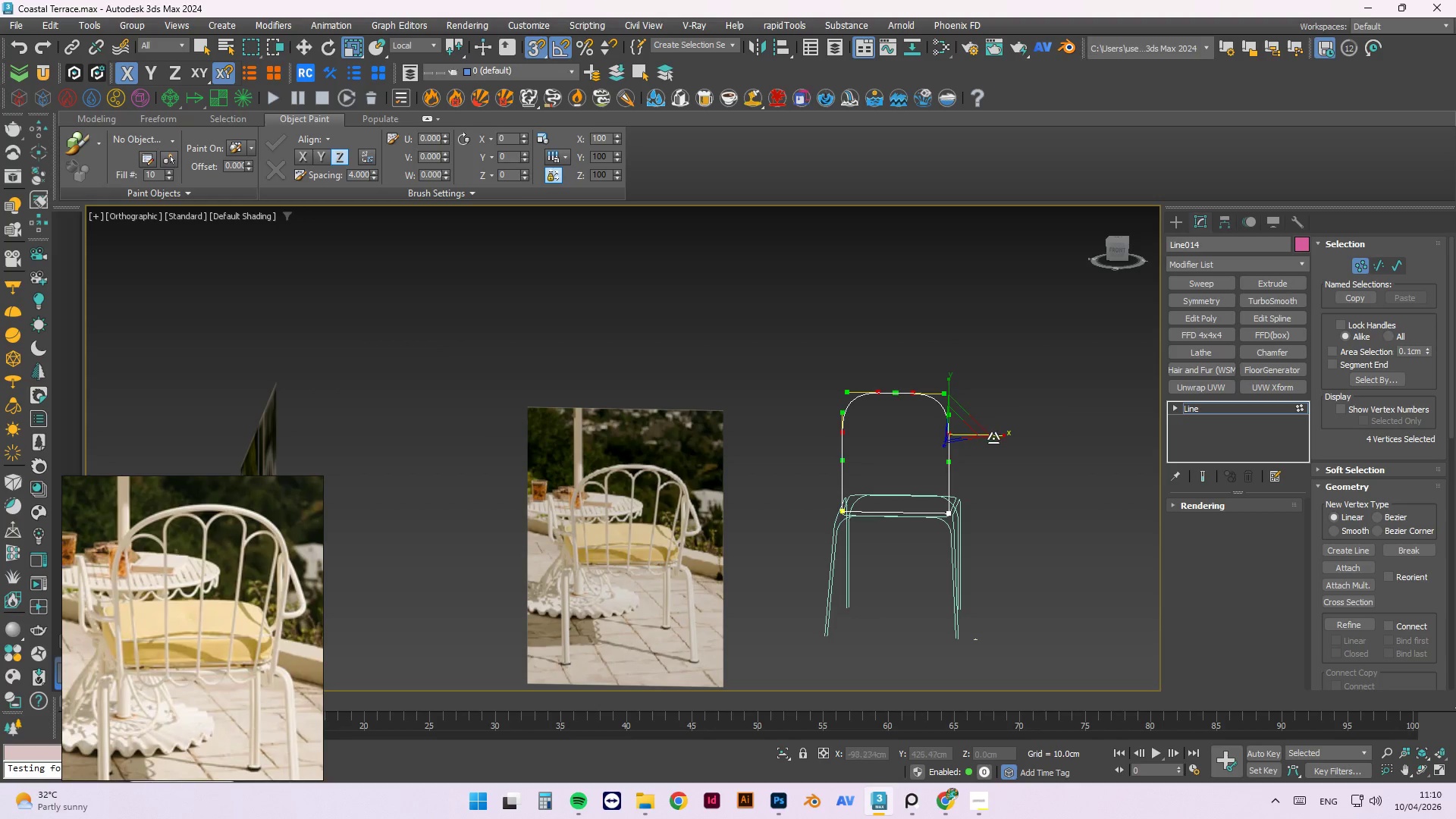 
left_click([1011, 438])
 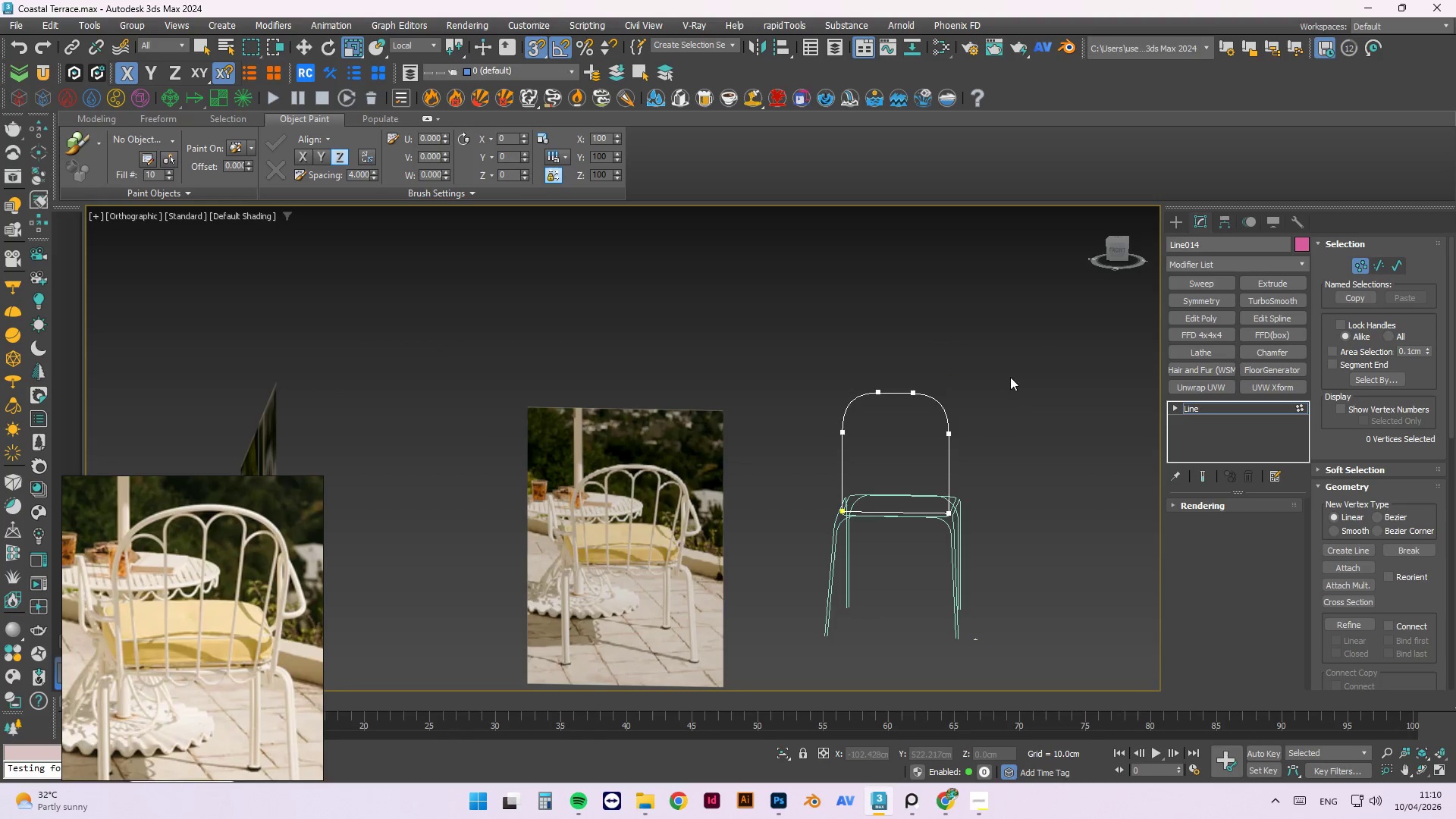 
left_click_drag(start_coordinate=[1025, 410], to_coordinate=[764, 447])
 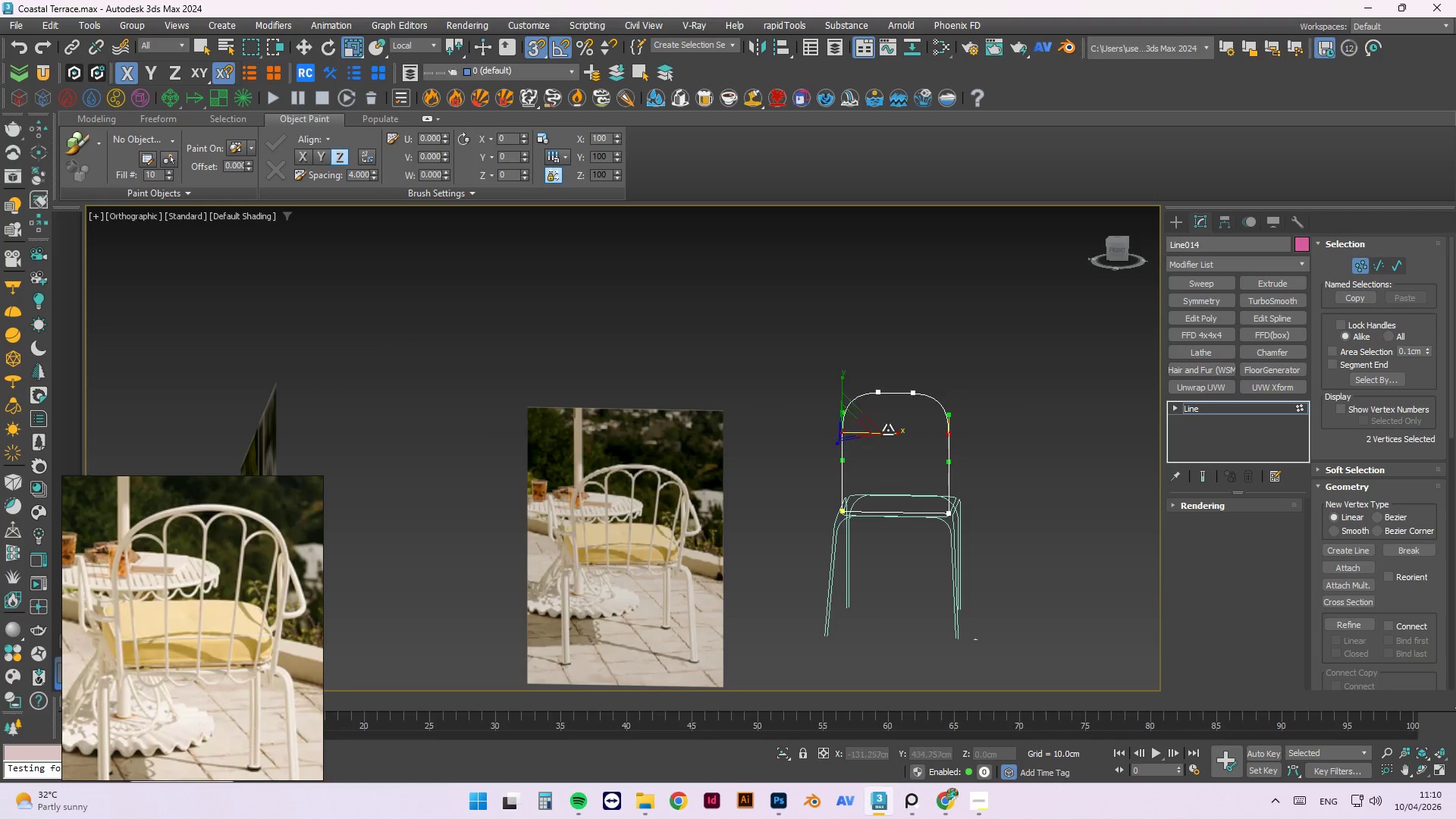 
left_click_drag(start_coordinate=[886, 433], to_coordinate=[1175, 466])
 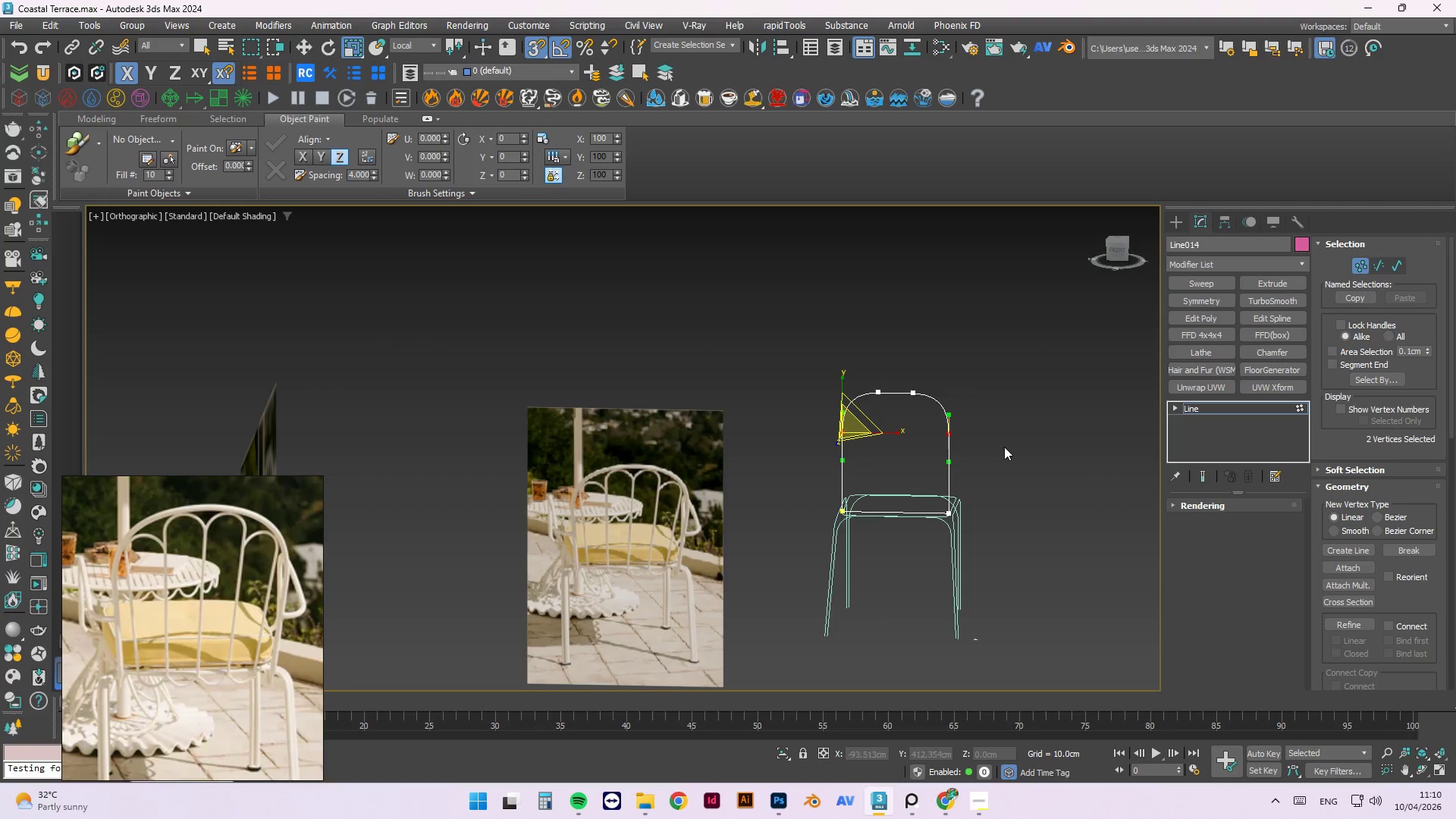 
key(Control+Z)
 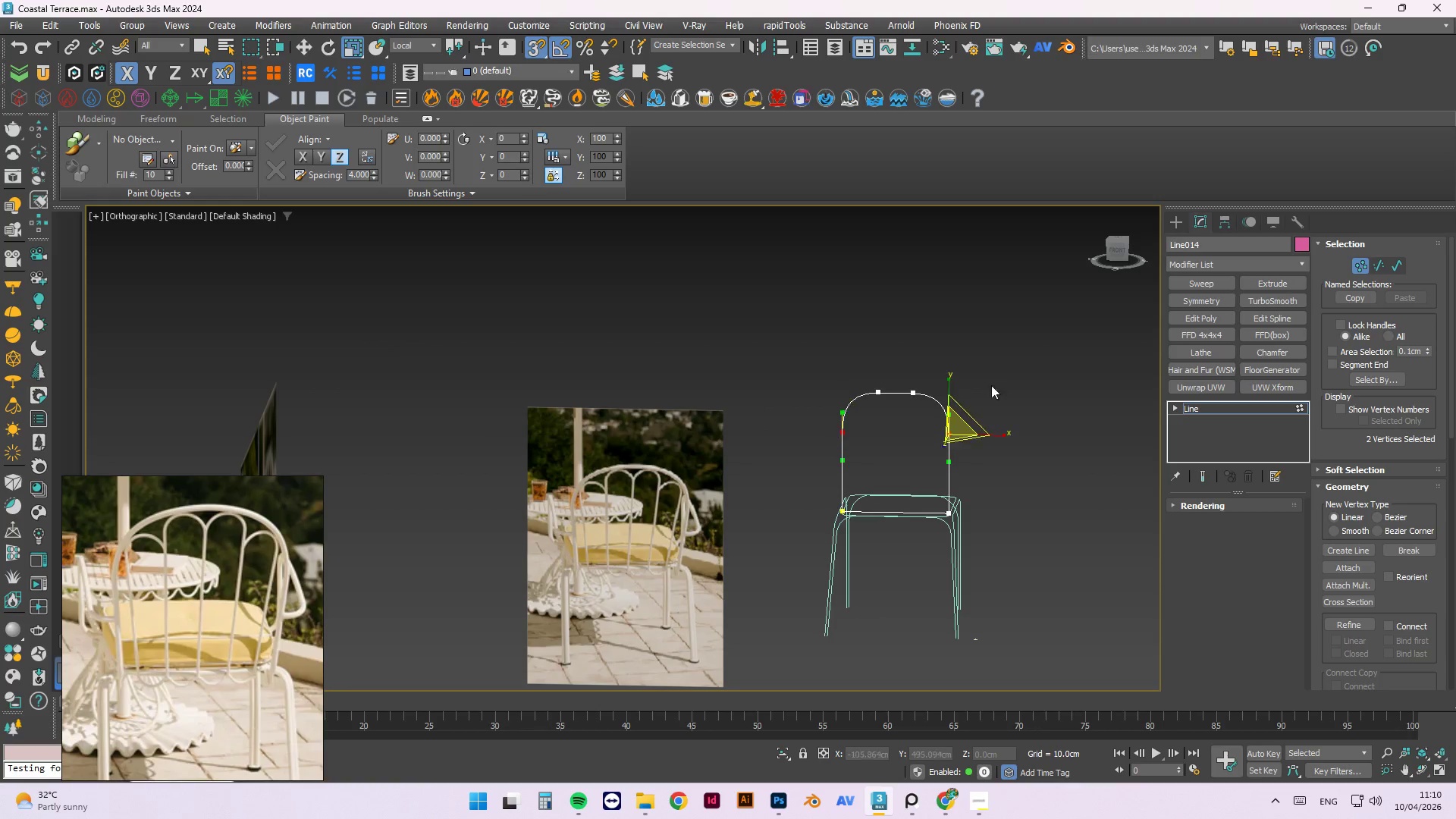 
left_click([1005, 362])
 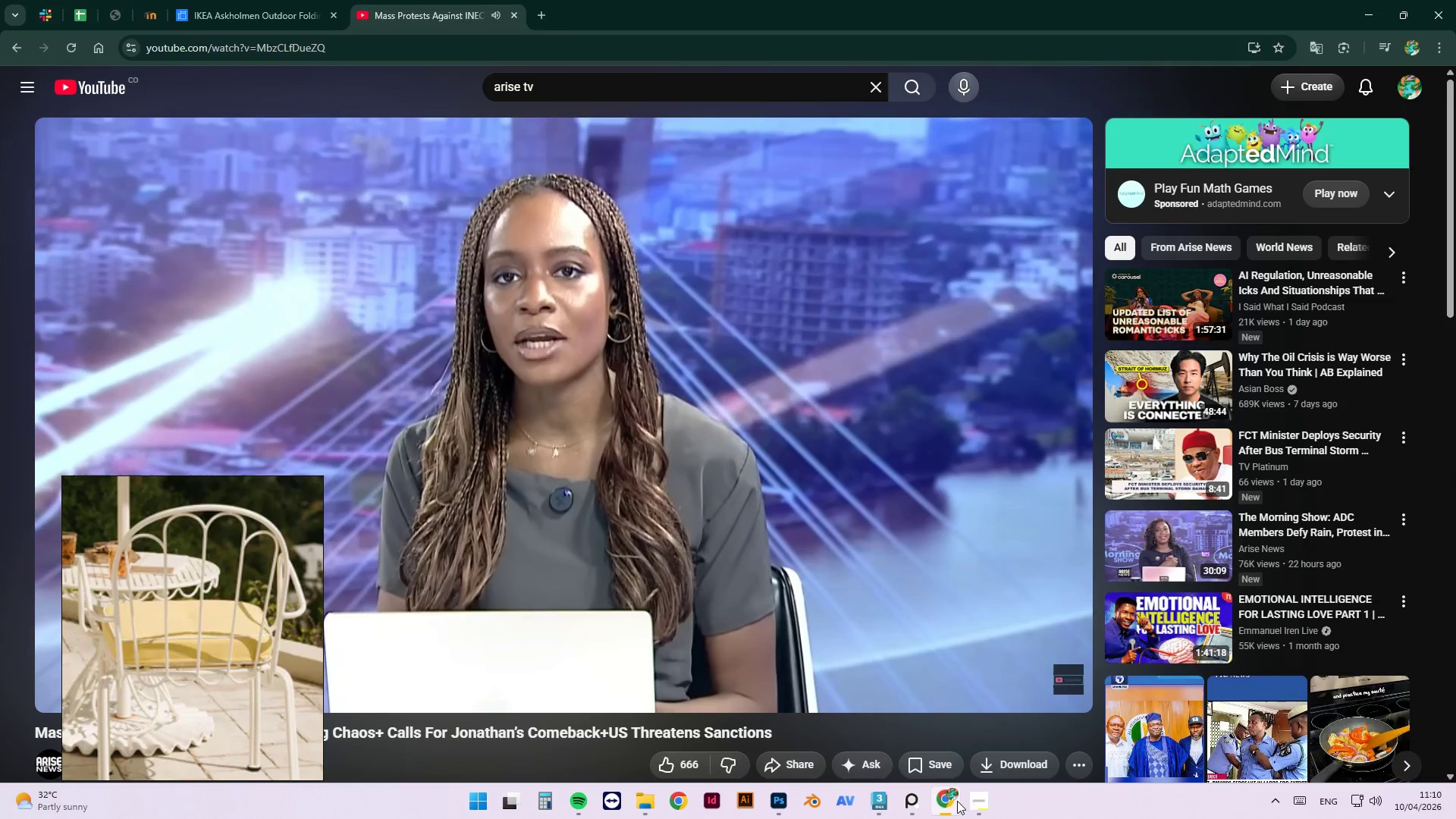 
left_click([957, 801])
 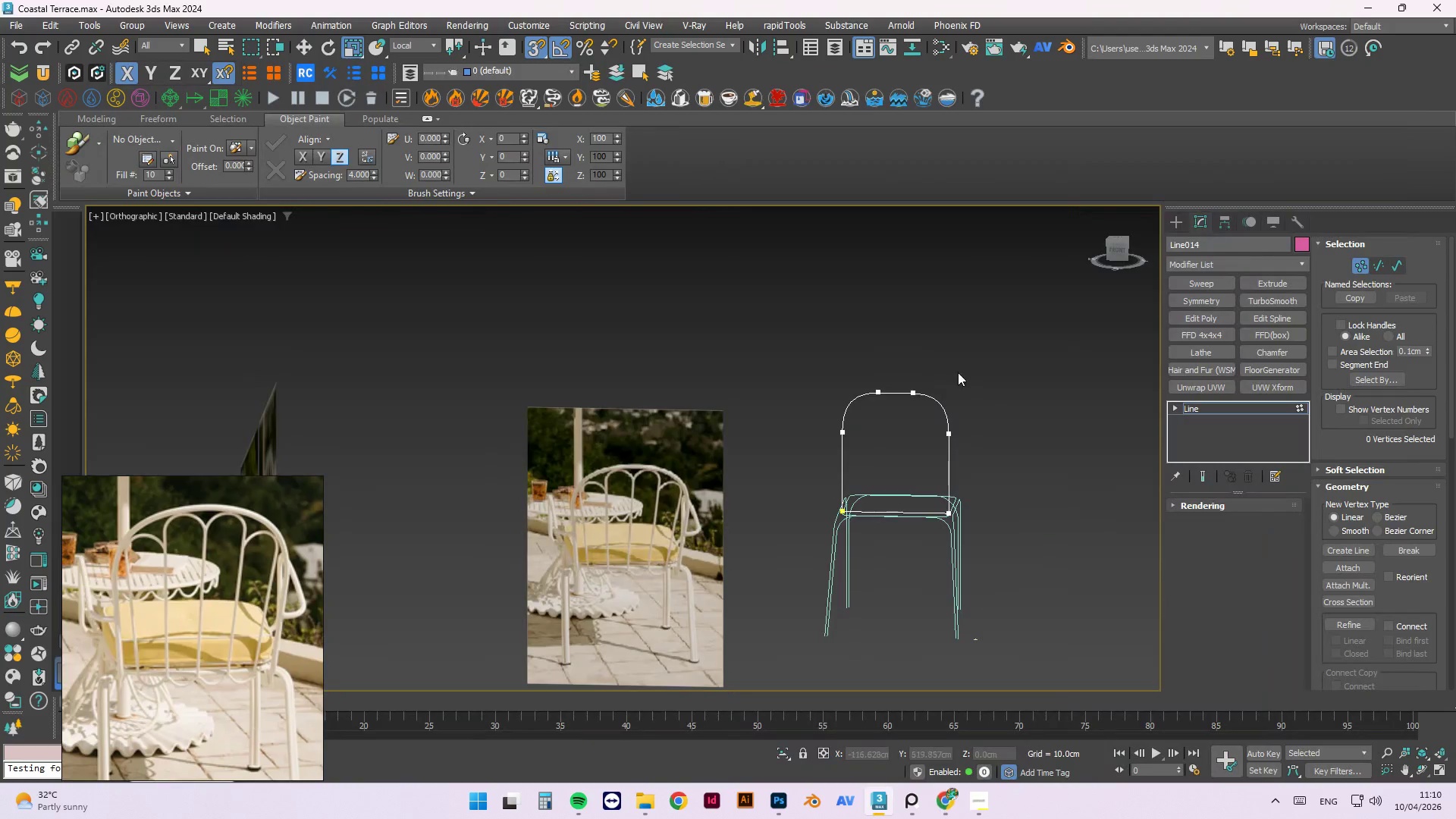 
left_click([944, 375])
 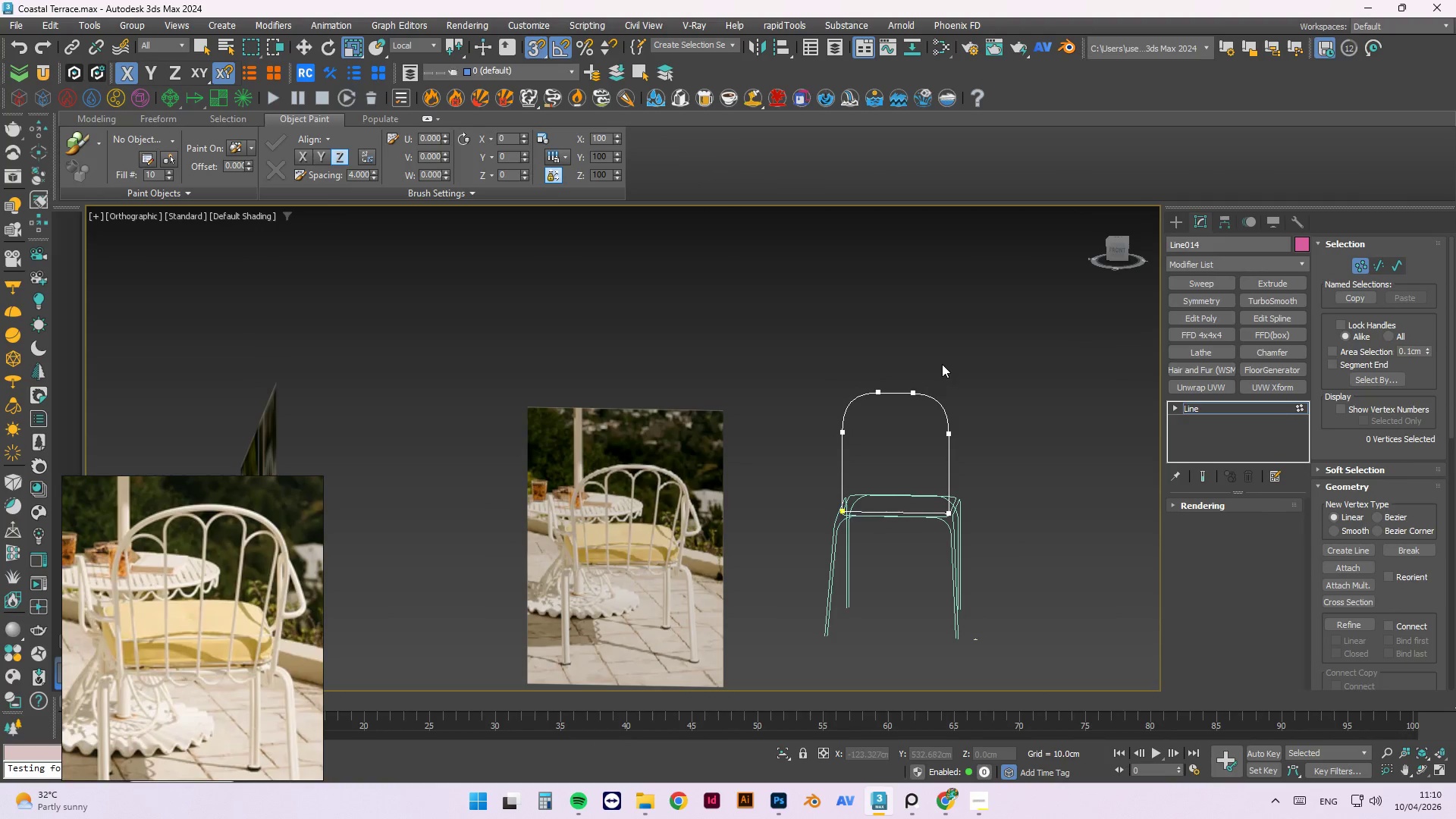 
right_click([937, 364])
 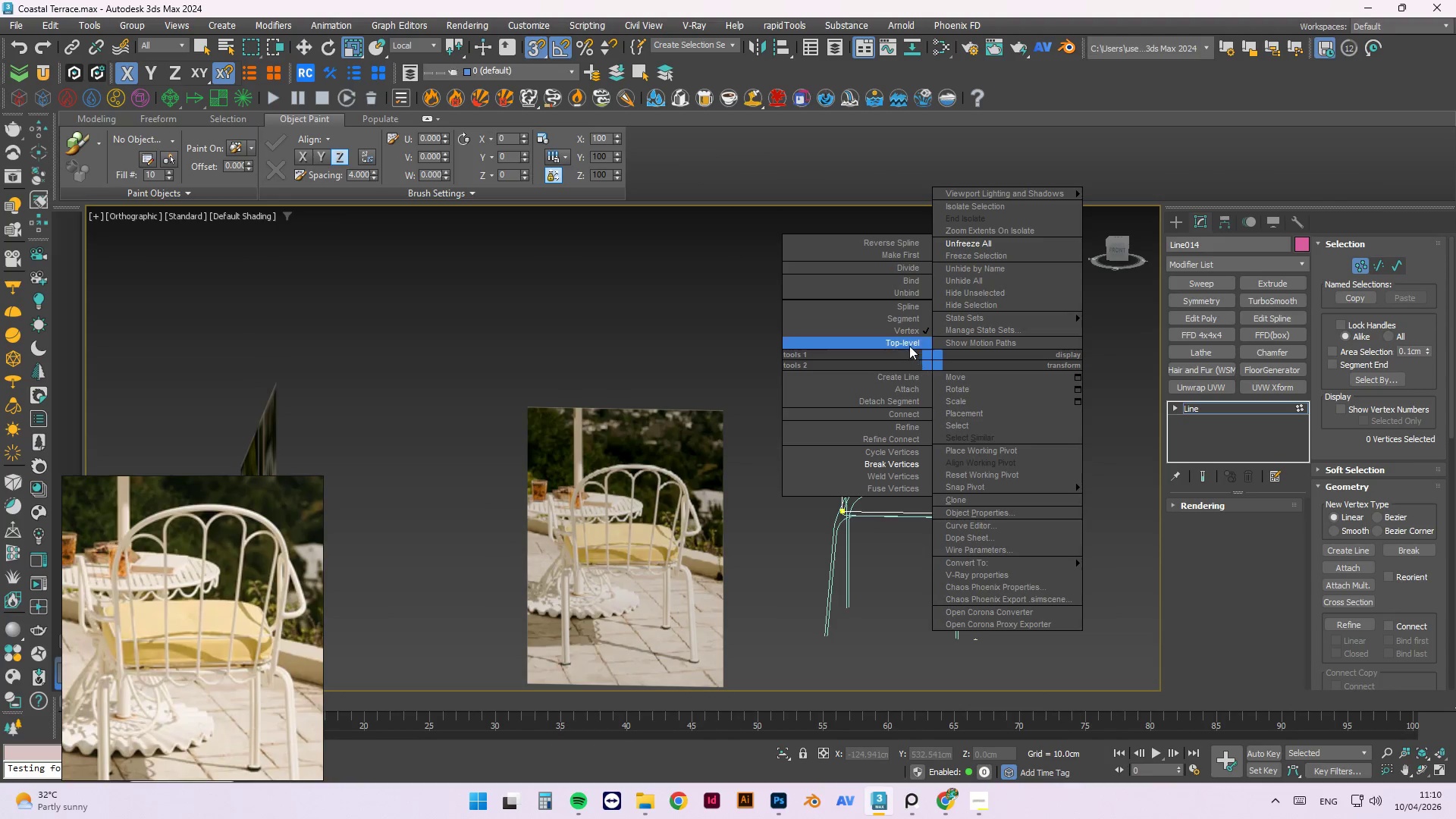 
left_click([908, 344])
 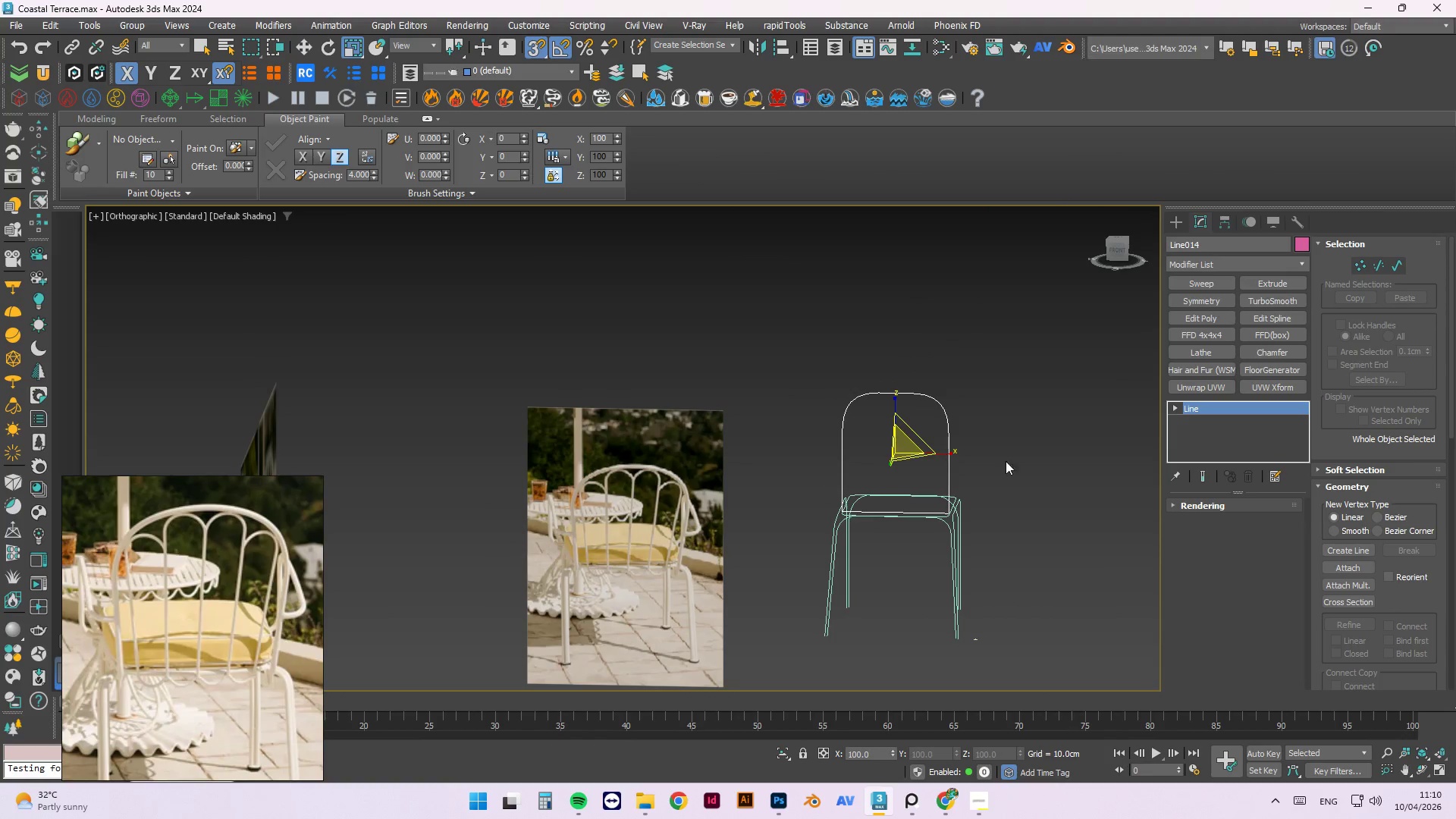 
hold_key(key=AltLeft, duration=0.83)
 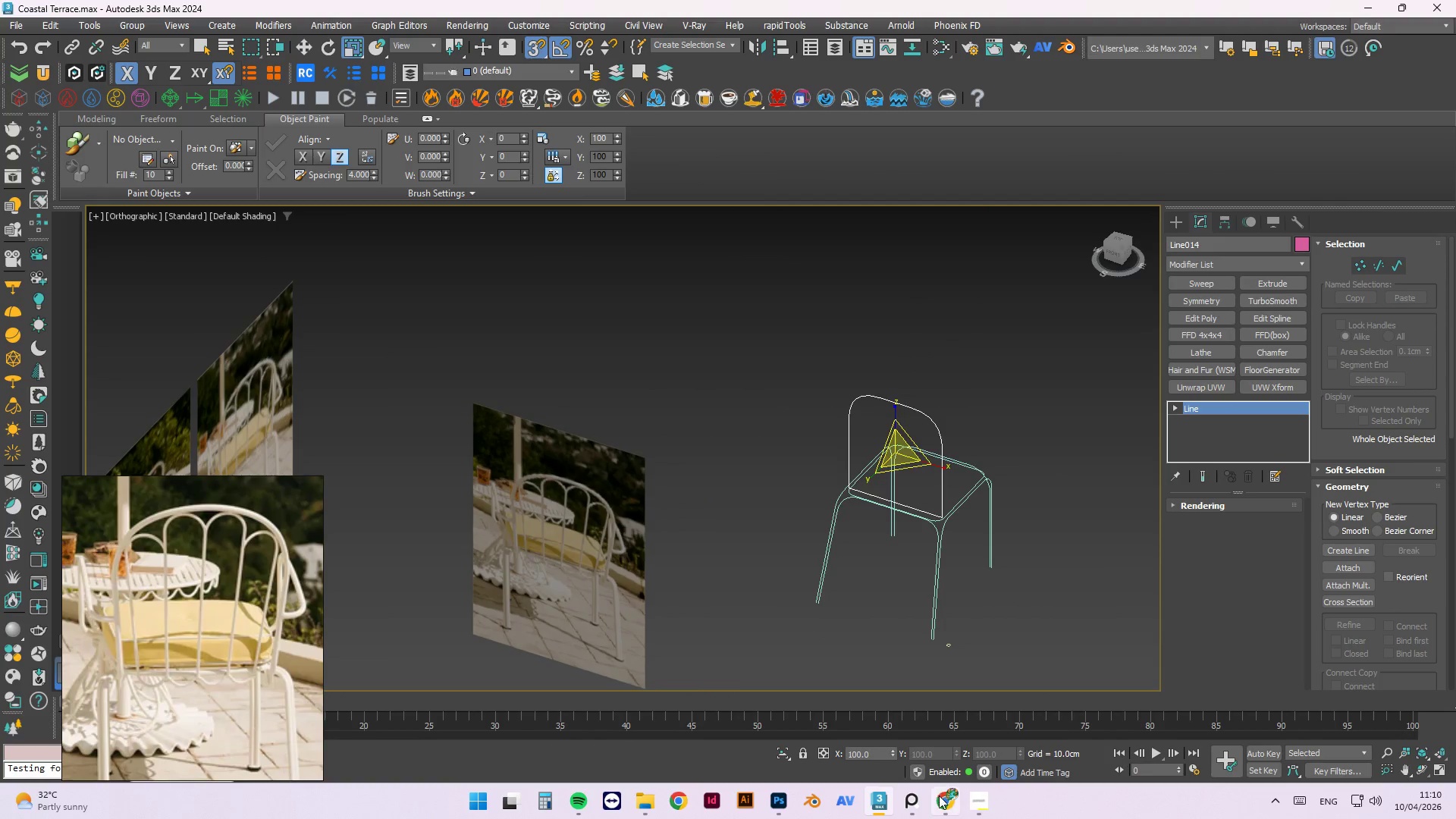 
left_click([940, 797])
 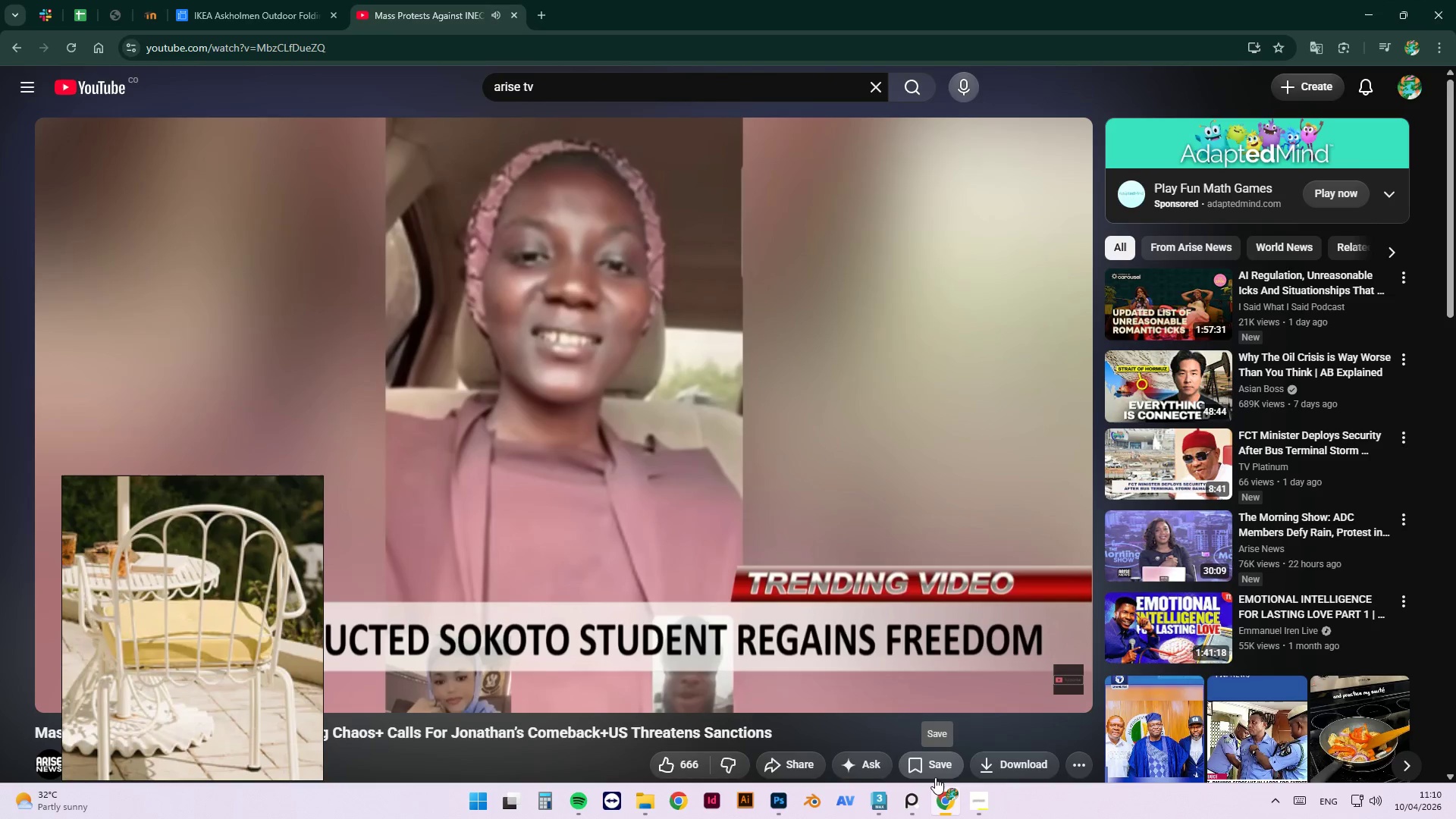 
wait(8.56)
 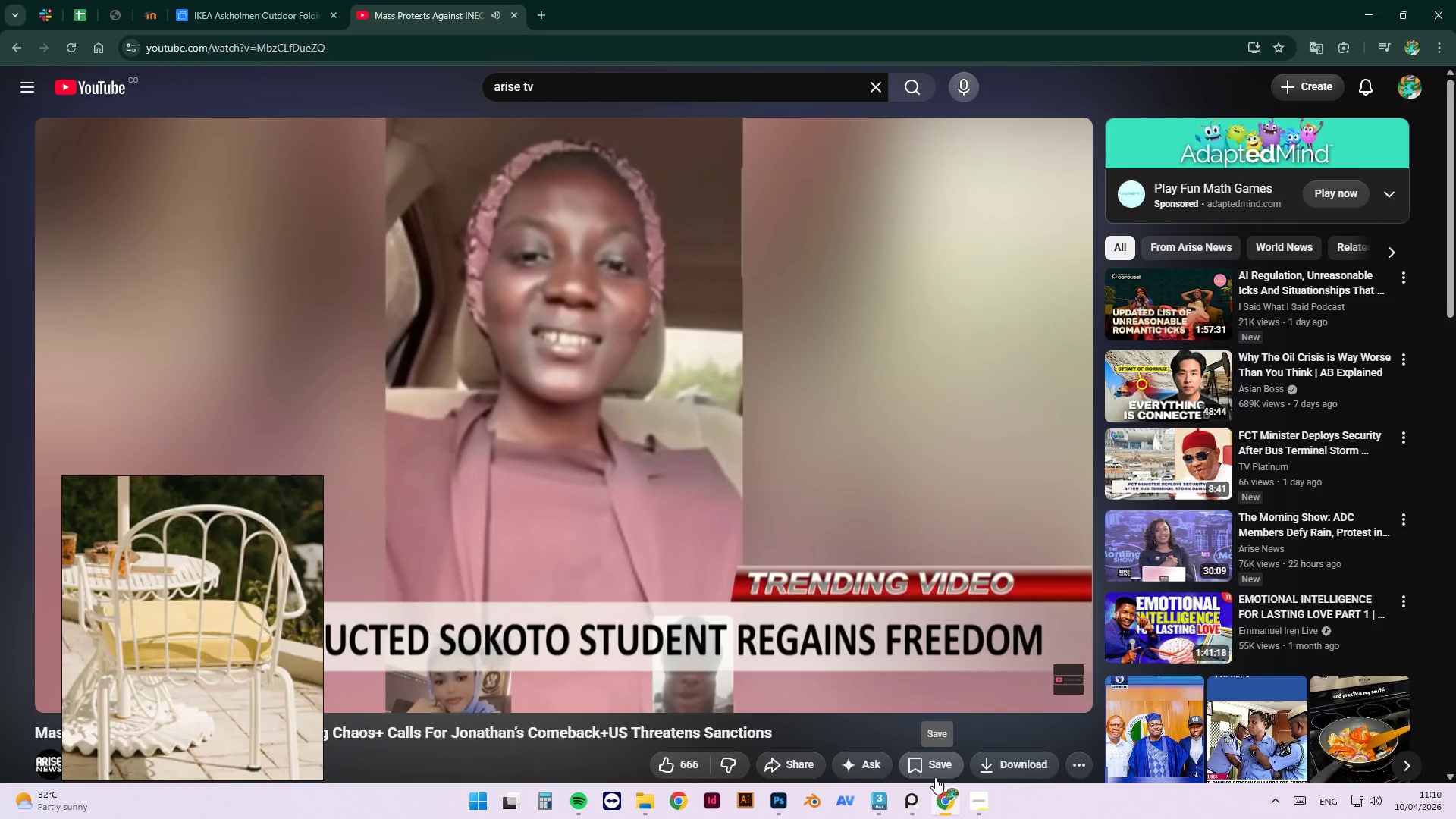 
left_click([1365, 13])
 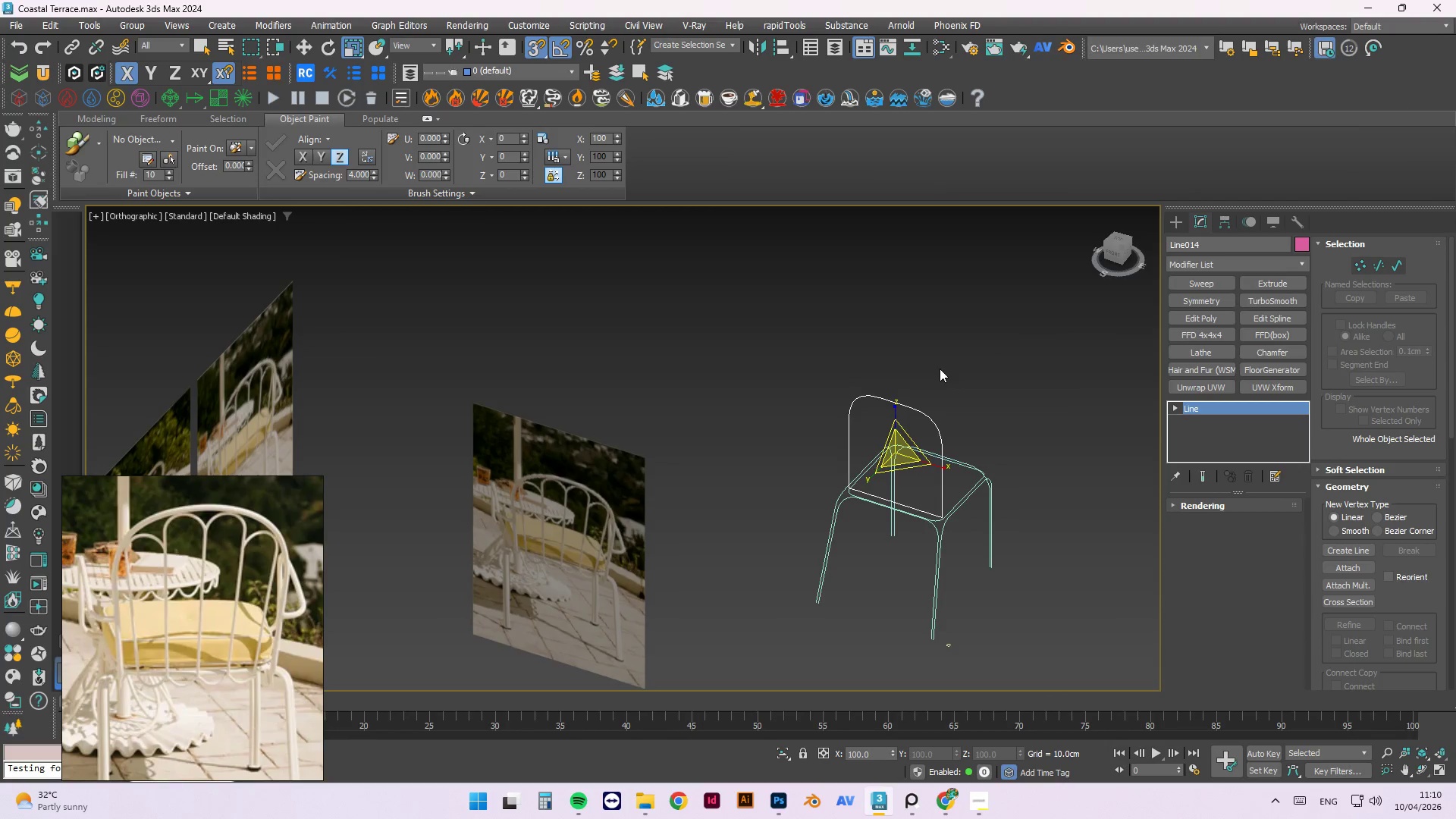 
hold_key(key=AltLeft, duration=1.5)
 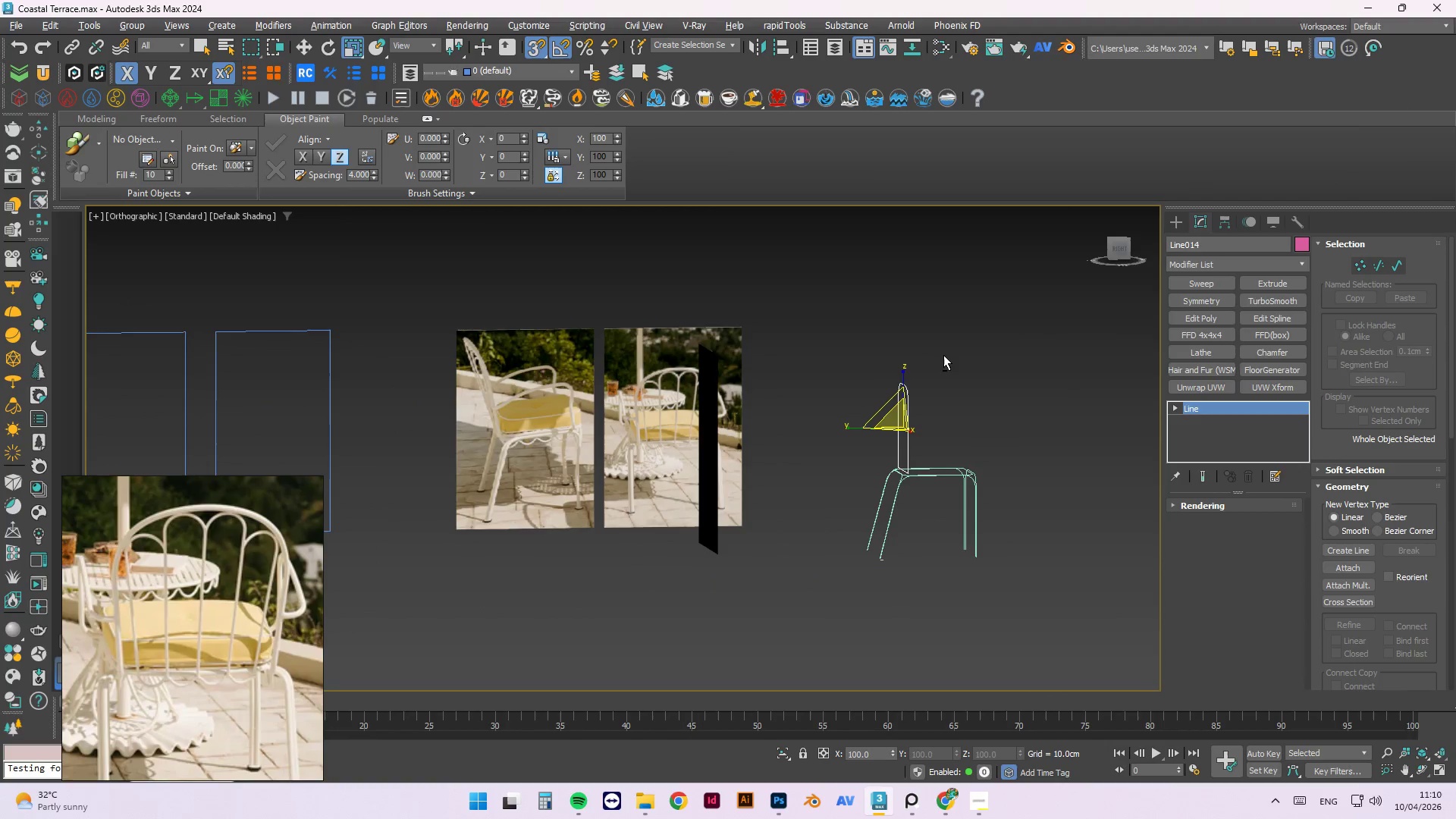 
scroll: coordinate [921, 366], scroll_direction: down, amount: 1.0
 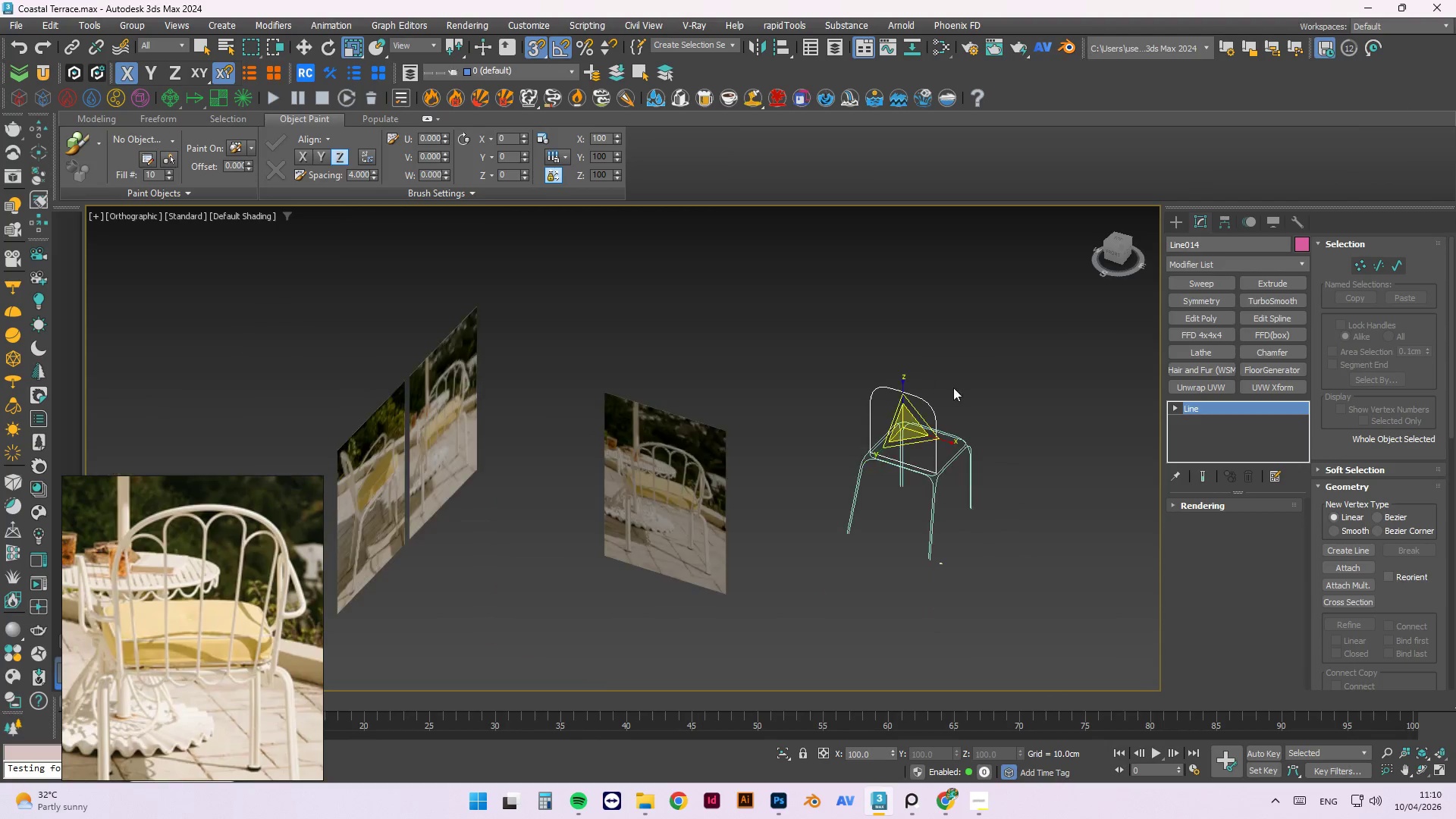 
hold_key(key=AltLeft, duration=0.78)
 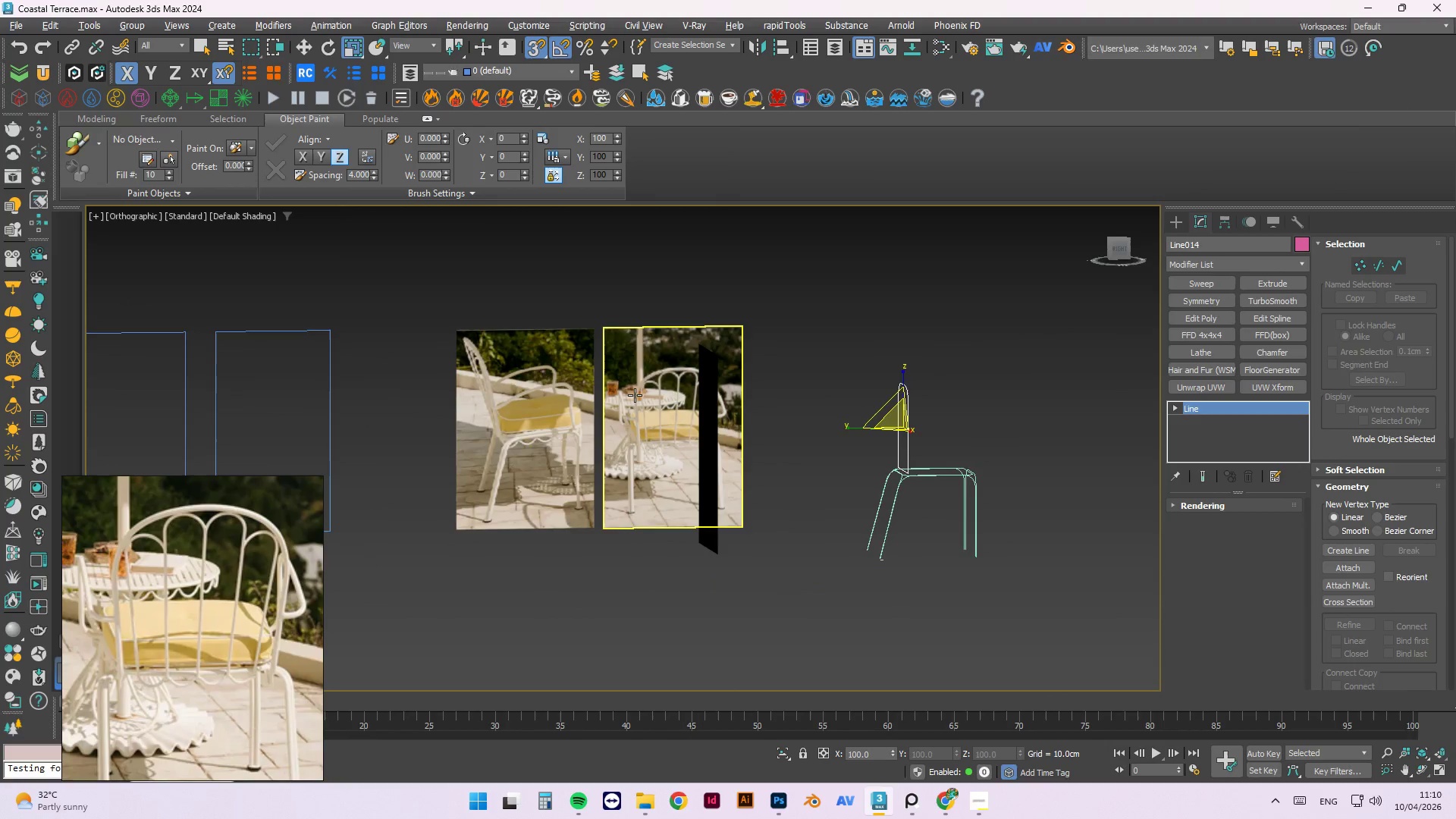 
scroll: coordinate [635, 394], scroll_direction: up, amount: 1.0
 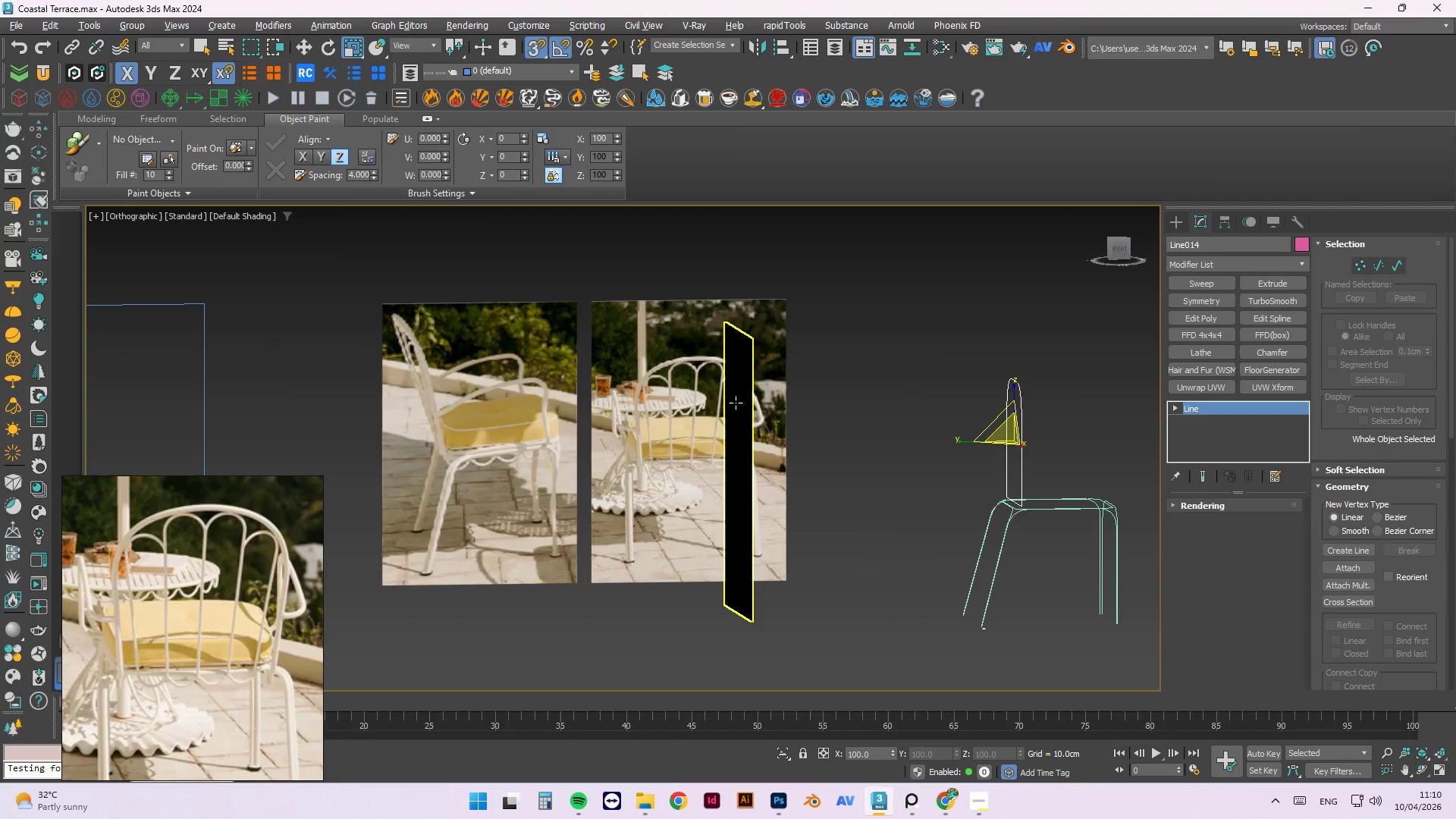 
left_click([736, 403])
 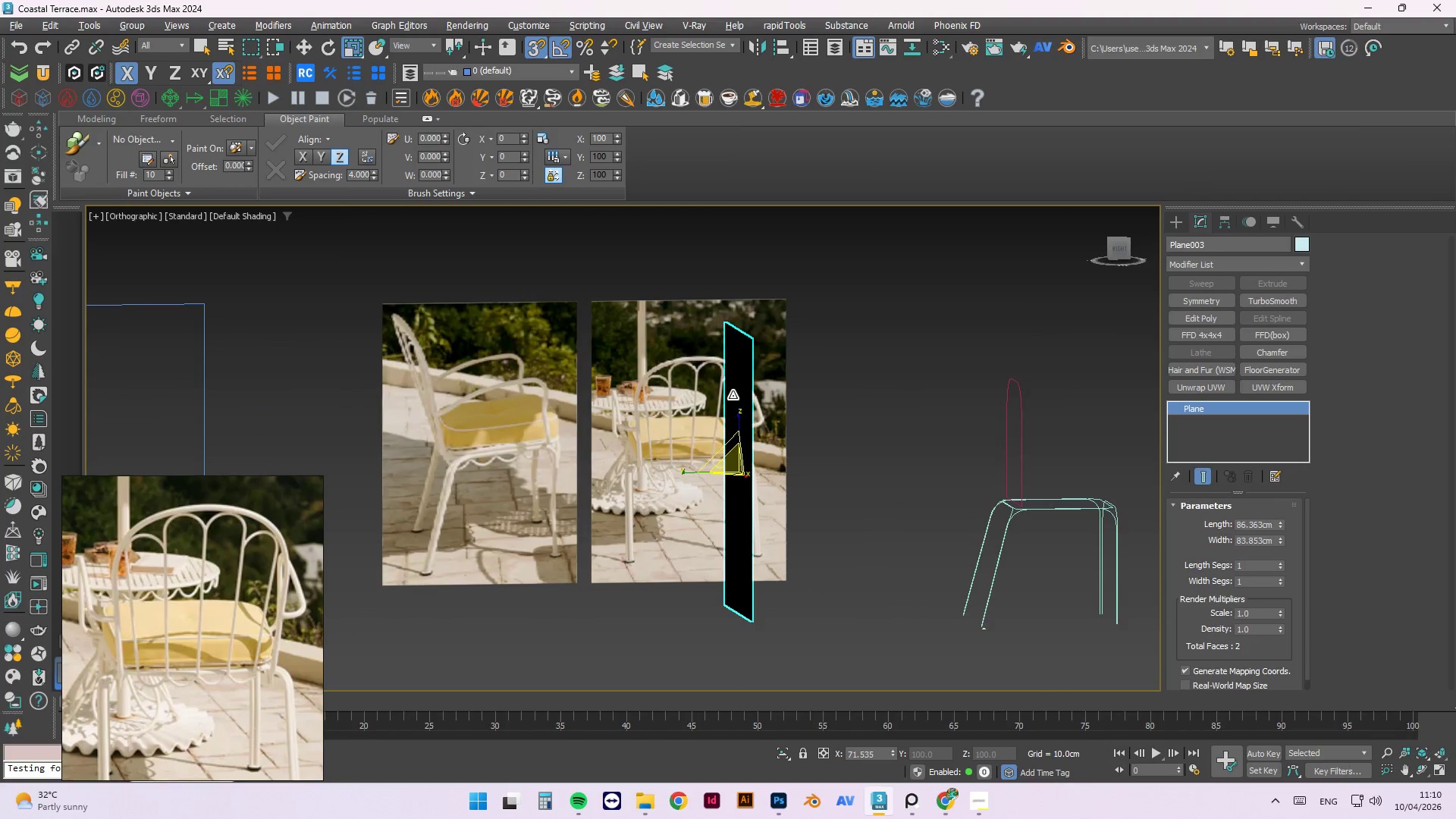 
key(W)
 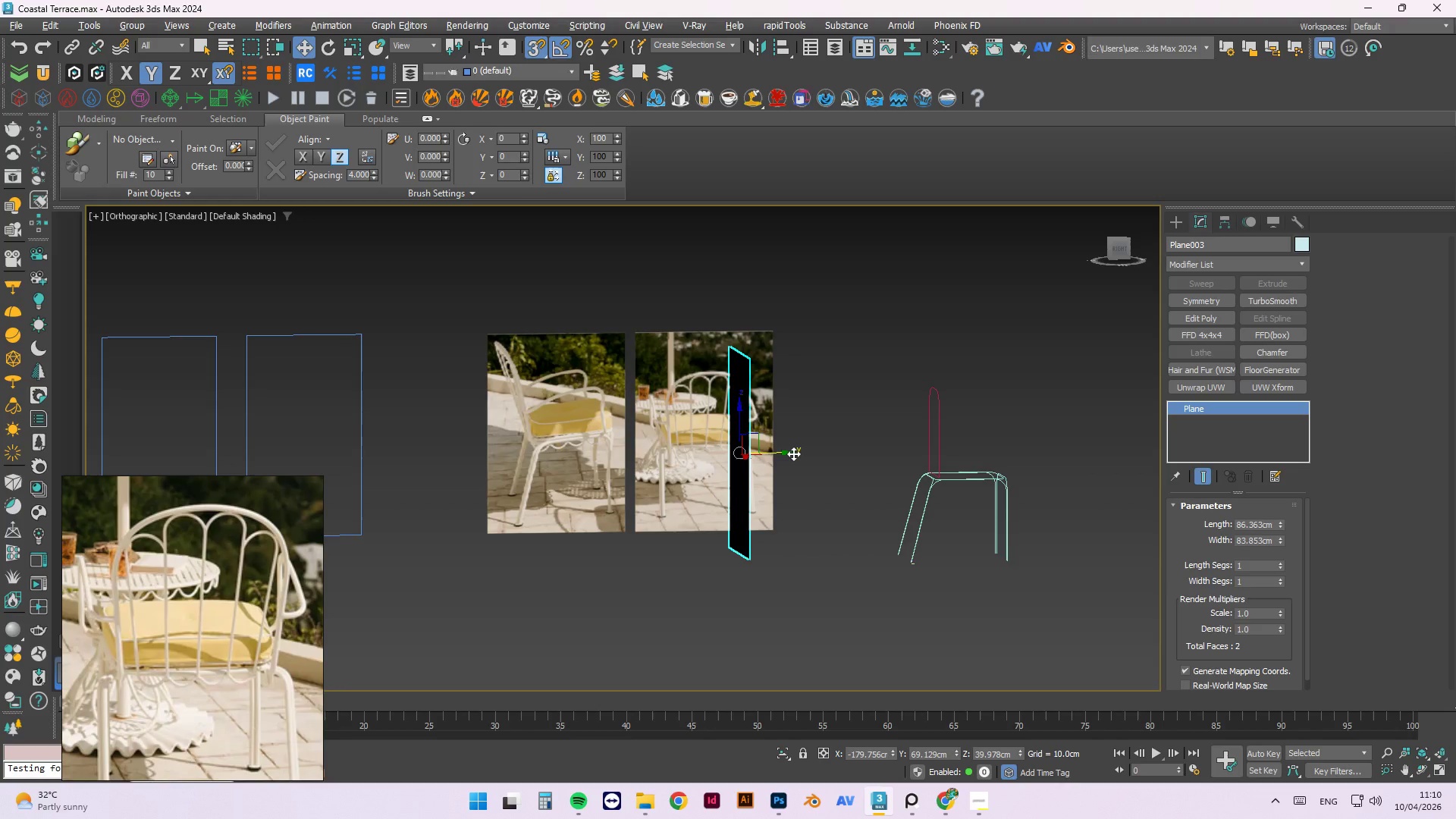 
scroll: coordinate [741, 408], scroll_direction: down, amount: 1.0
 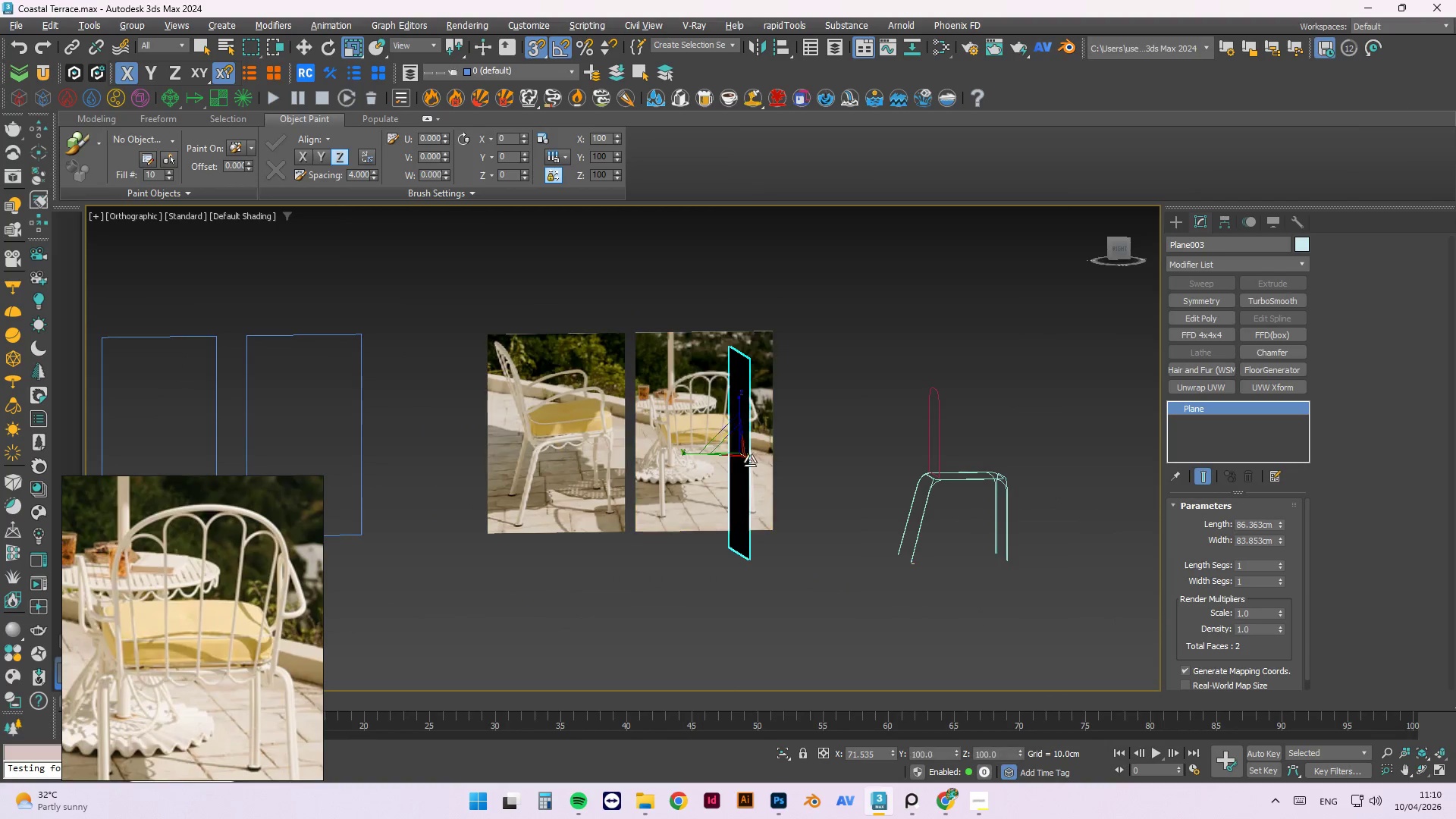 
left_click_drag(start_coordinate=[792, 454], to_coordinate=[883, 462])
 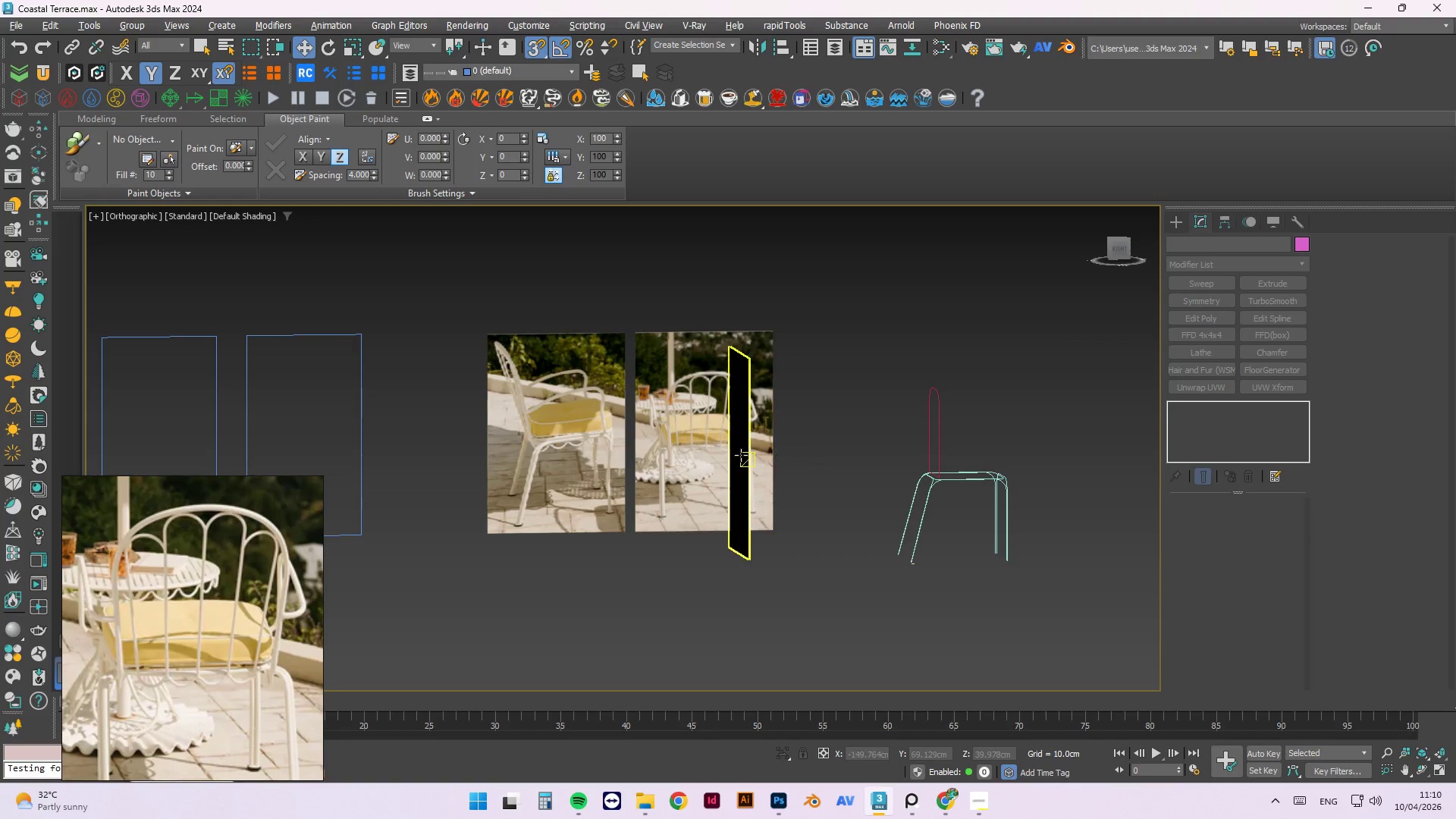 
left_click([740, 454])
 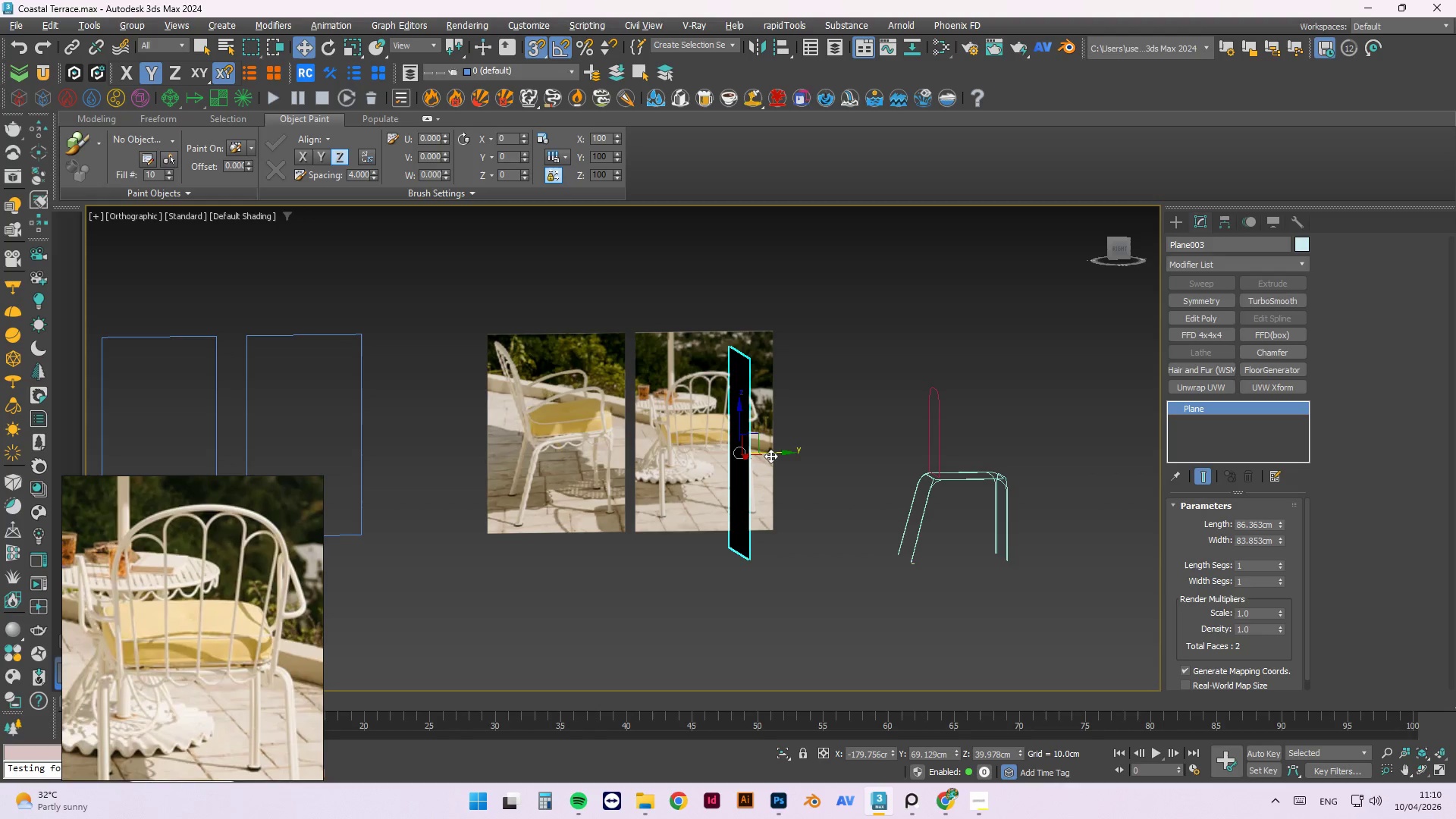 
left_click_drag(start_coordinate=[770, 456], to_coordinate=[852, 532])
 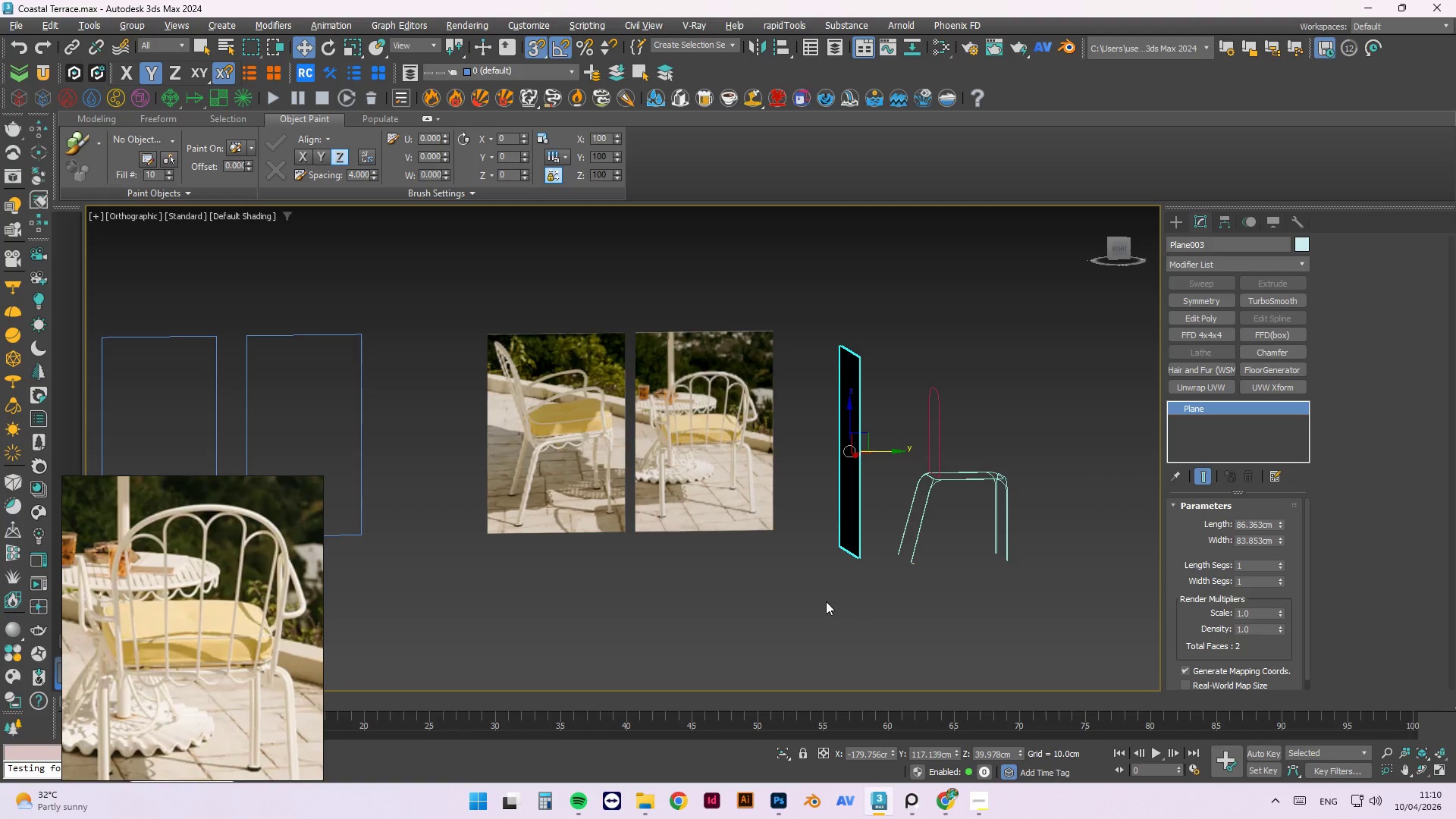 
left_click([821, 597])
 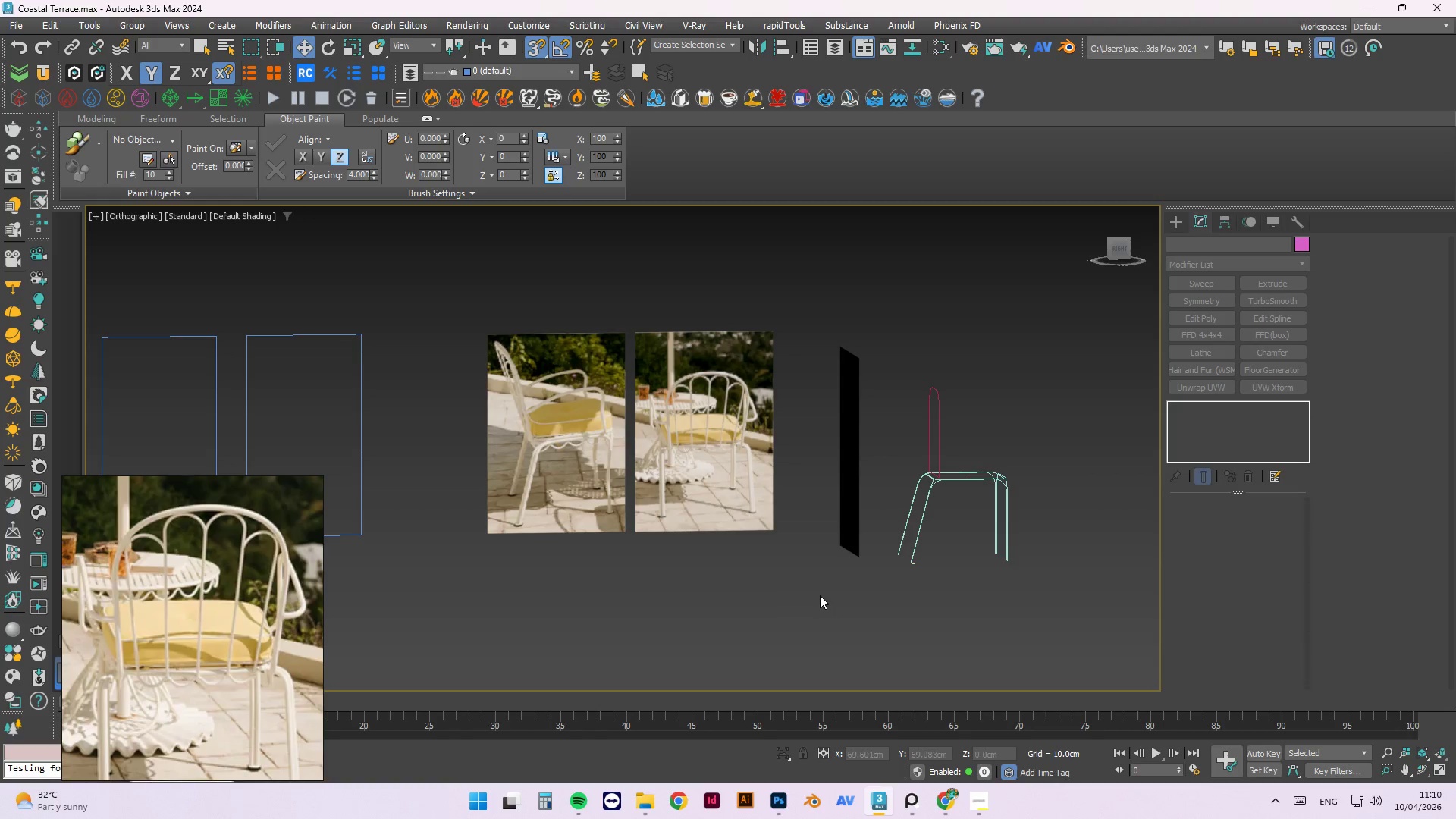 
key(S)
 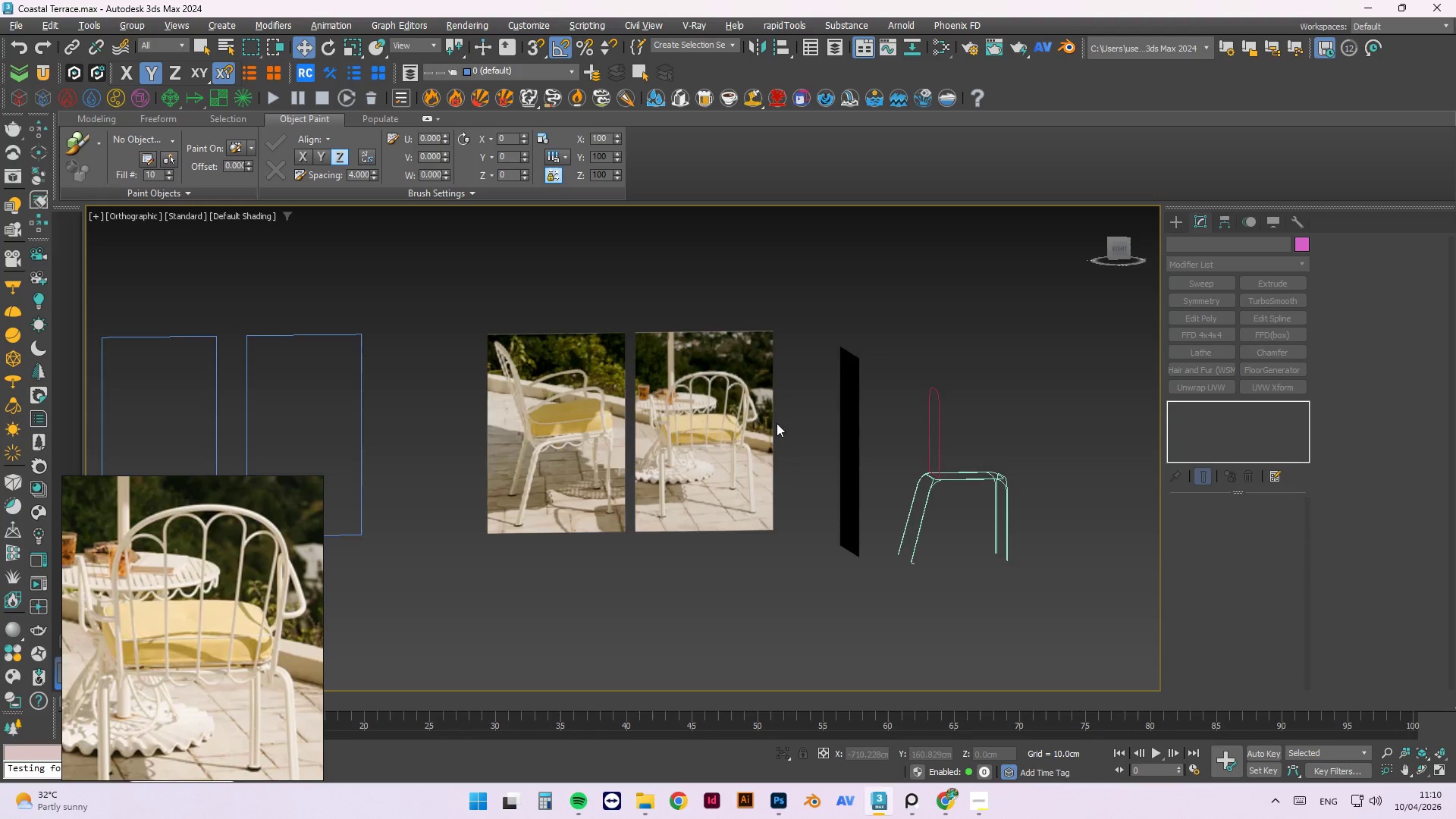 
hold_key(key=AltLeft, duration=0.61)
 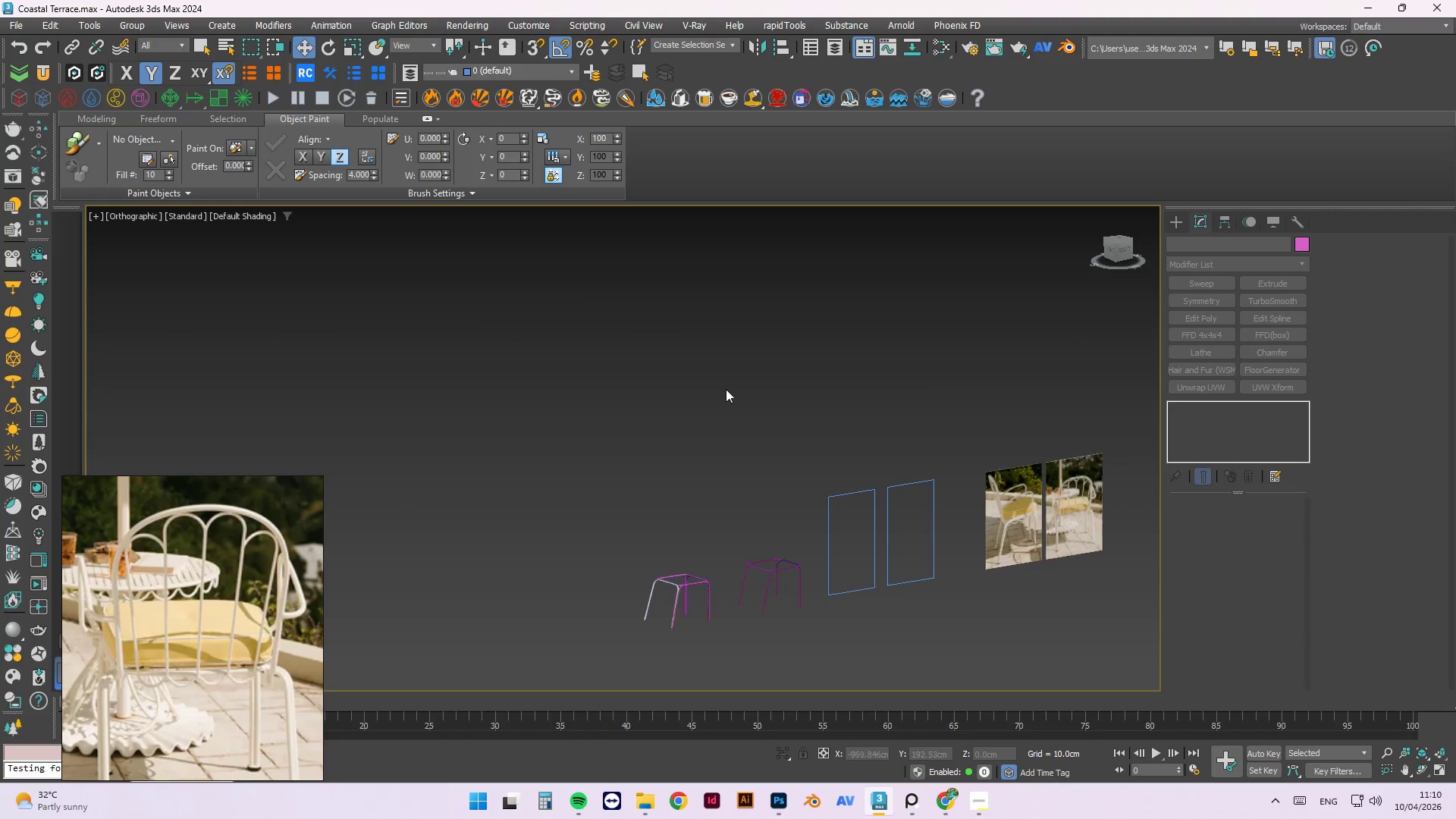 
scroll: coordinate [774, 393], scroll_direction: down, amount: 2.0
 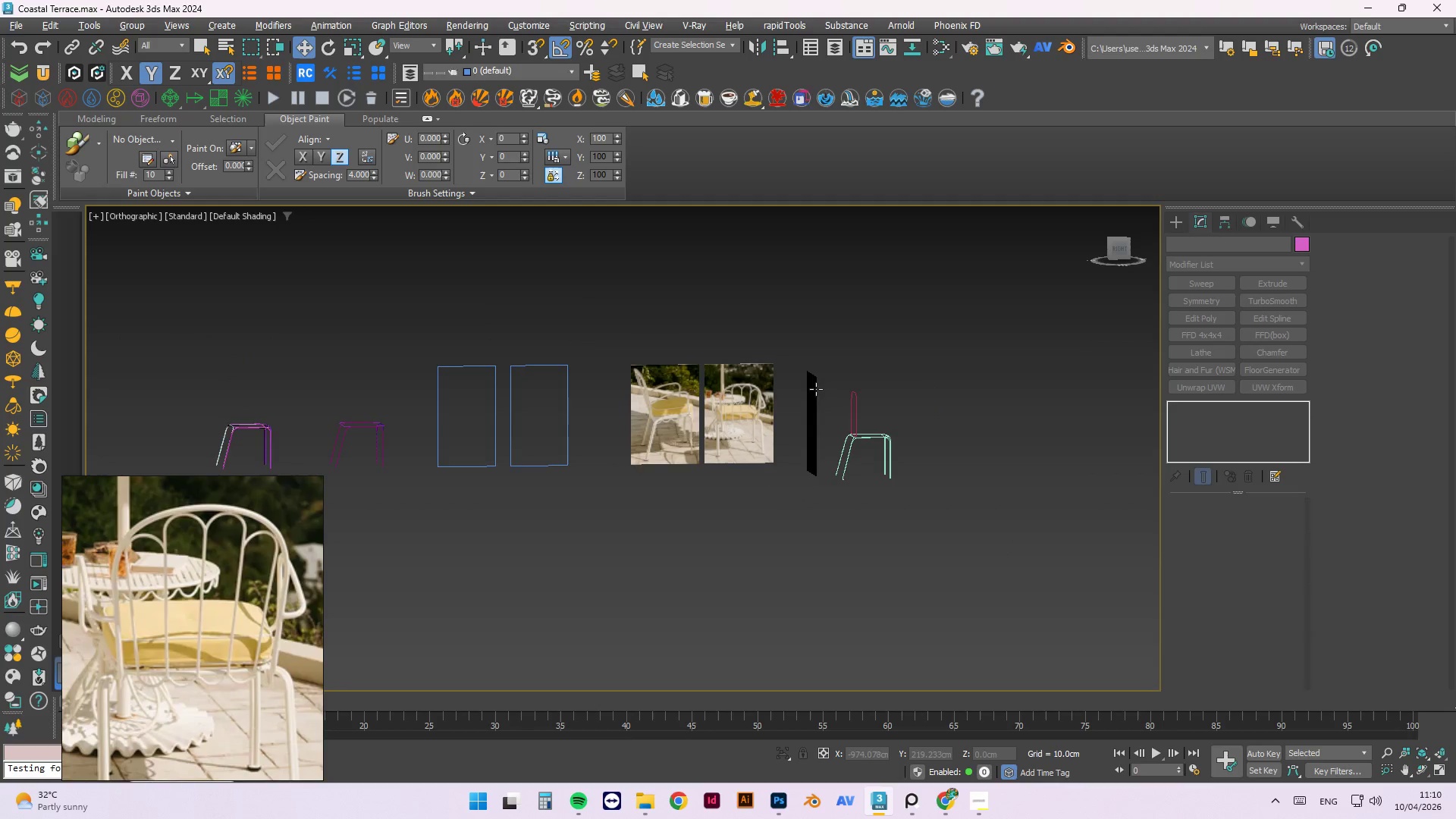 
hold_key(key=AltLeft, duration=0.44)
 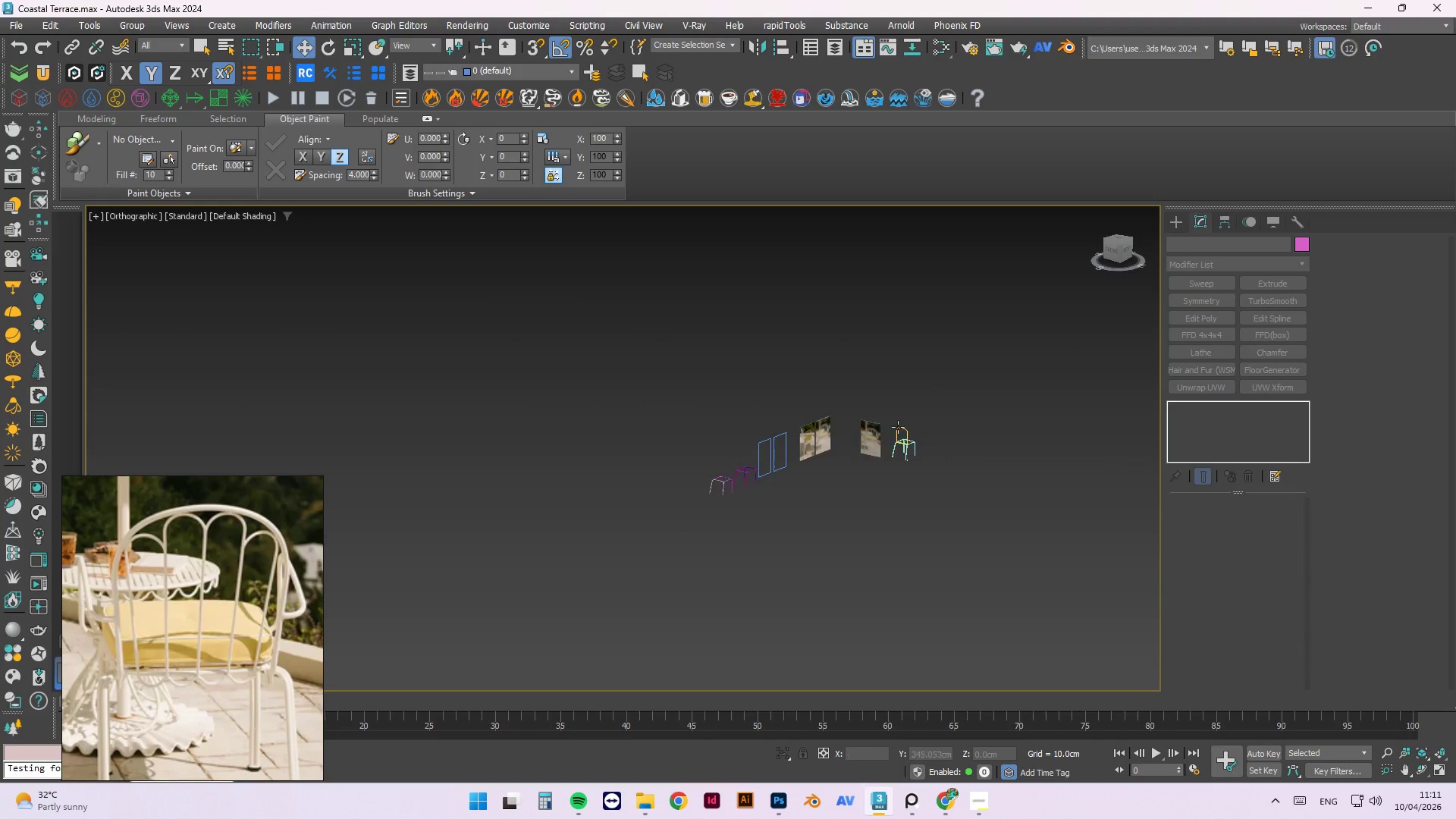 
scroll: coordinate [718, 389], scroll_direction: down, amount: 3.0
 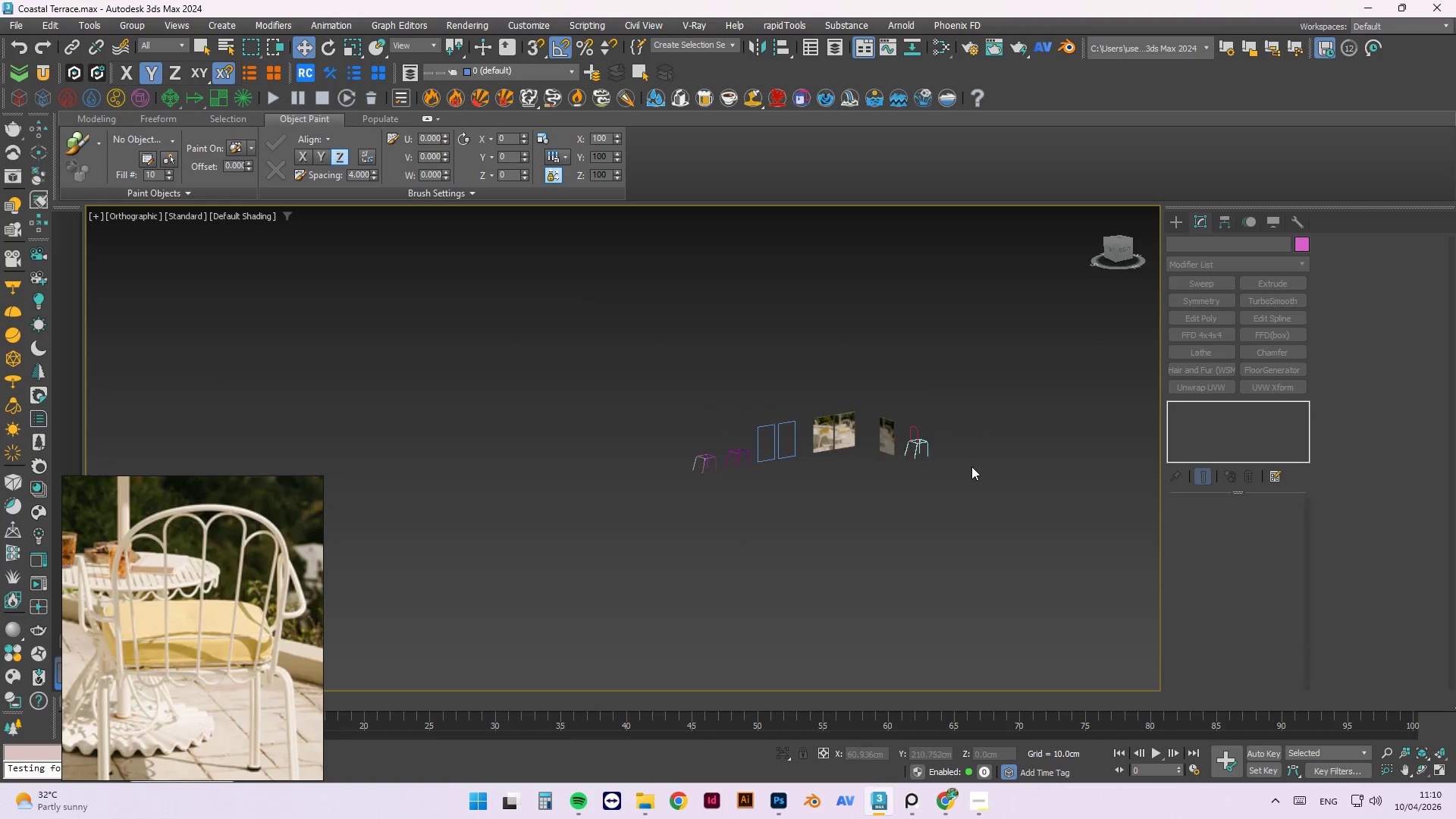 
scroll: coordinate [896, 440], scroll_direction: up, amount: 5.0
 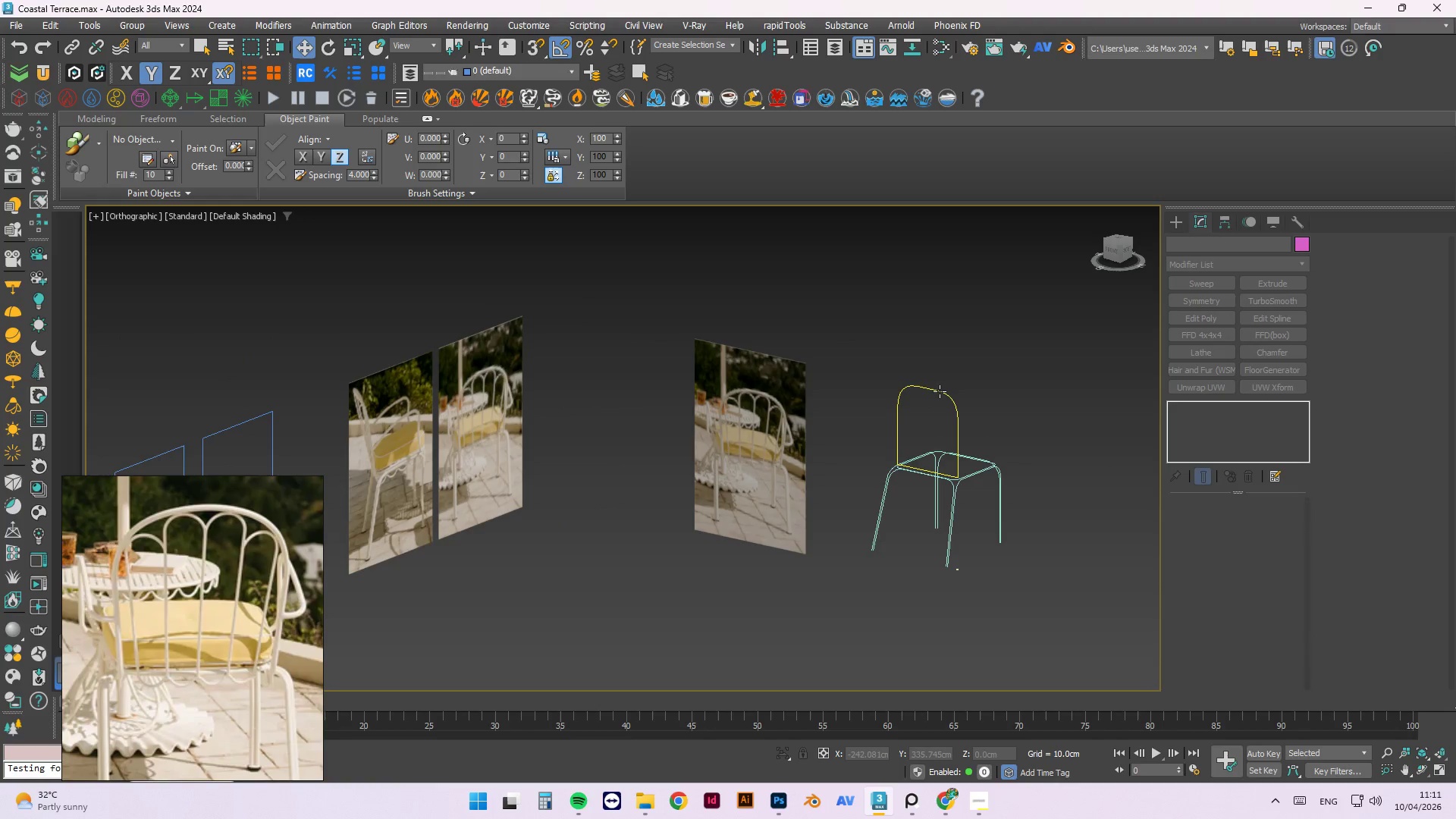 
left_click([940, 392])
 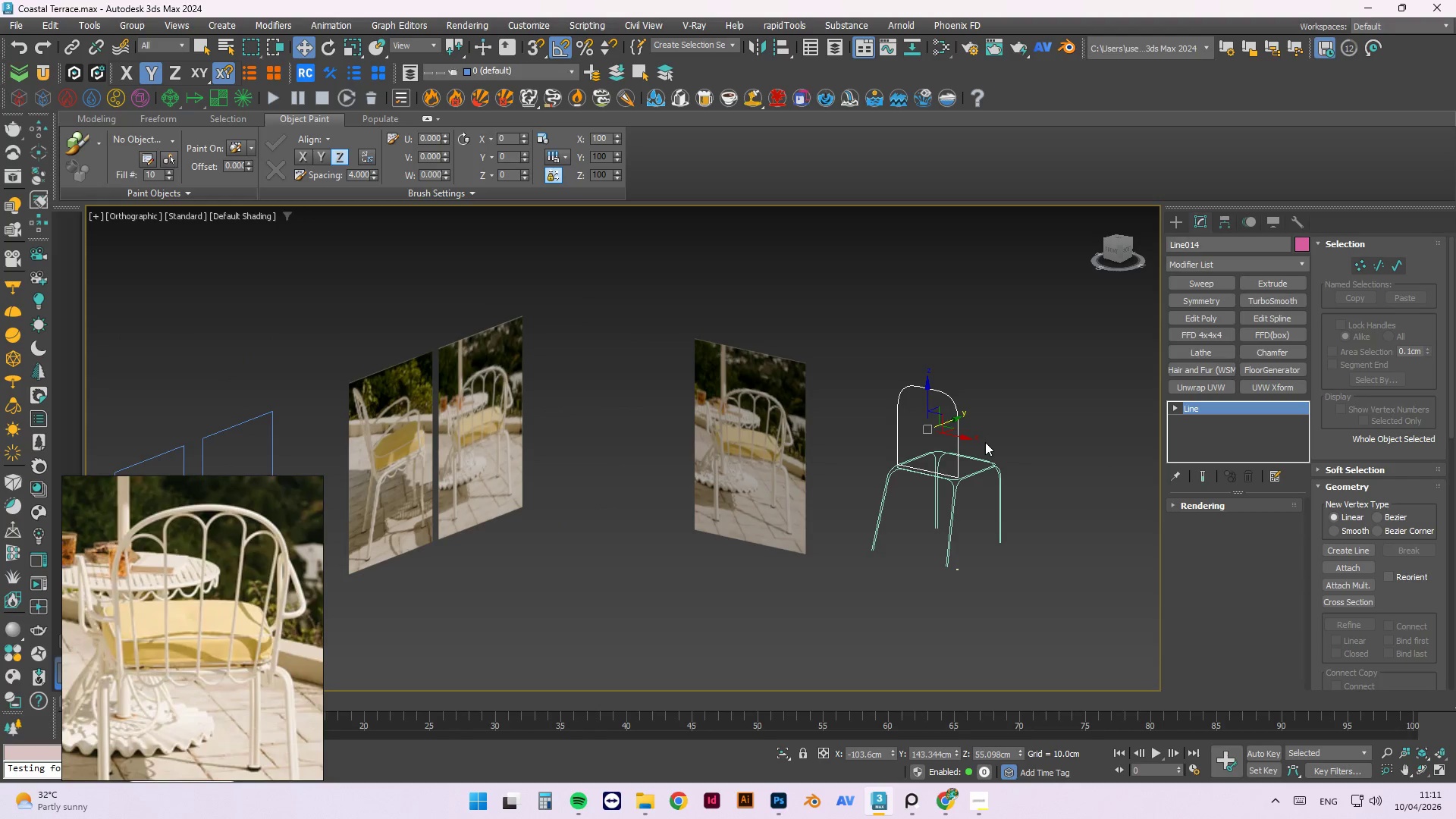 
hold_key(key=AltLeft, duration=0.89)
scroll: coordinate [939, 424], scroll_direction: down, amount: 2.0
 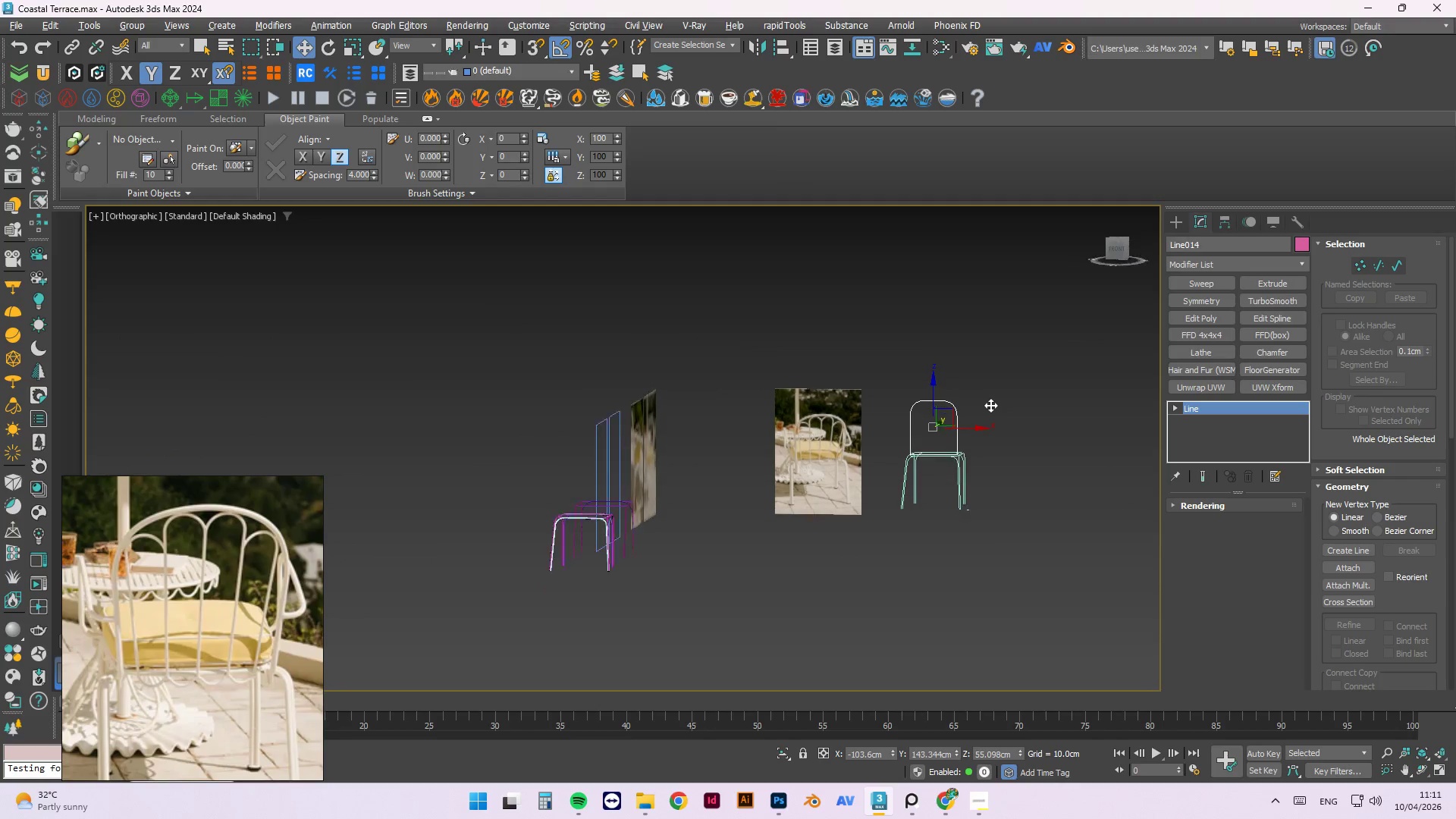 
key(L)
 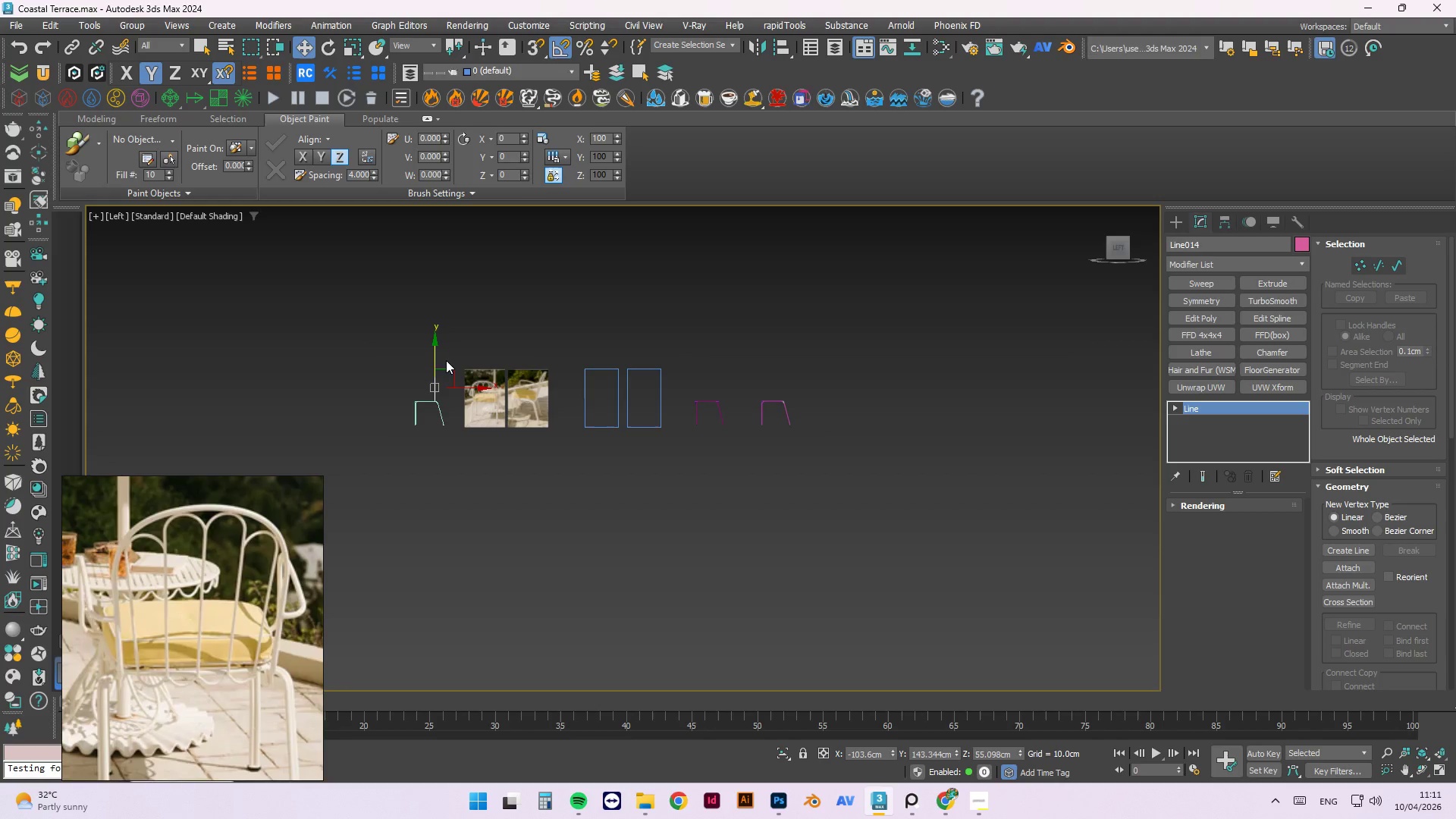 
key(Alt+ArrowRight)
 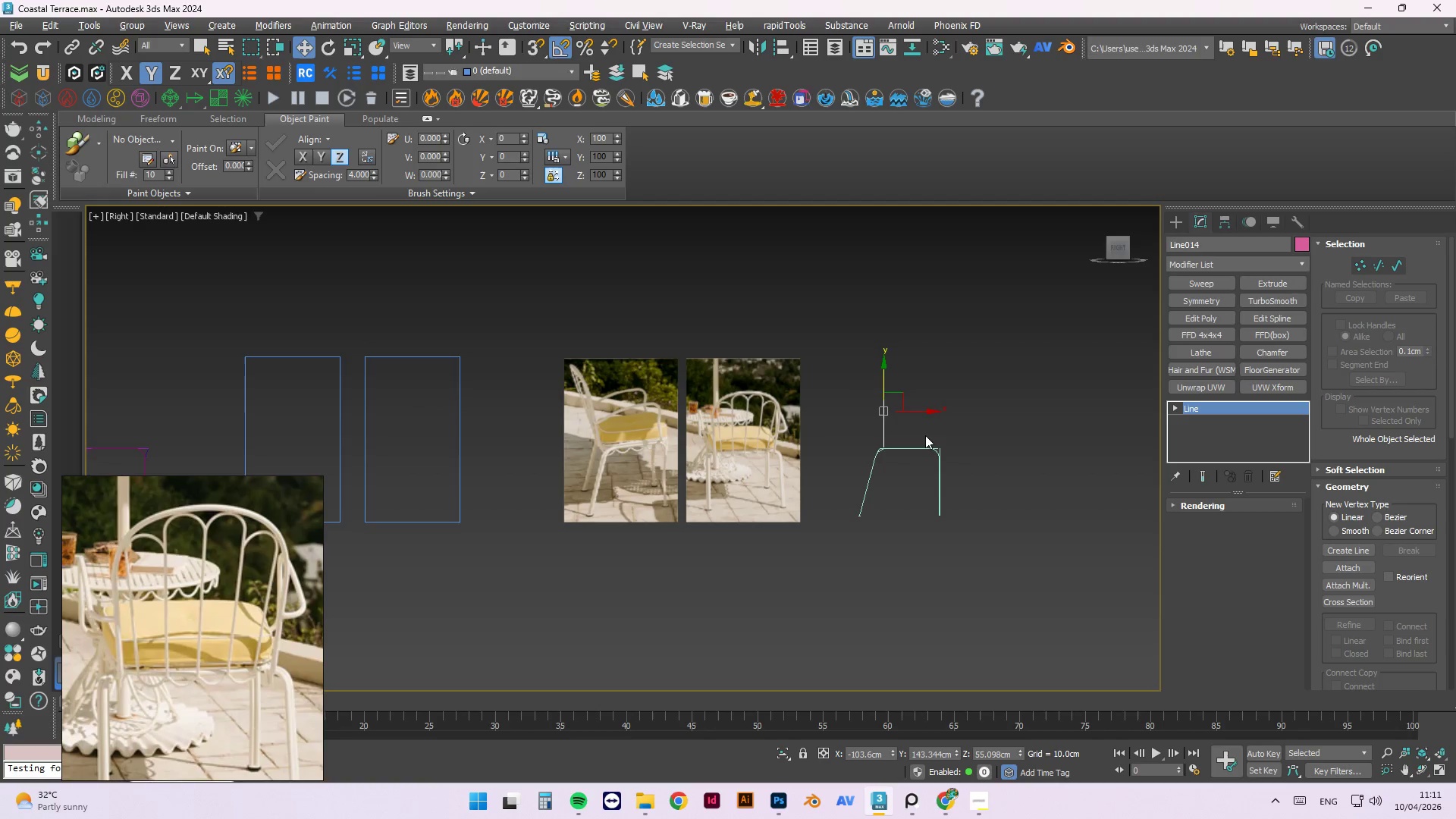 
left_click([117, 215])
 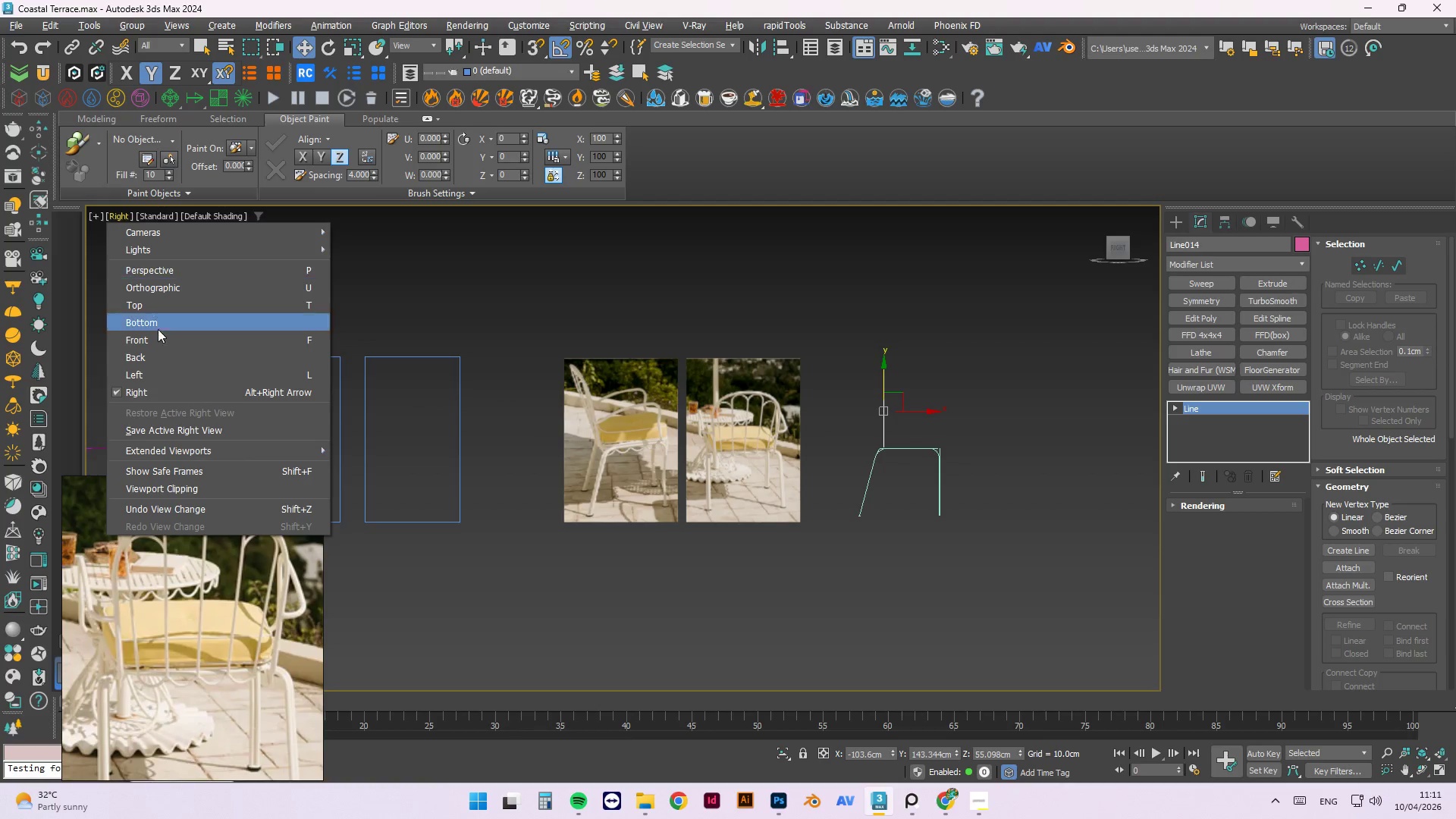 
left_click([151, 359])
 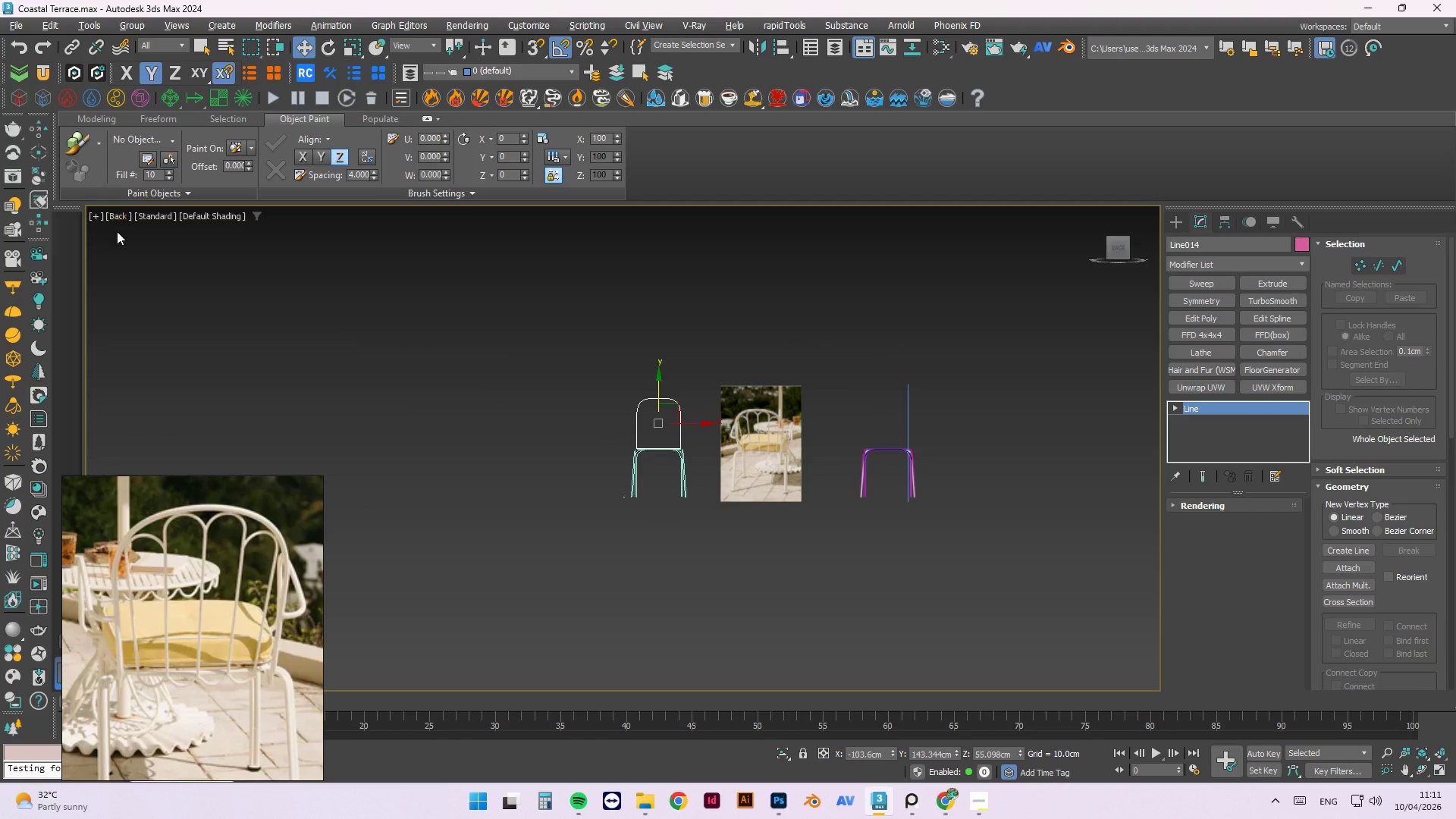 
key(F)
 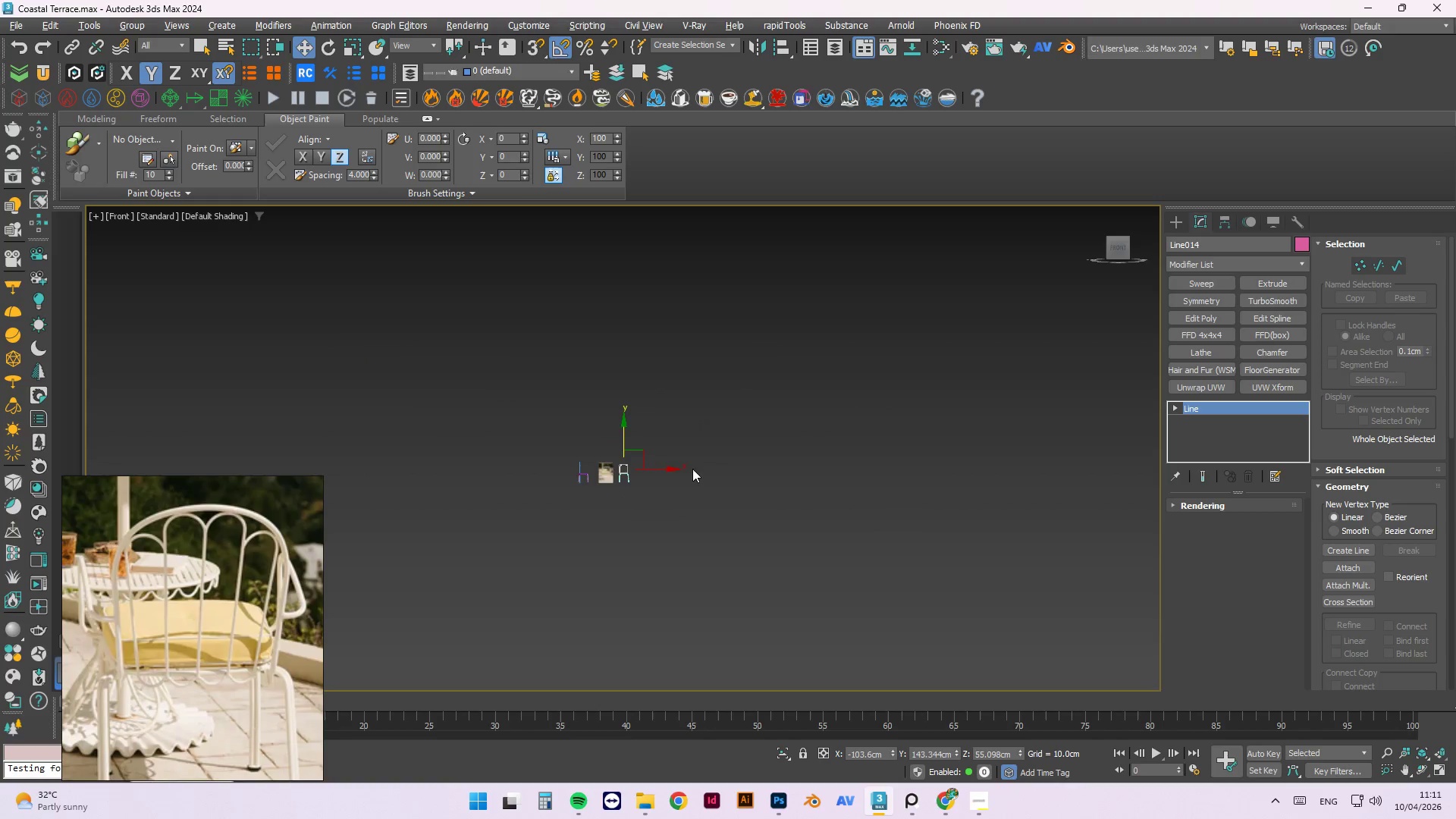 
left_click([827, 373])
 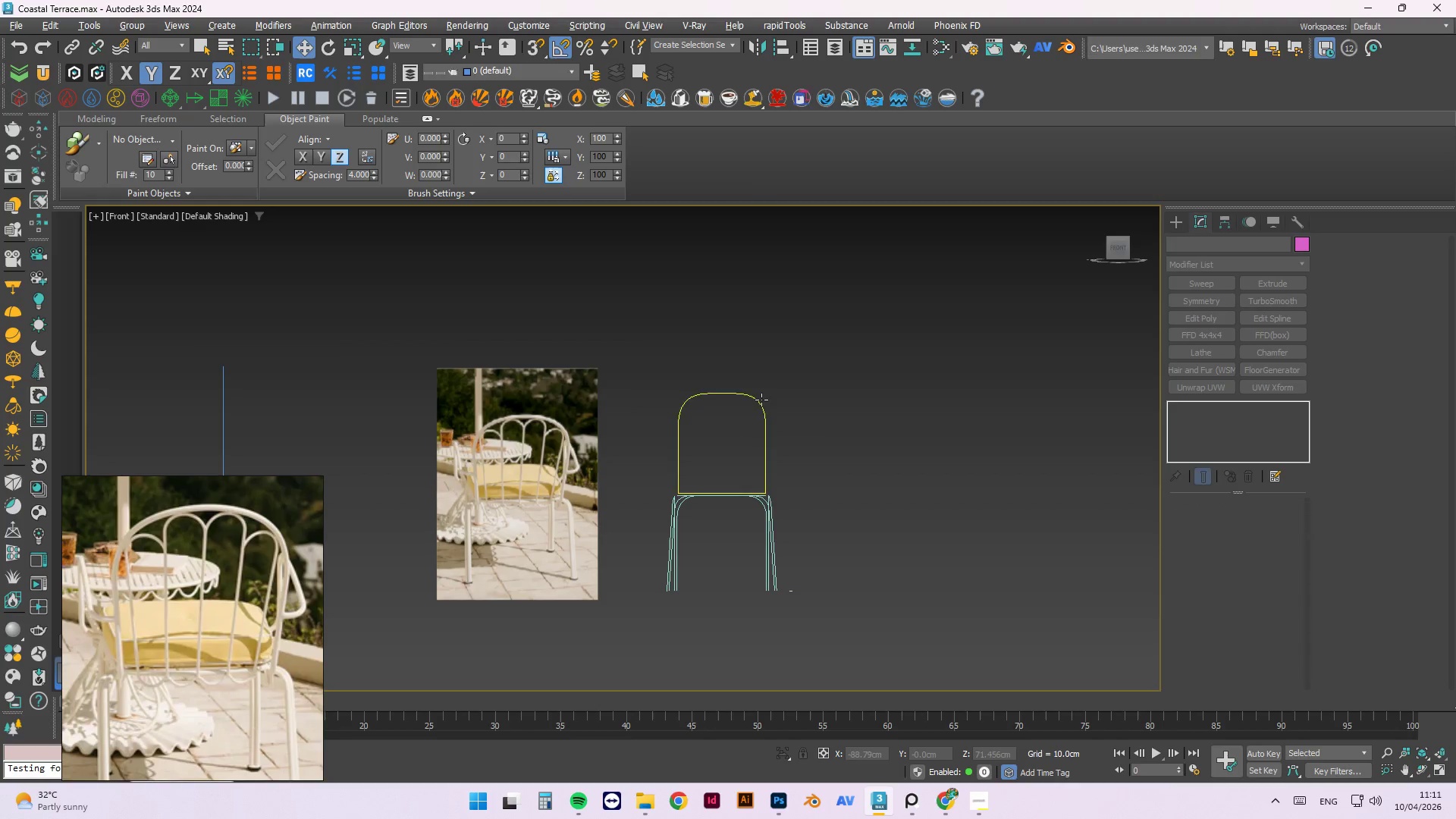 
scroll: coordinate [687, 445], scroll_direction: up, amount: 9.0
 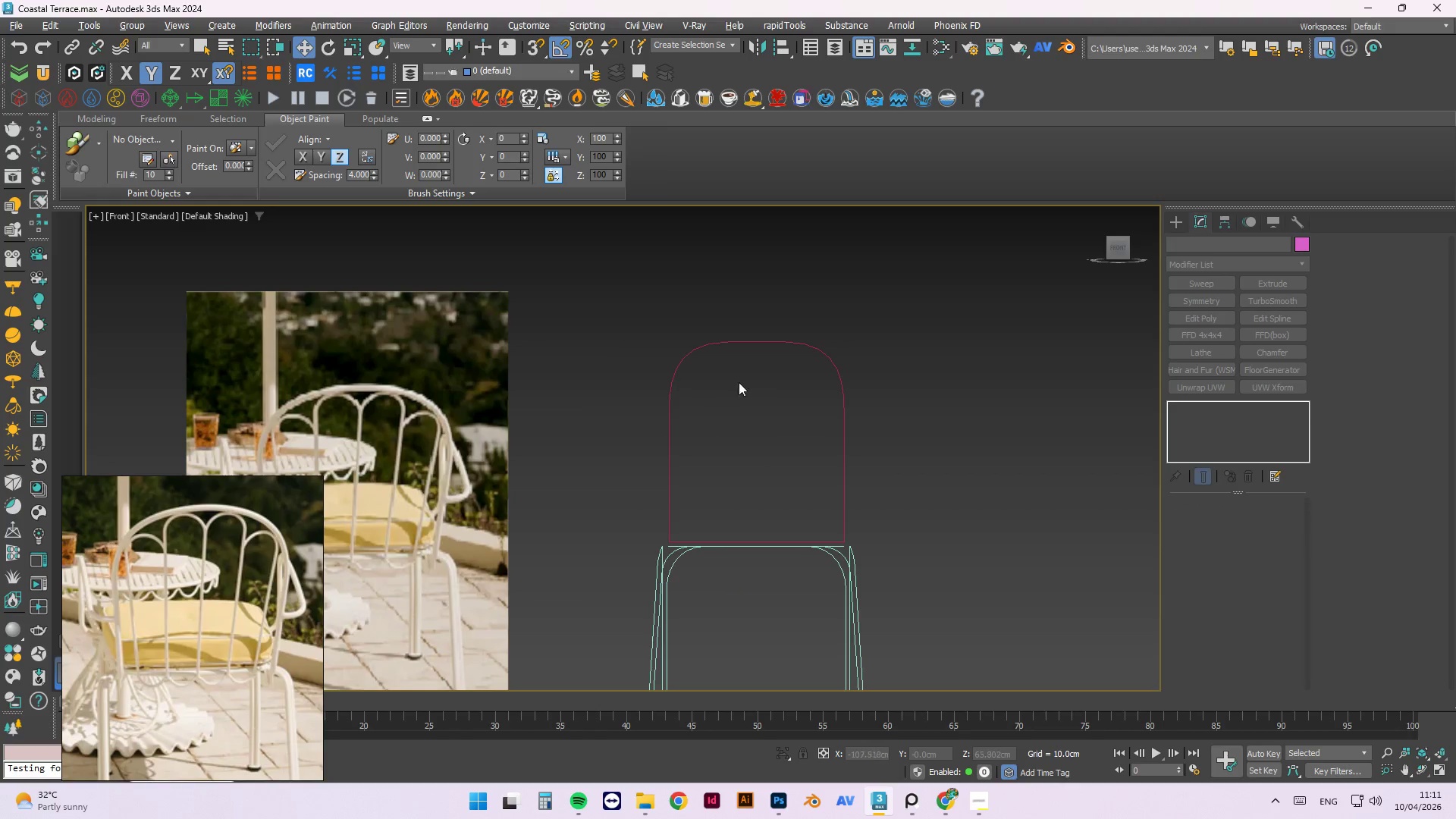 
scroll: coordinate [924, 366], scroll_direction: down, amount: 2.0
 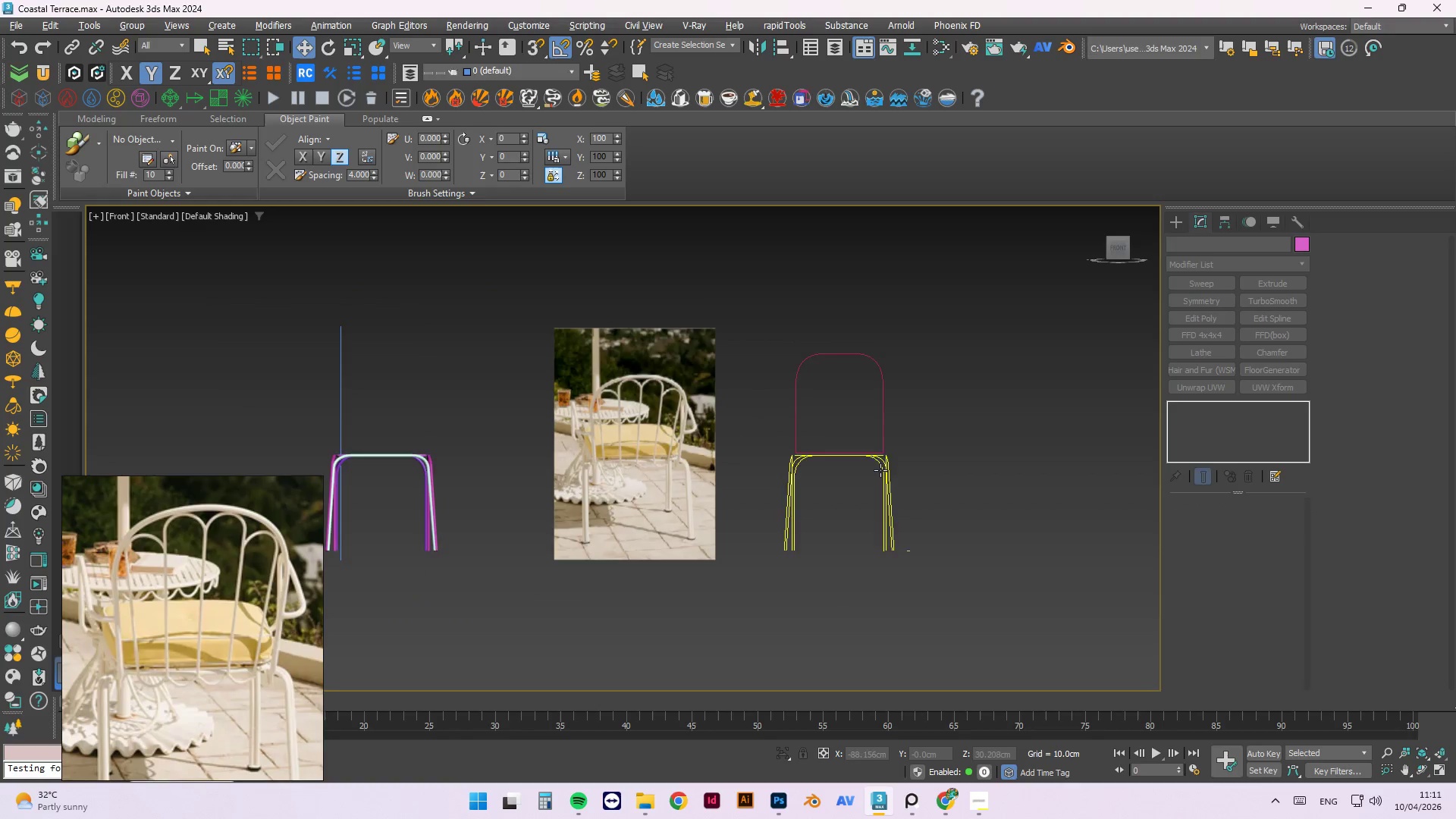 
left_click([792, 418])
 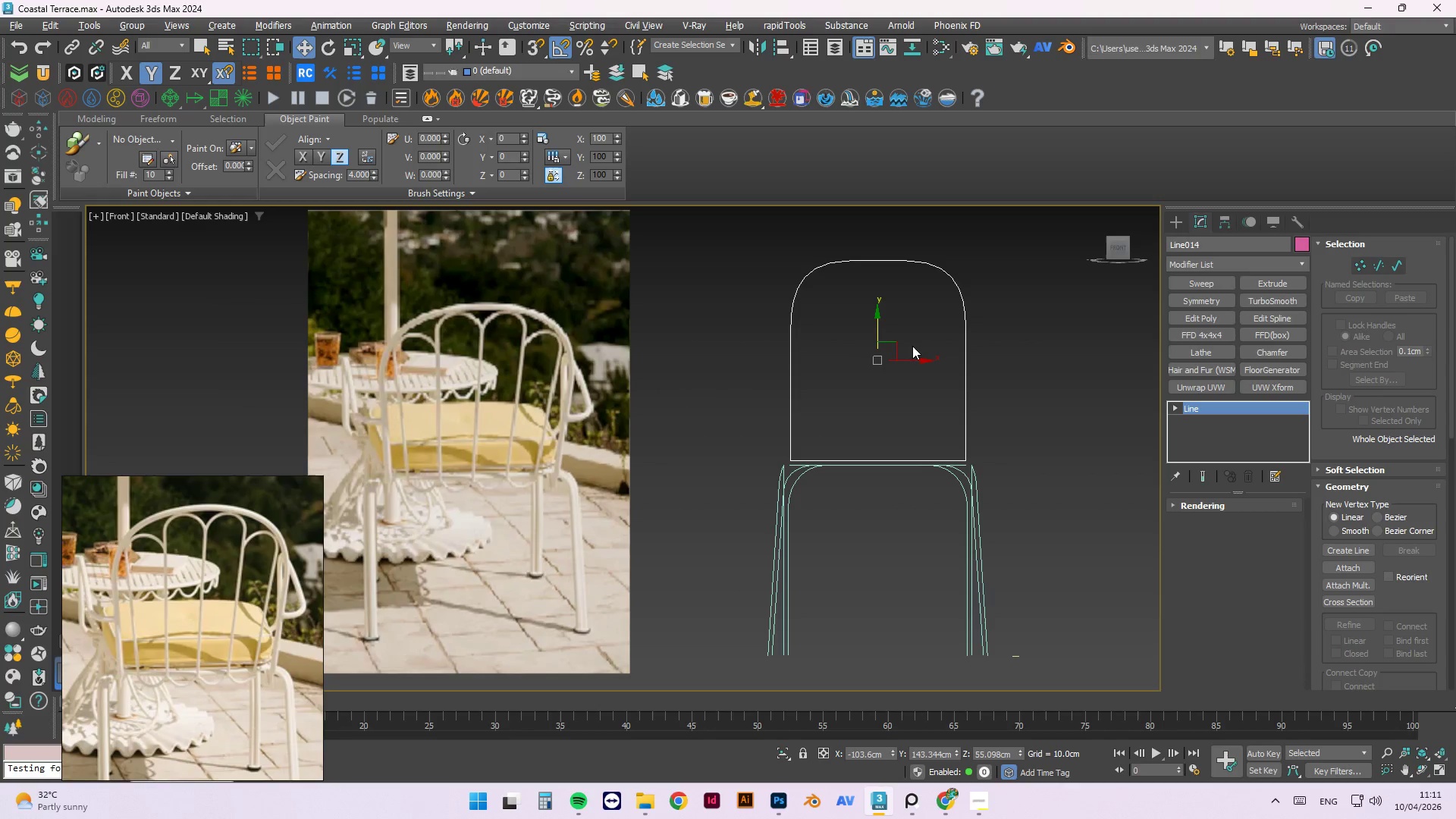 
scroll: coordinate [799, 445], scroll_direction: up, amount: 2.0
 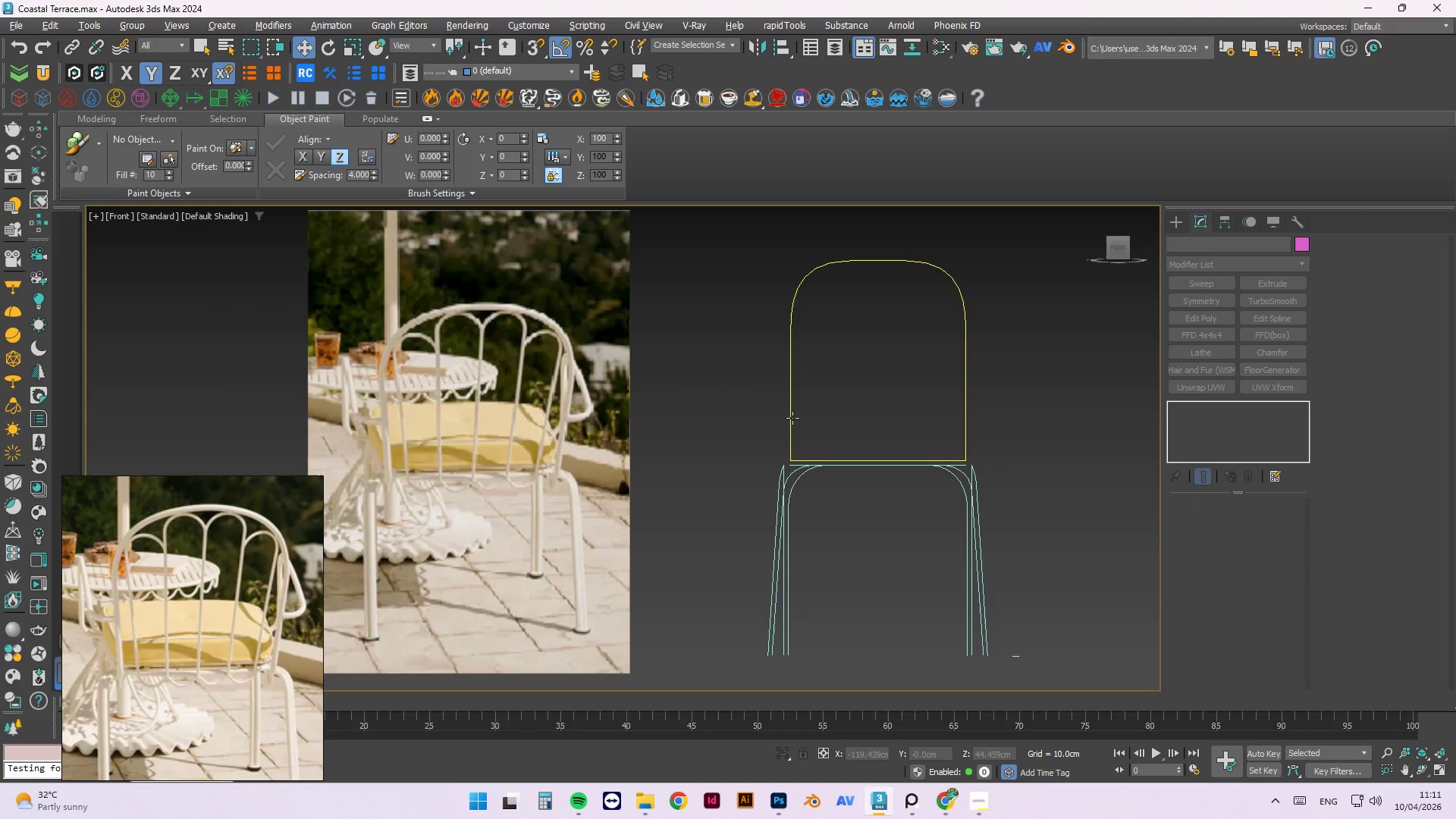 
key(1)
 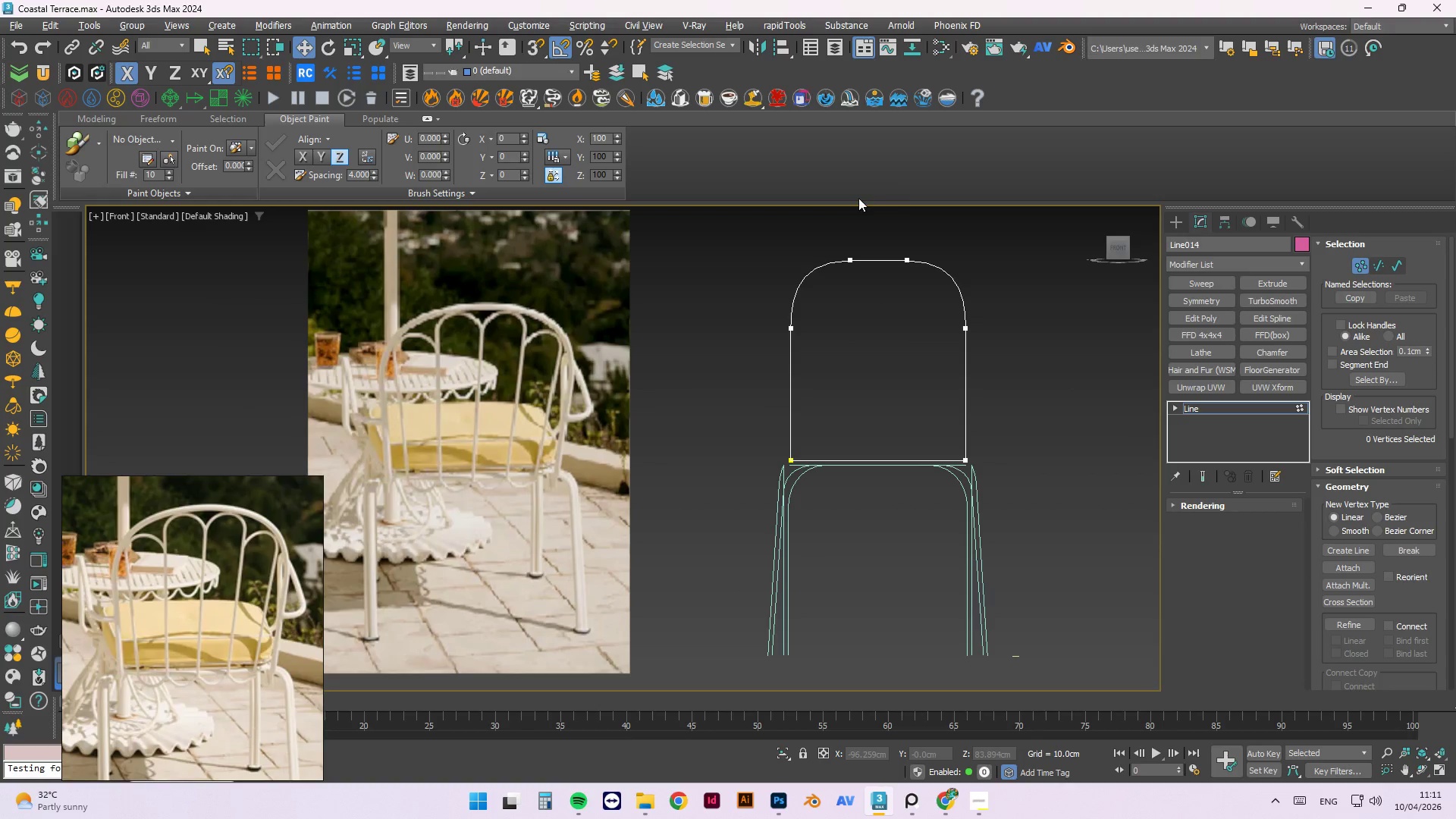 
left_click_drag(start_coordinate=[871, 220], to_coordinate=[738, 356])
 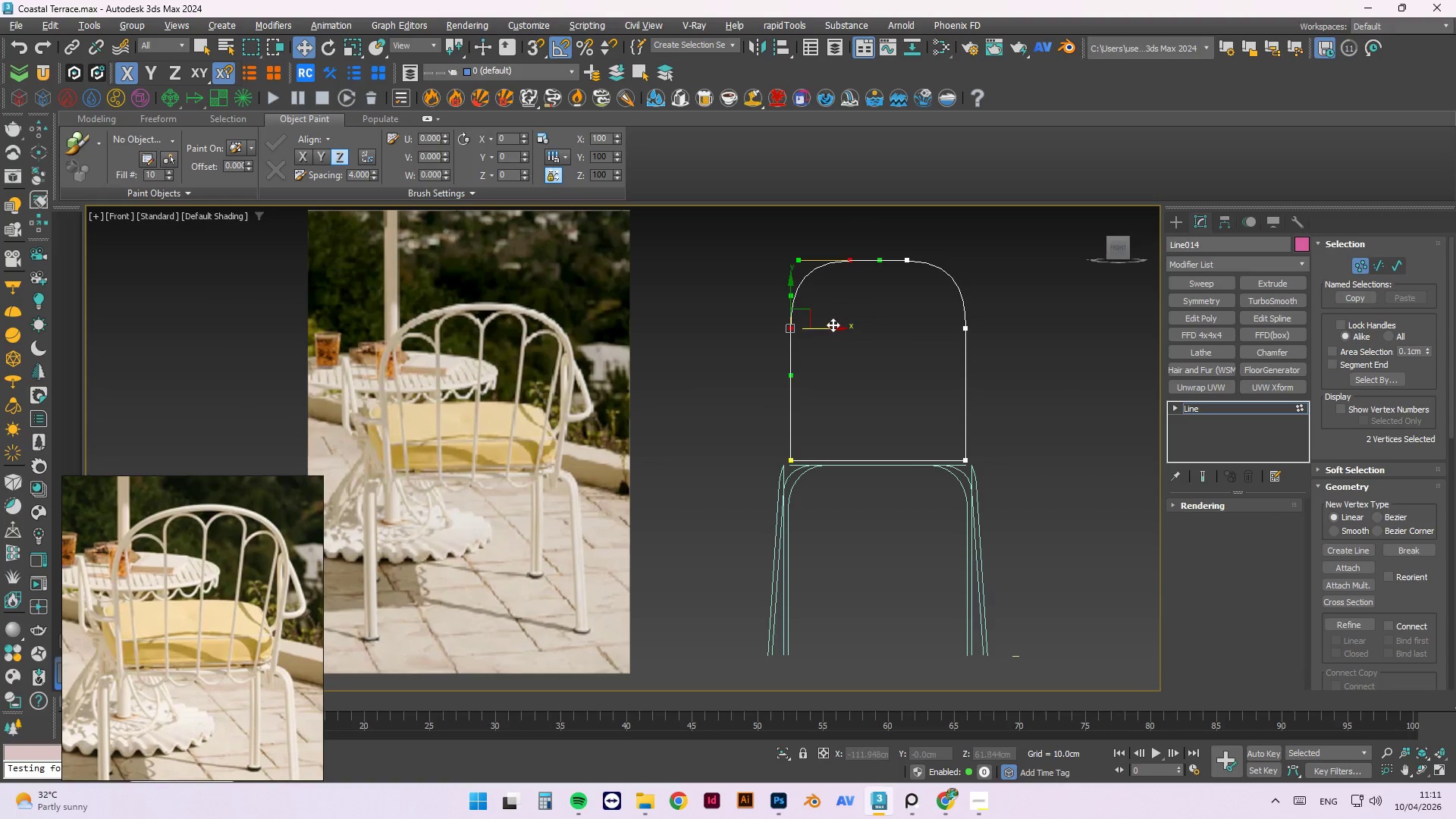 
left_click_drag(start_coordinate=[831, 328], to_coordinate=[821, 365])
 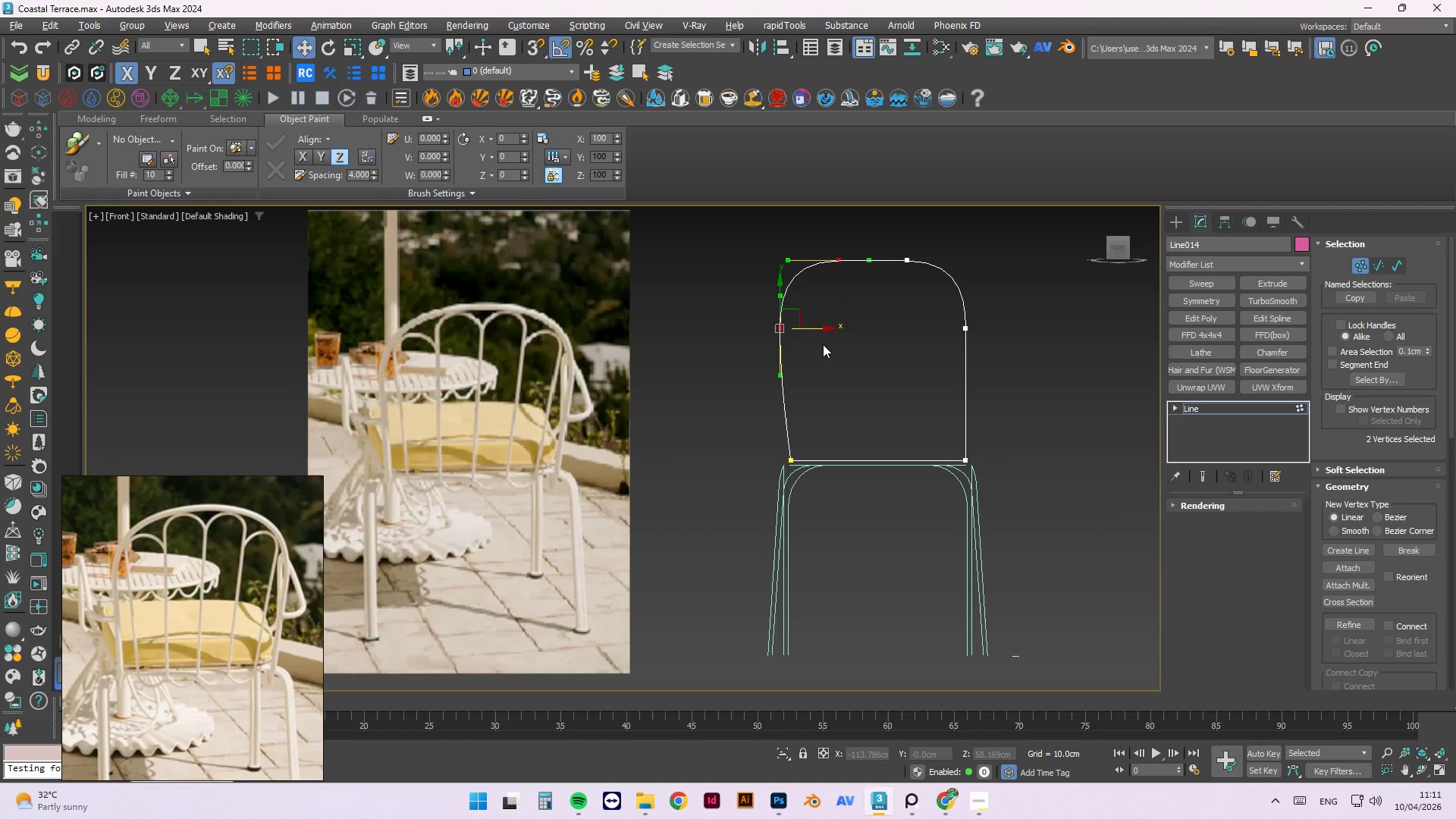 
key(Control+Z)
 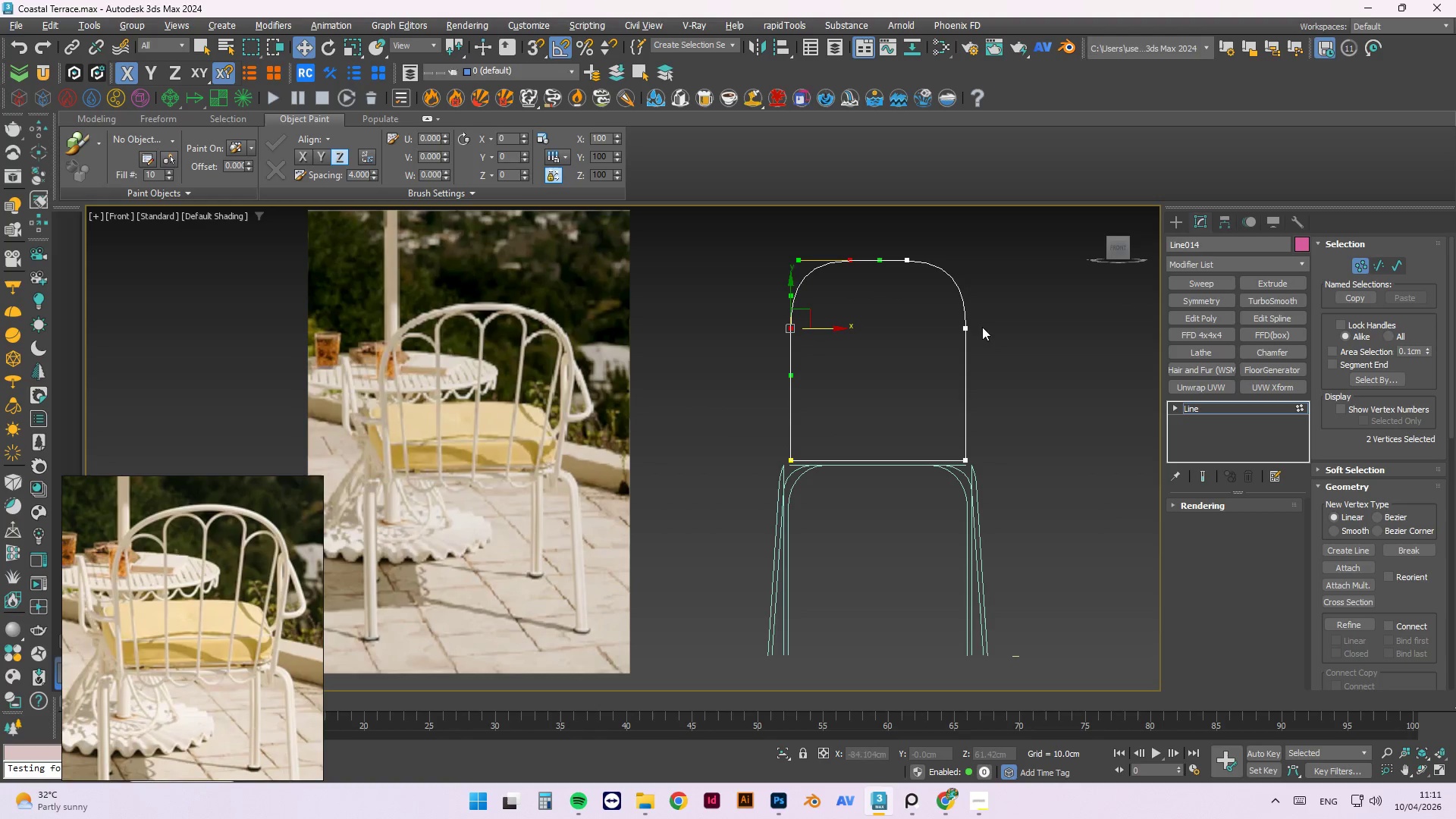 
left_click([1062, 326])
 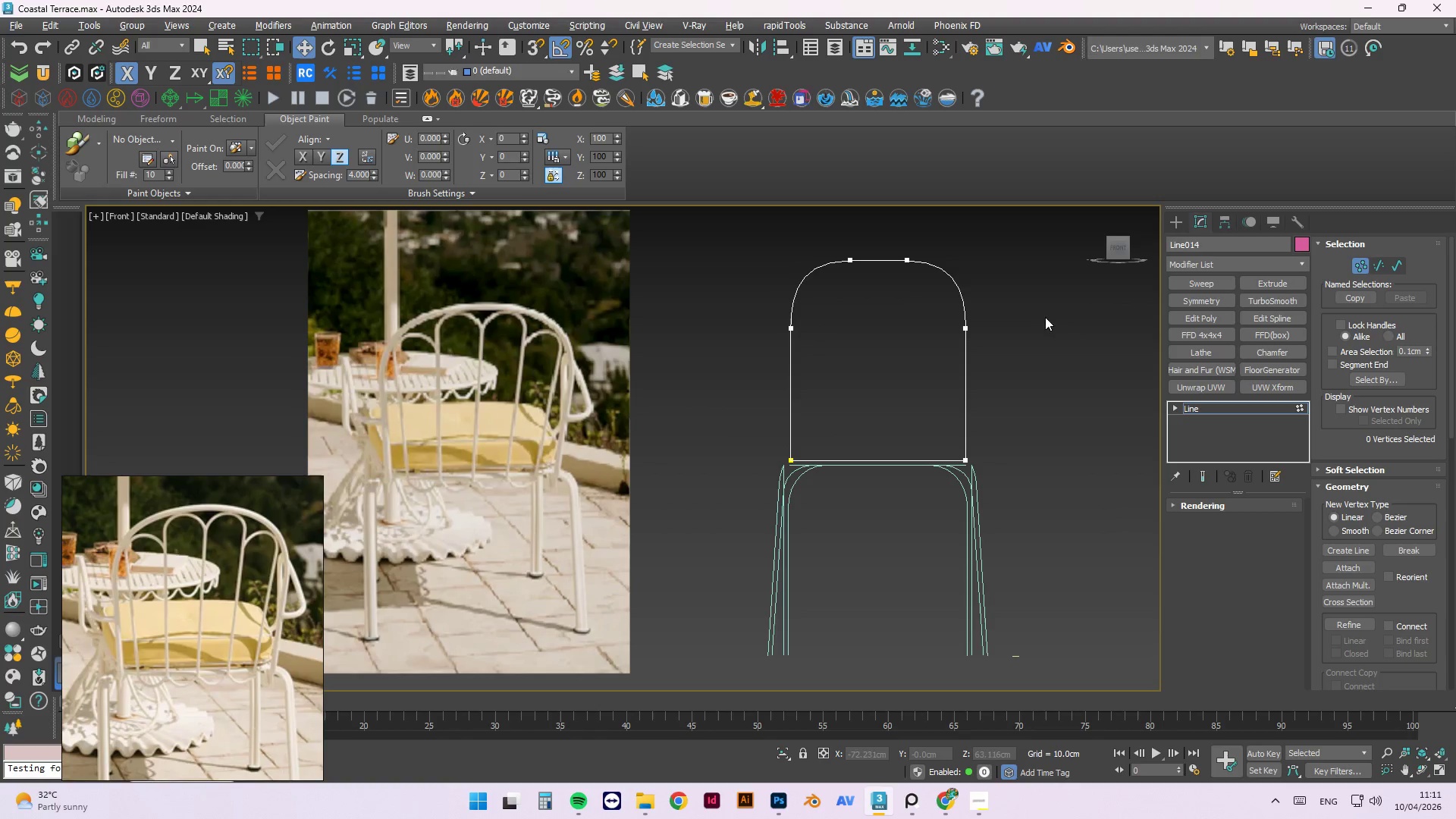 
left_click_drag(start_coordinate=[1029, 319], to_coordinate=[721, 376])
 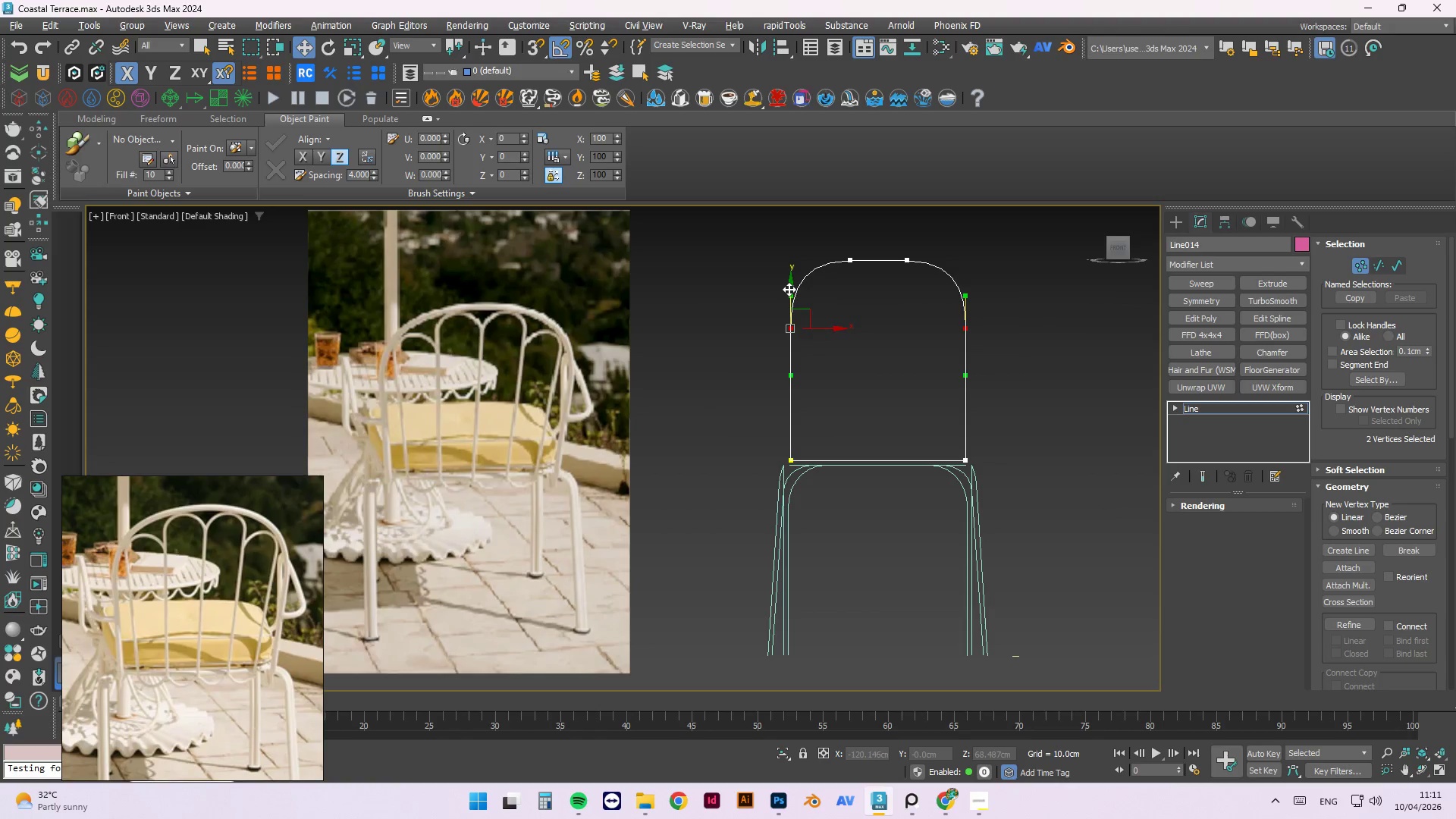 
left_click_drag(start_coordinate=[789, 289], to_coordinate=[789, 302])
 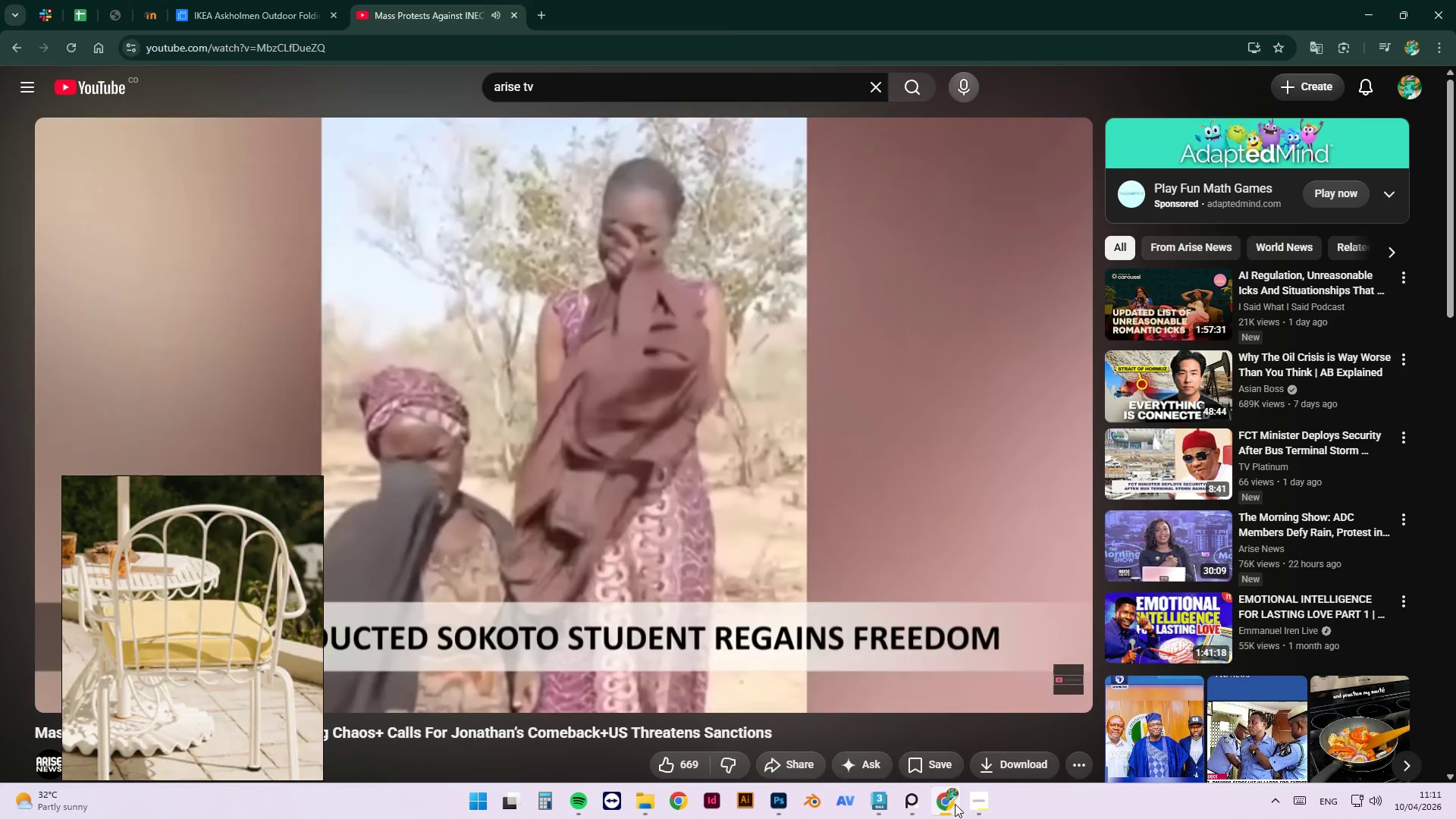 
left_click([955, 804])
 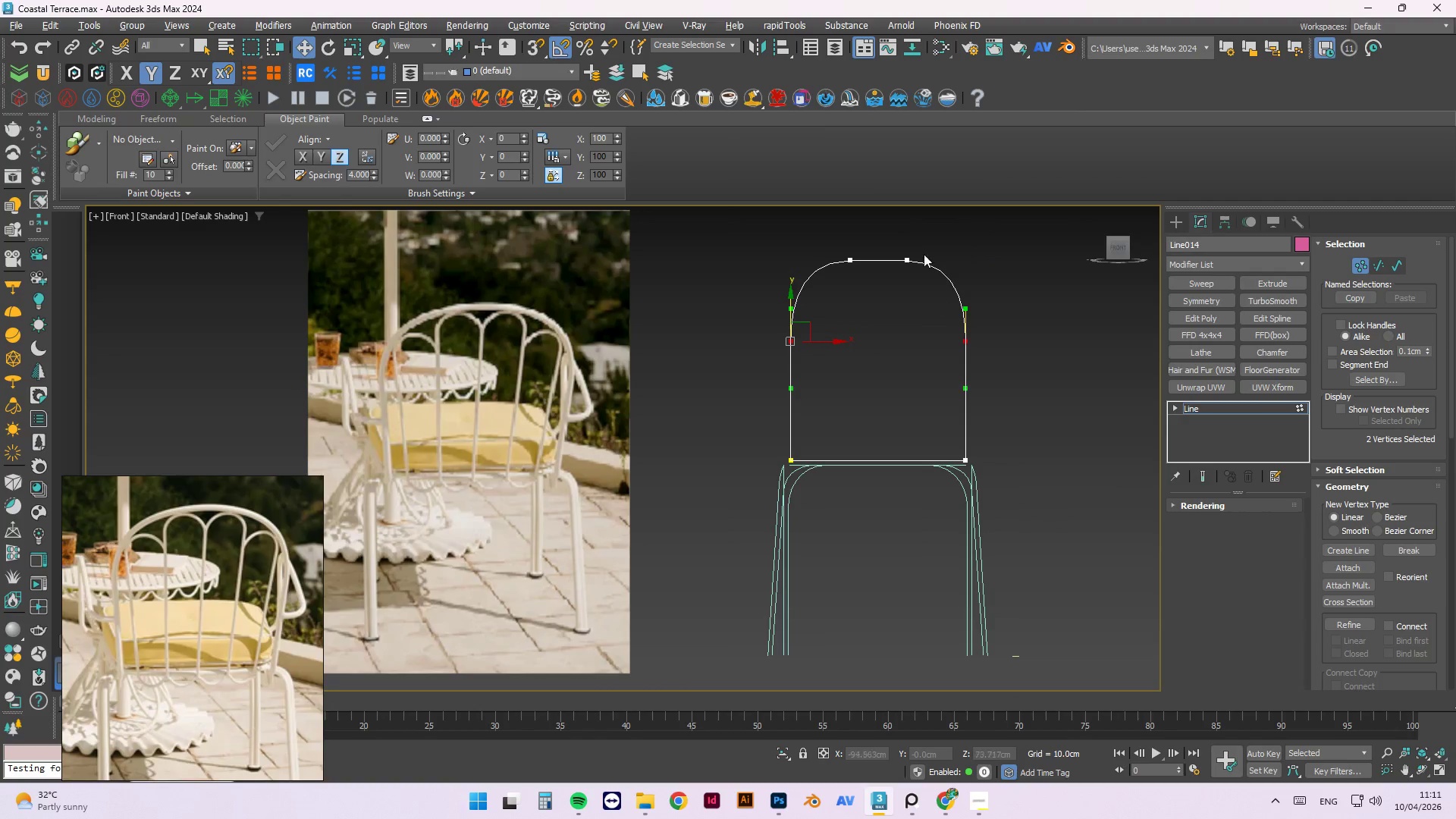 
left_click_drag(start_coordinate=[924, 241], to_coordinate=[824, 288])
 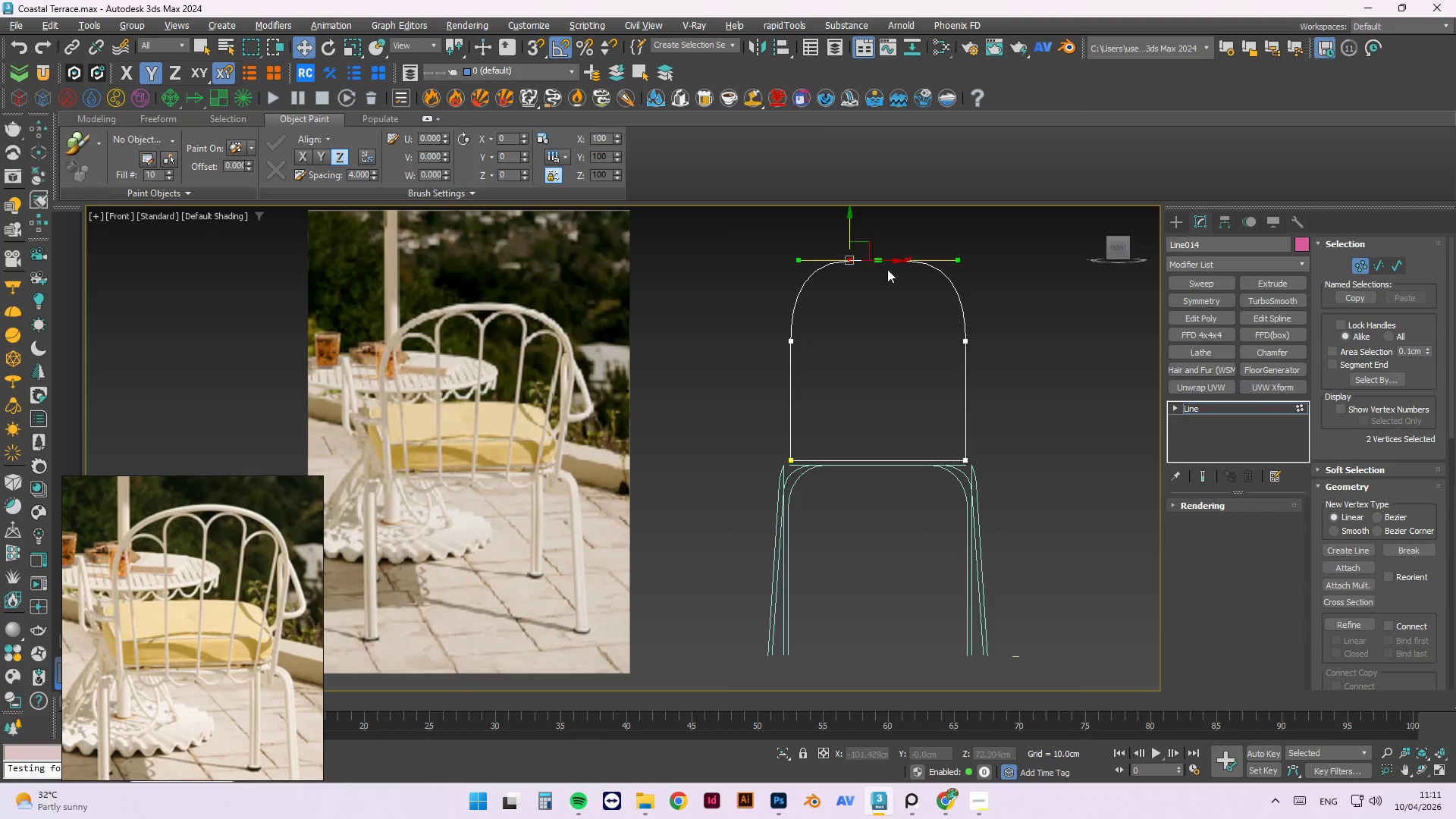 
left_click([1078, 335])
 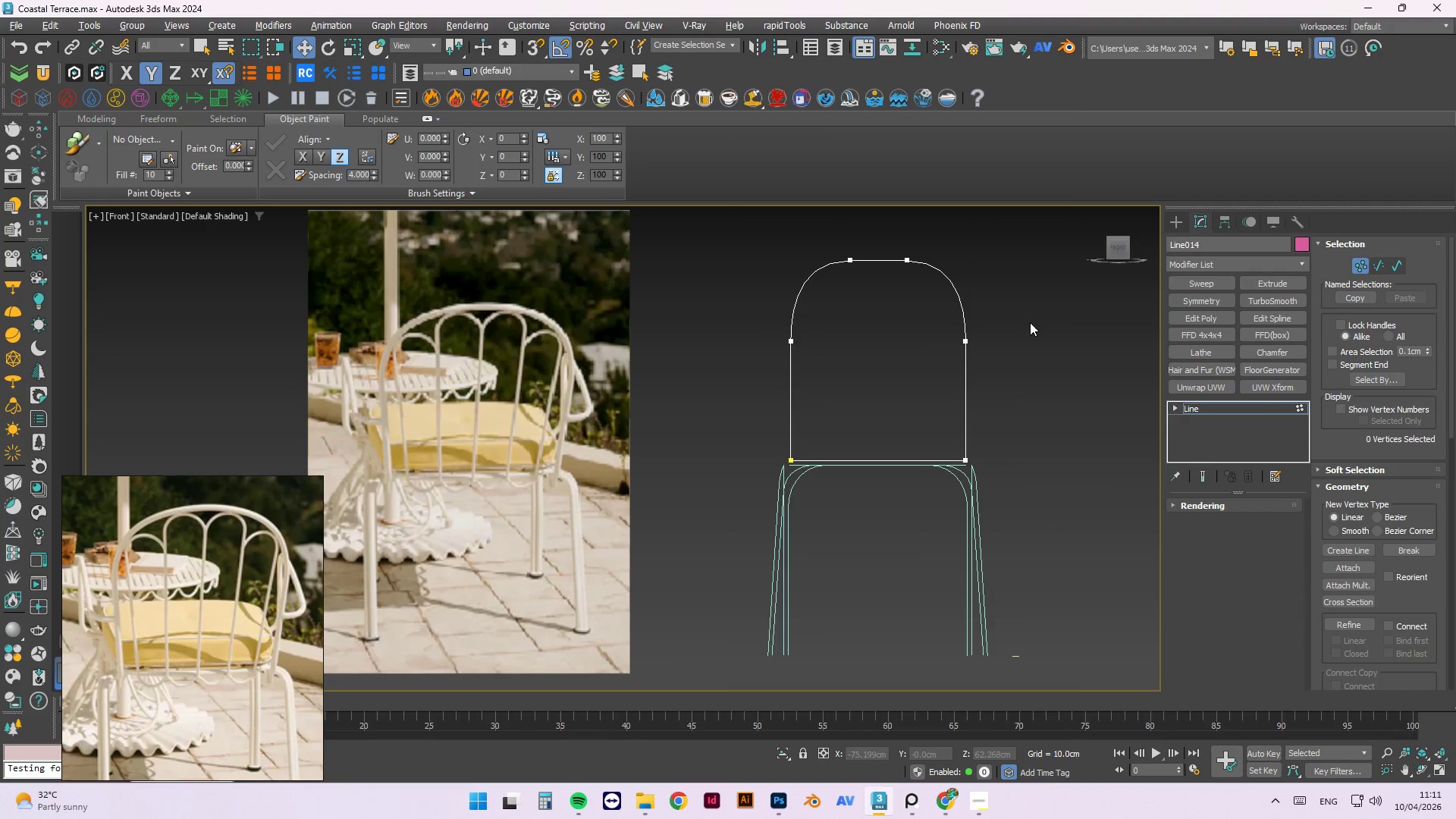 
left_click_drag(start_coordinate=[1025, 322], to_coordinate=[654, 388])
 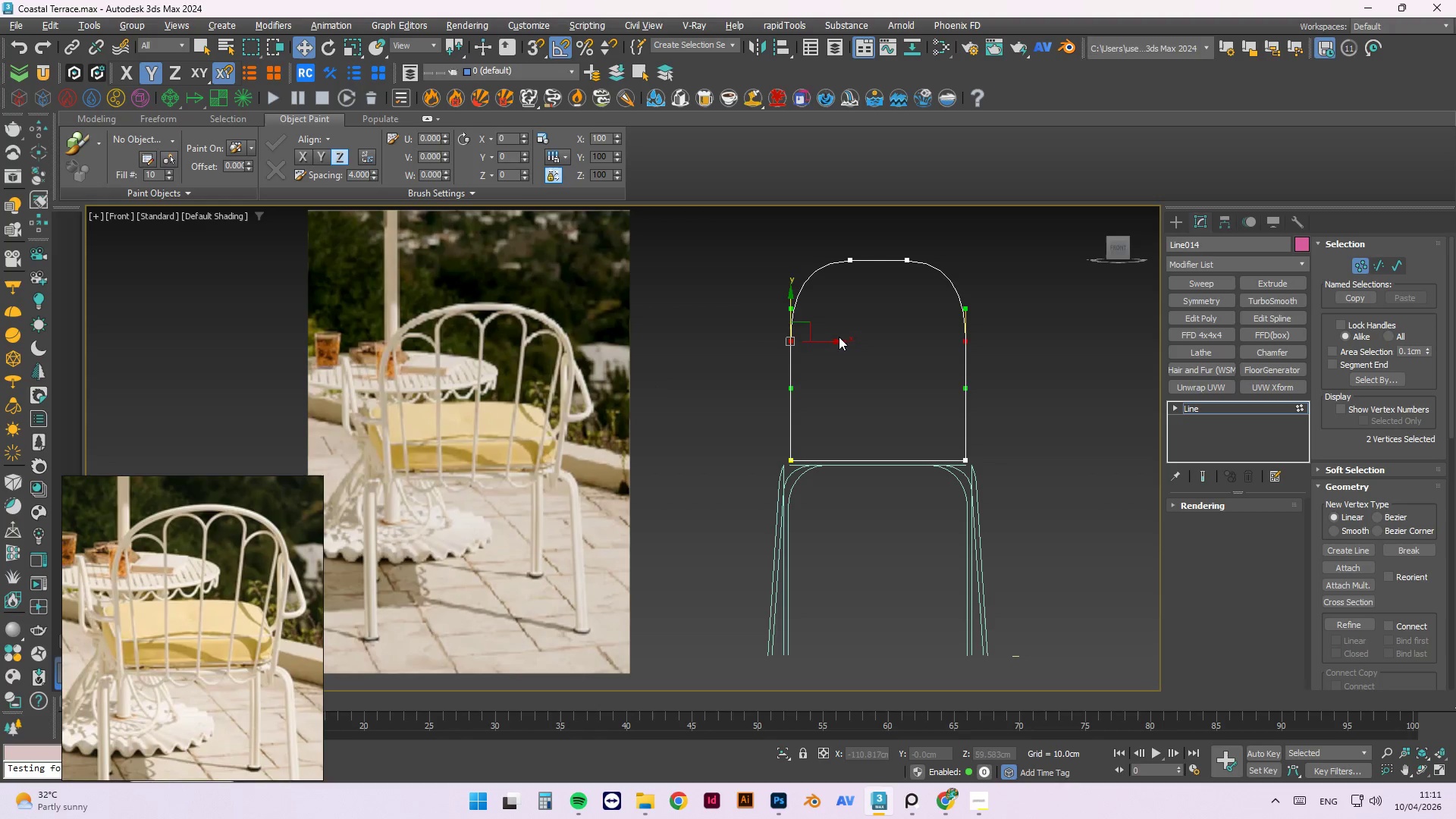 
left_click_drag(start_coordinate=[832, 342], to_coordinate=[821, 339])
 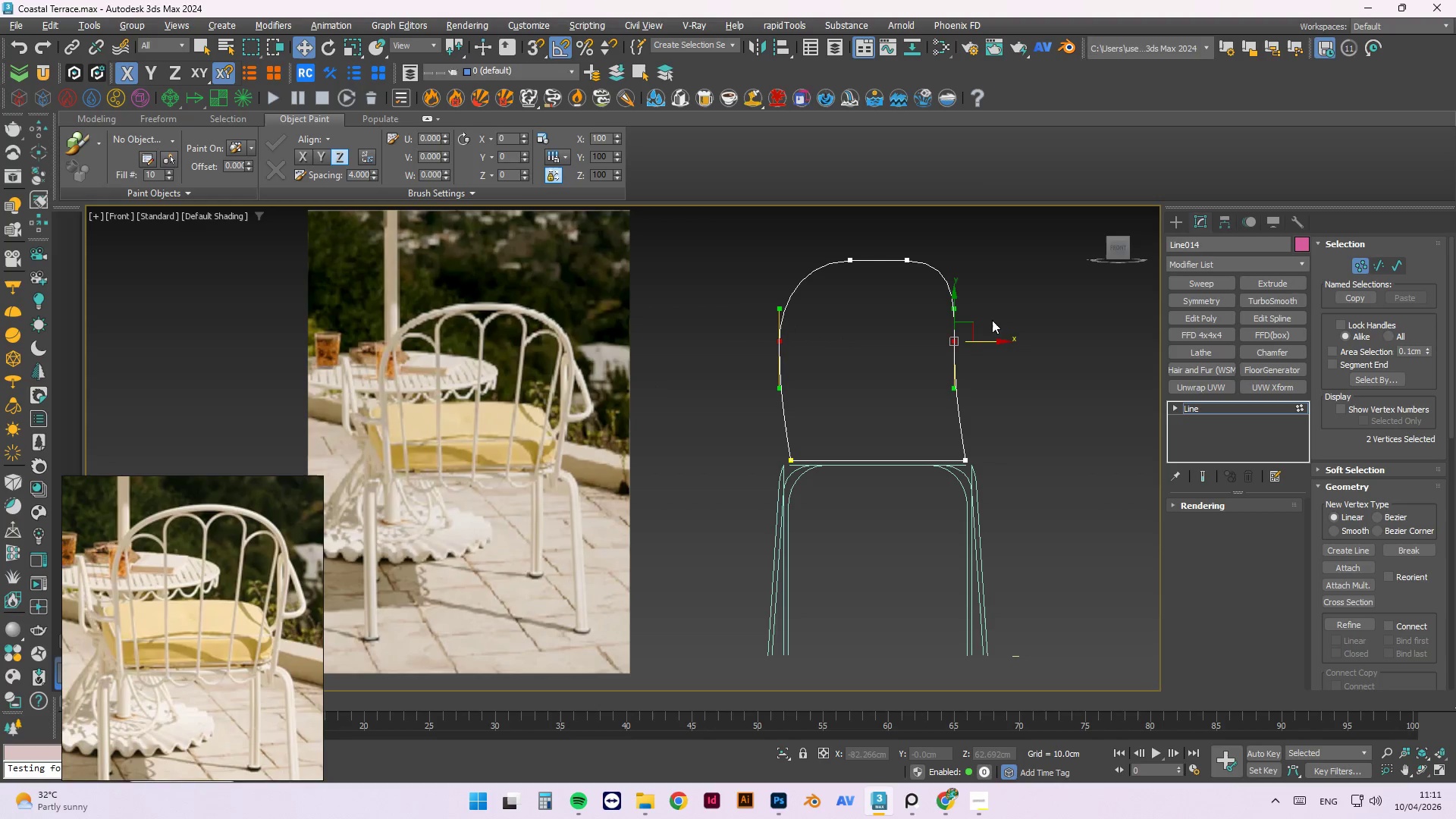 
key(Control+Z)
 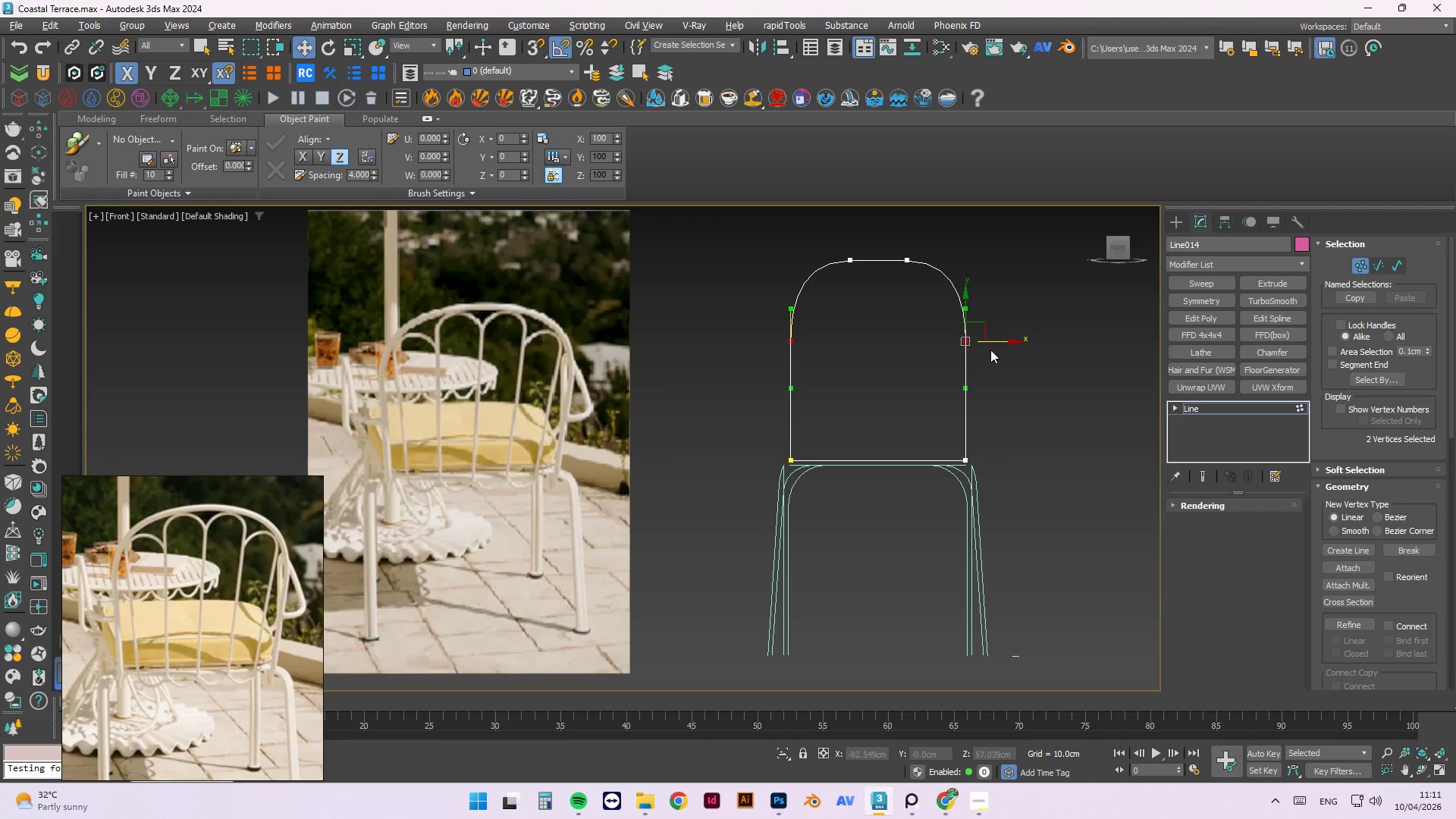 
left_click([1022, 372])
 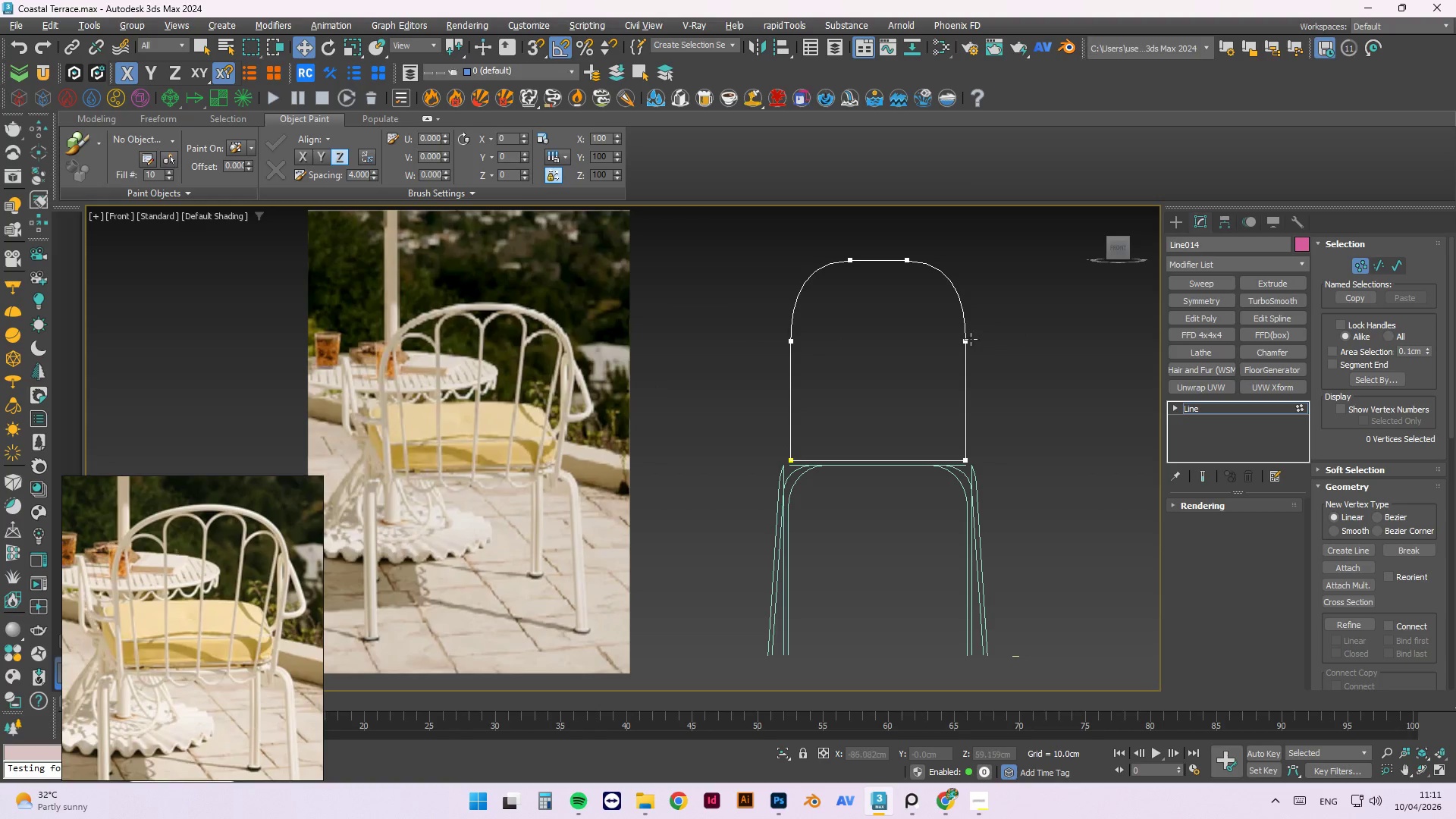 
left_click([965, 339])
 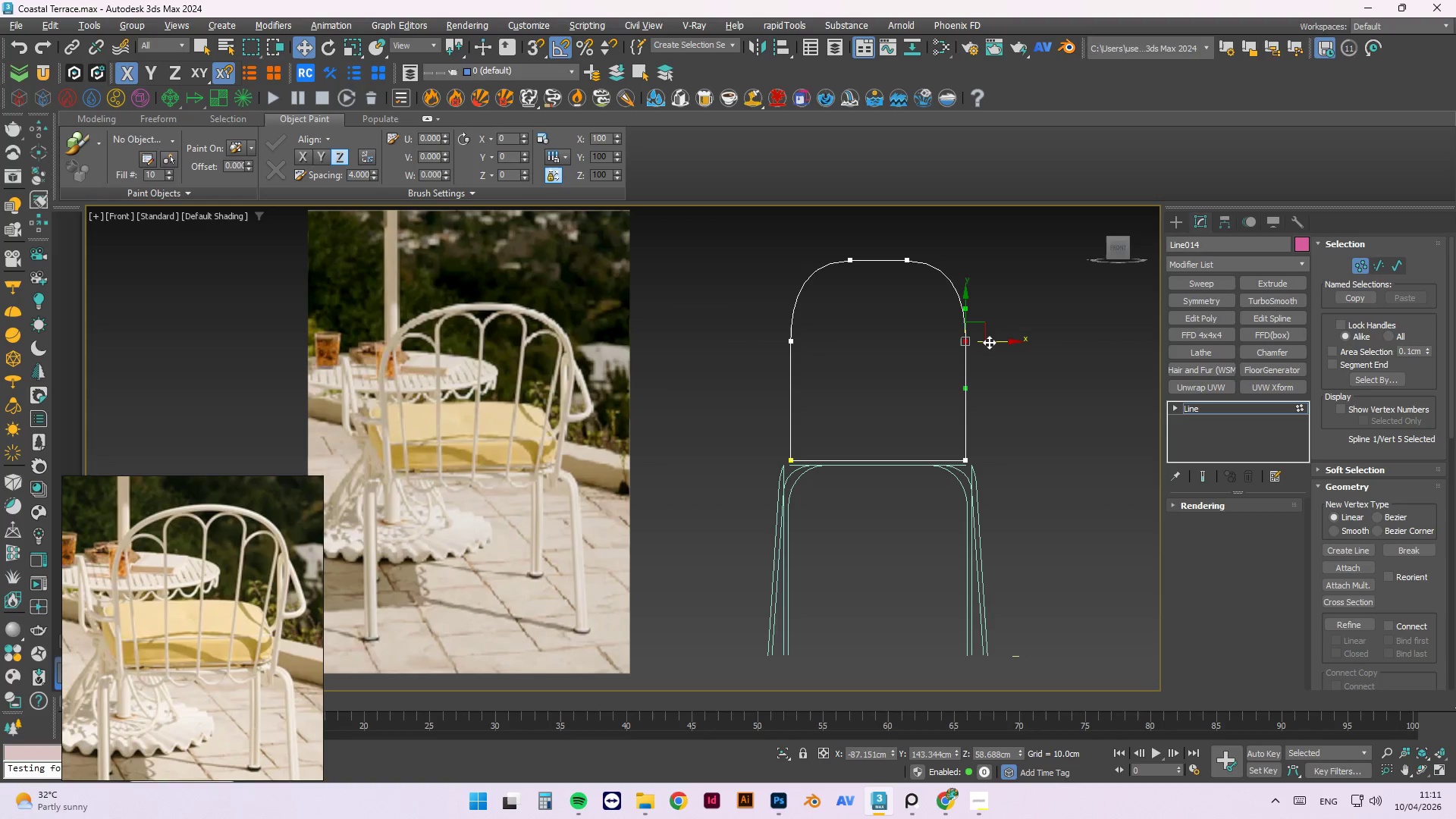 
left_click_drag(start_coordinate=[993, 342], to_coordinate=[1000, 342])
 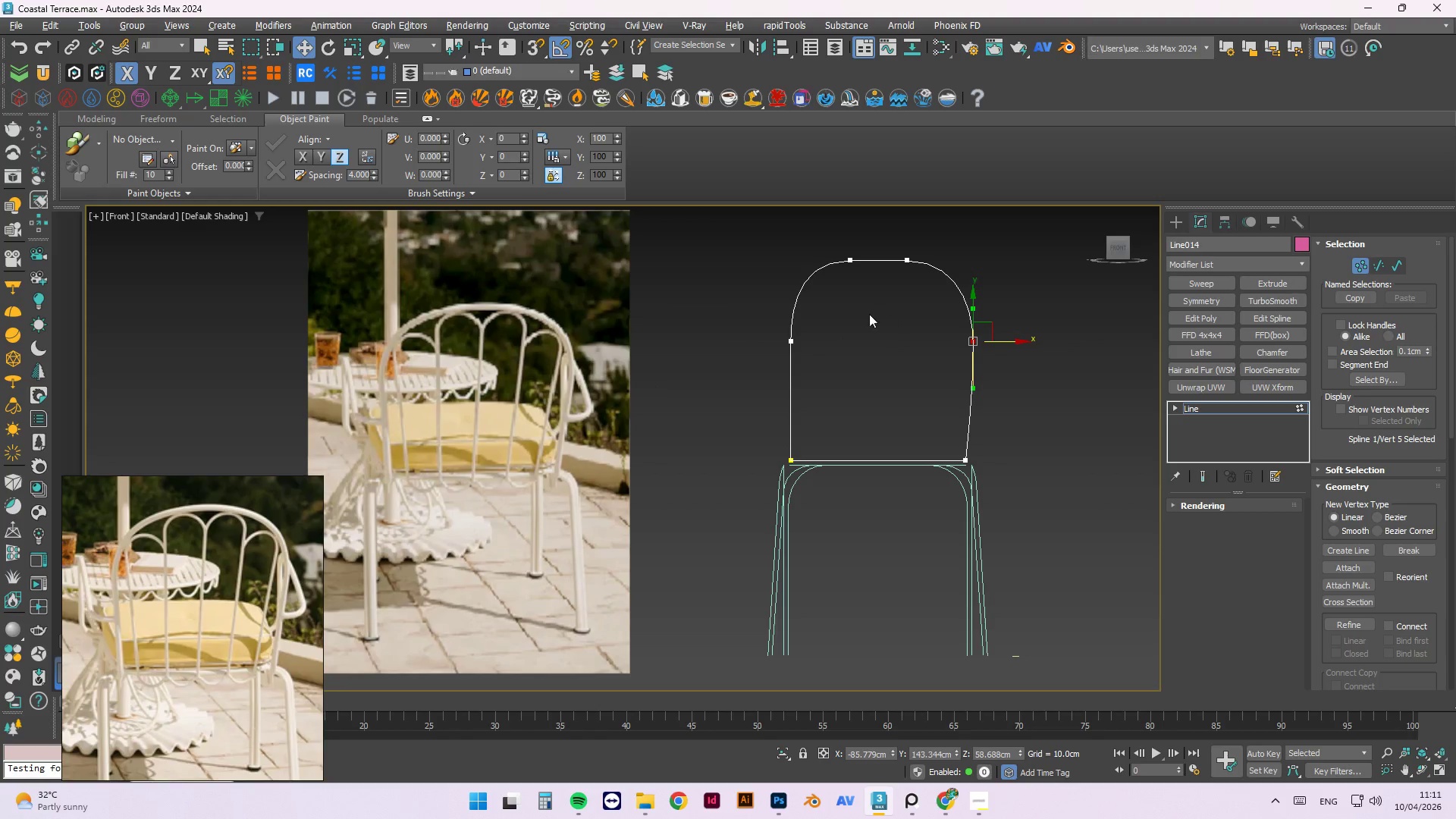 
left_click_drag(start_coordinate=[869, 314], to_coordinate=[758, 356])
 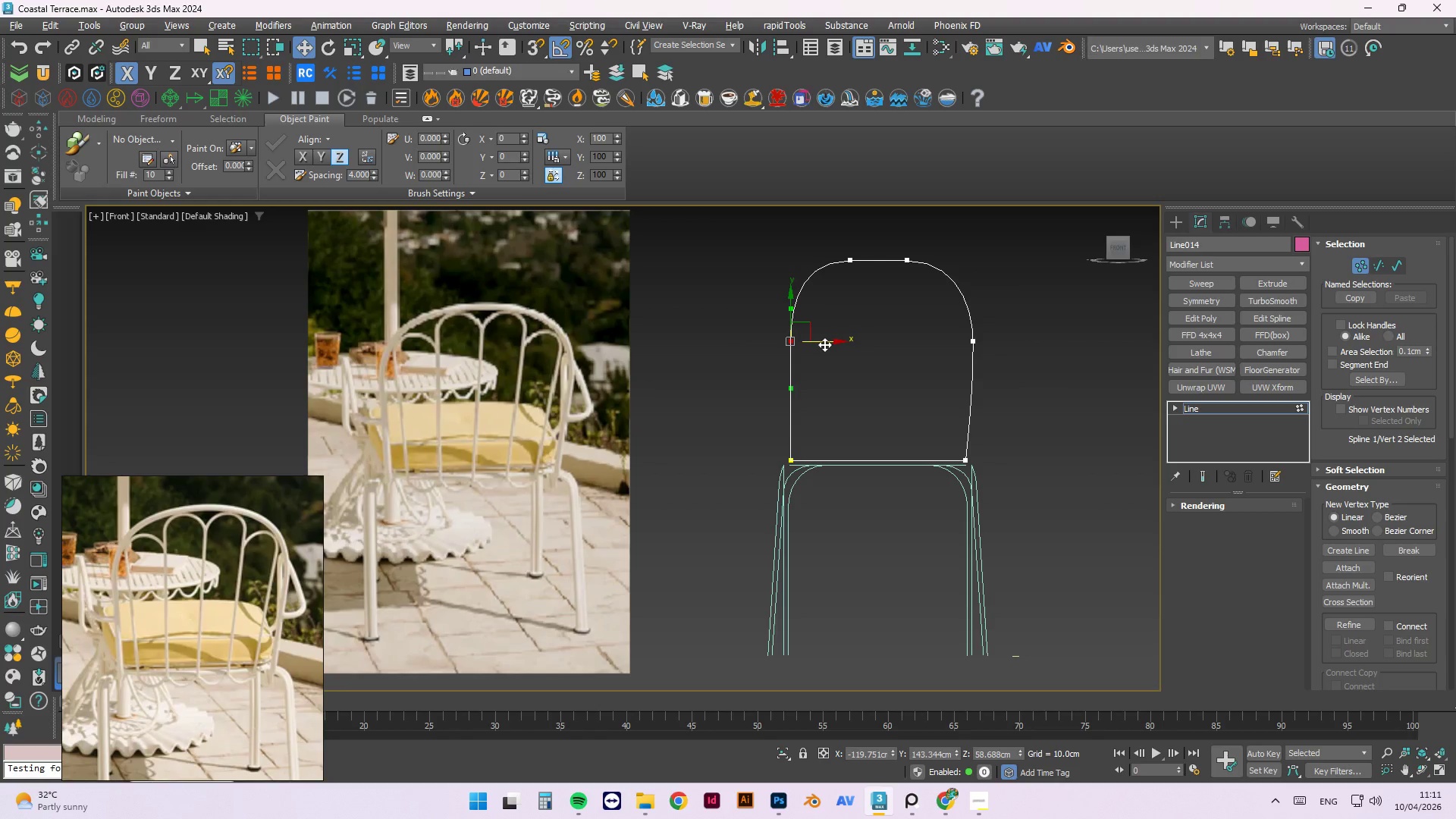 
left_click_drag(start_coordinate=[824, 344], to_coordinate=[814, 347])
 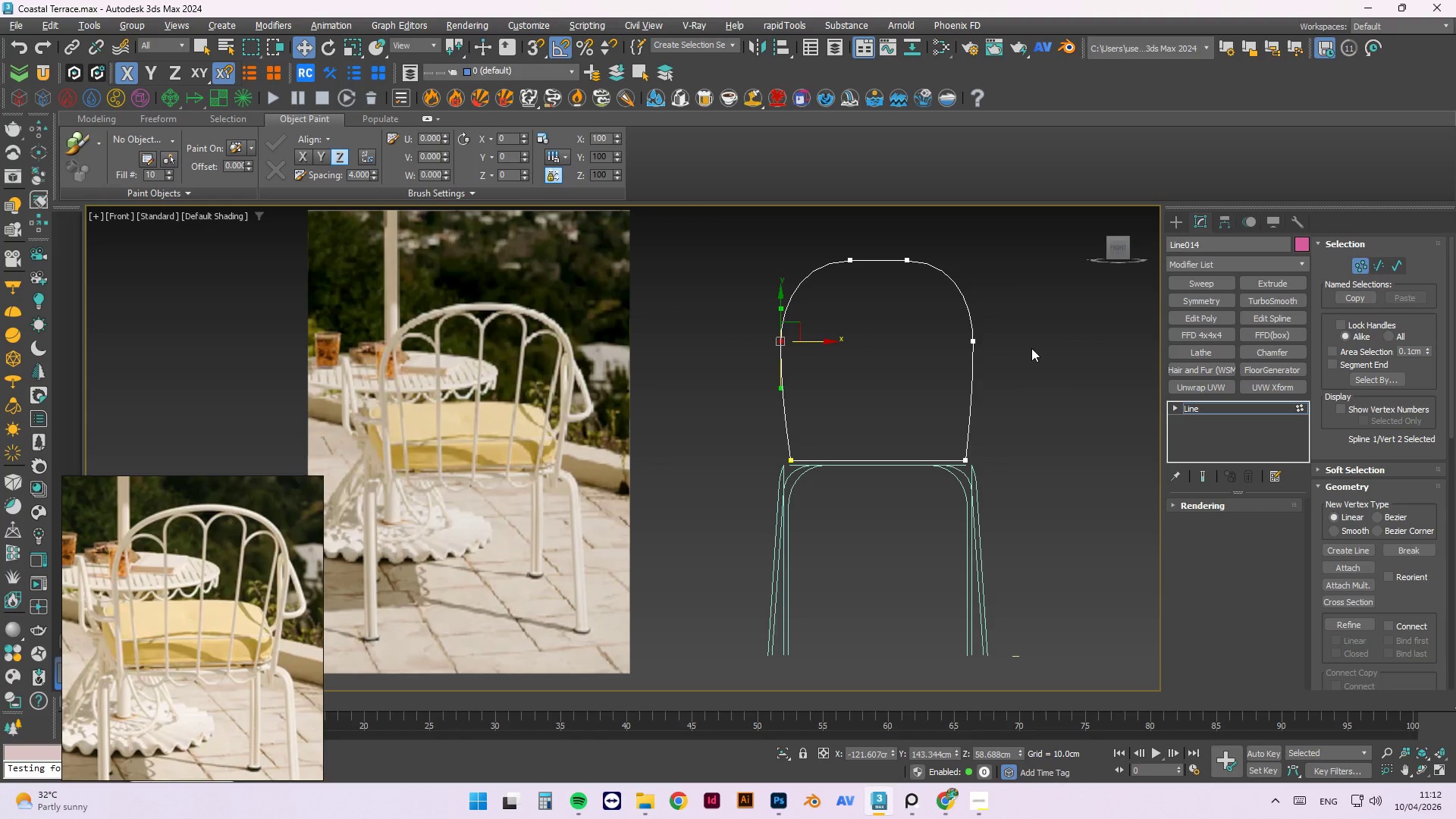 
left_click([1035, 348])
 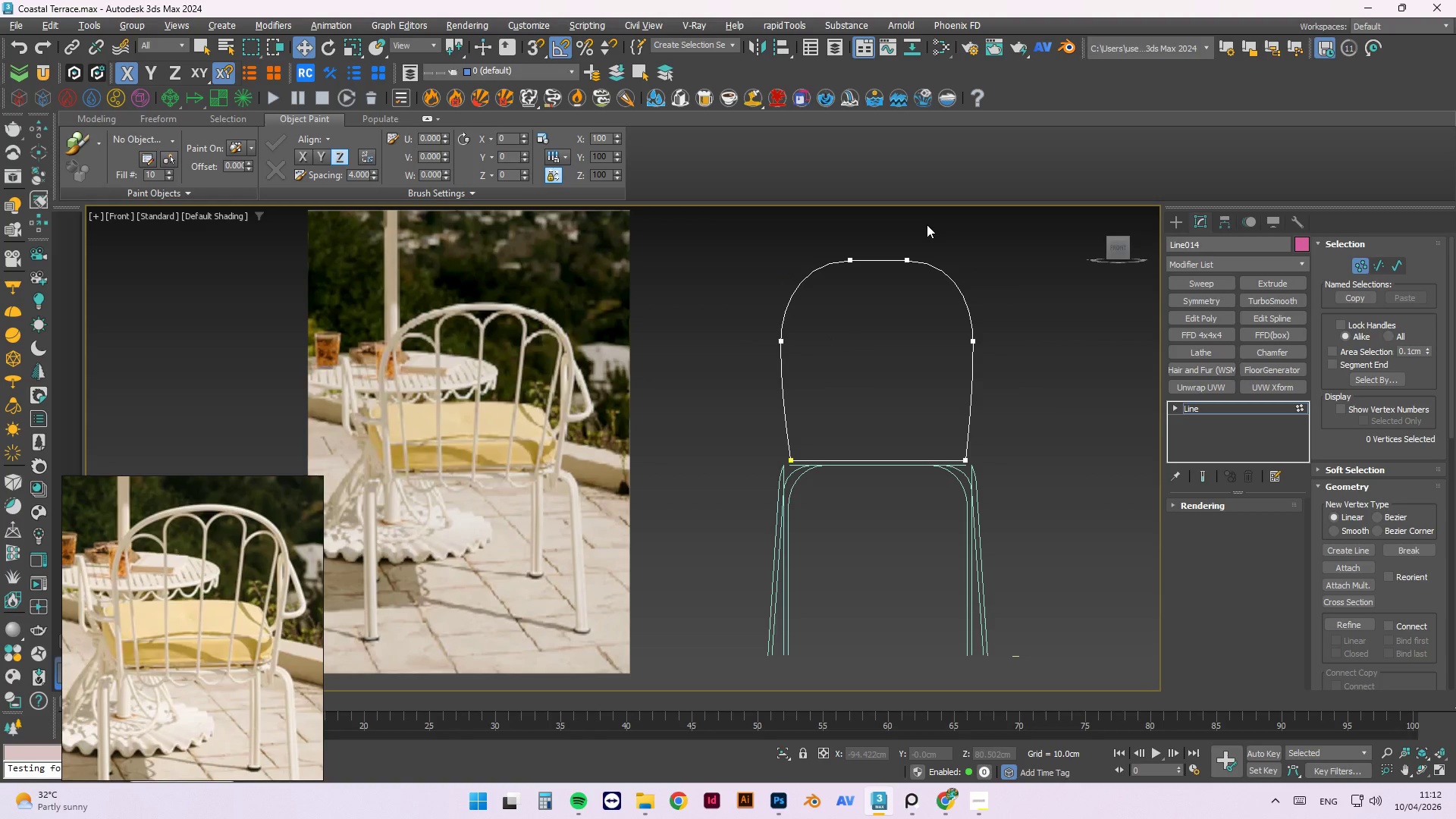 
wait(7.99)
 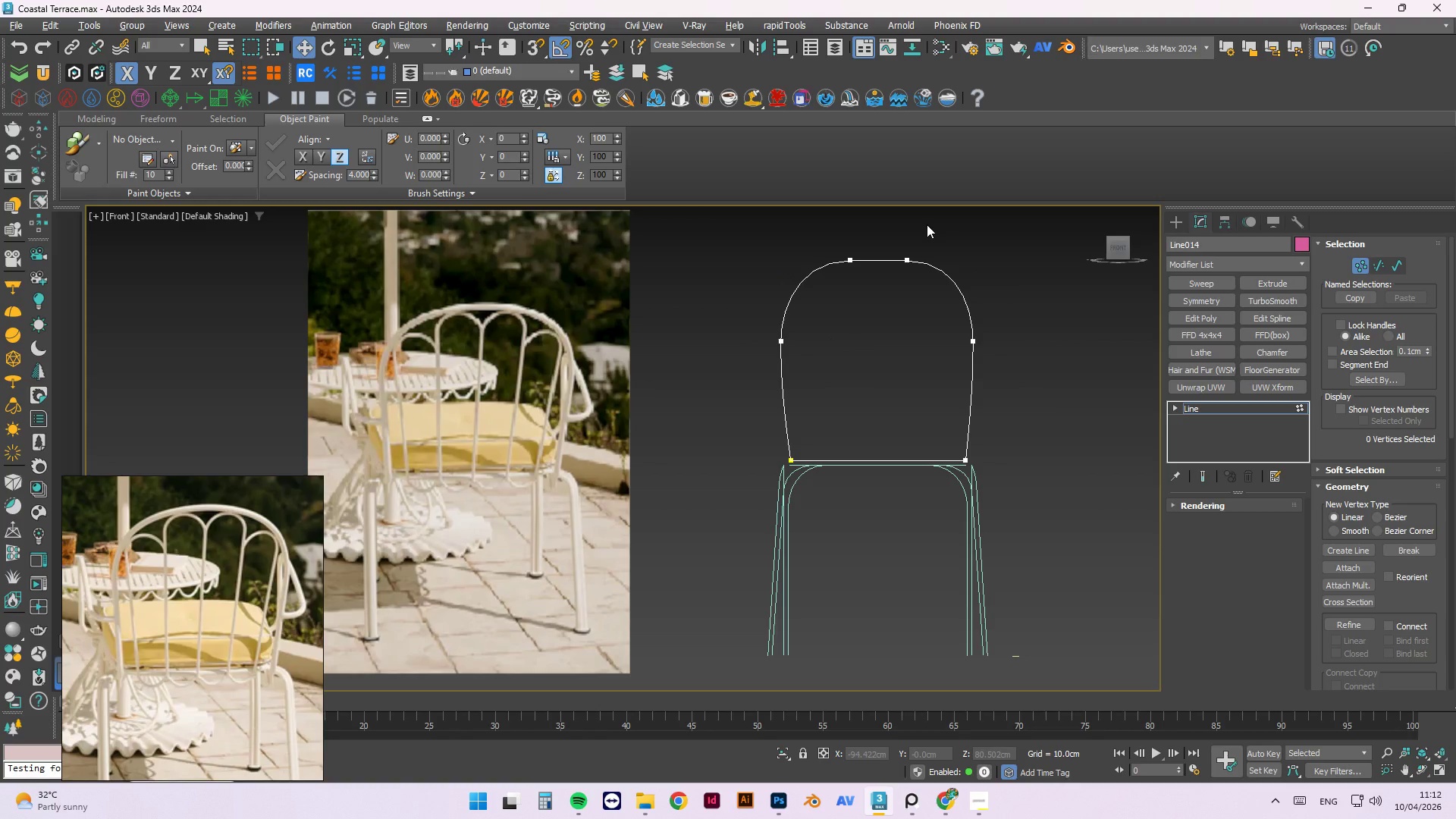 
left_click_drag(start_coordinate=[1012, 315], to_coordinate=[646, 368])
 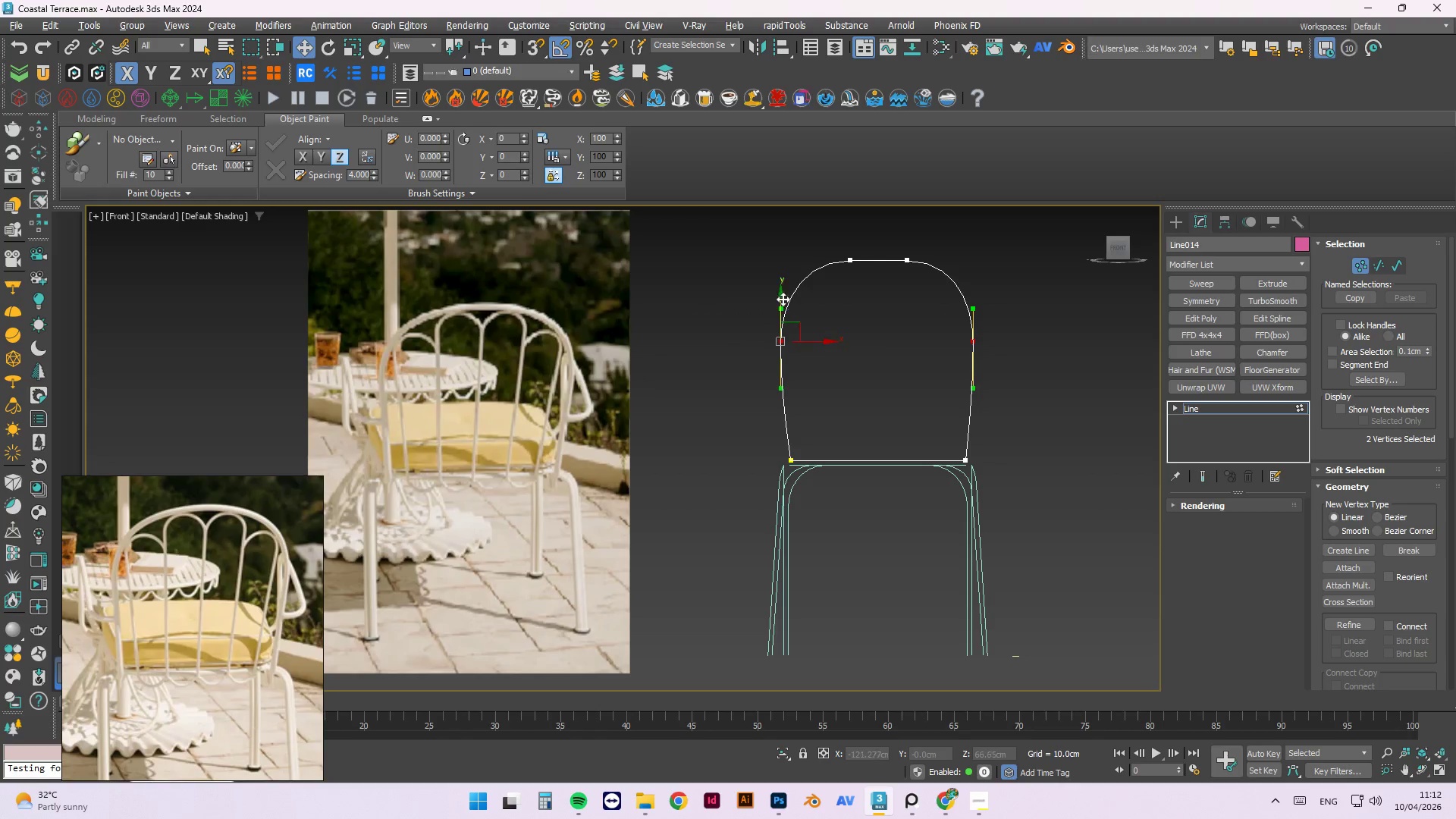 
left_click_drag(start_coordinate=[779, 299], to_coordinate=[783, 299])
 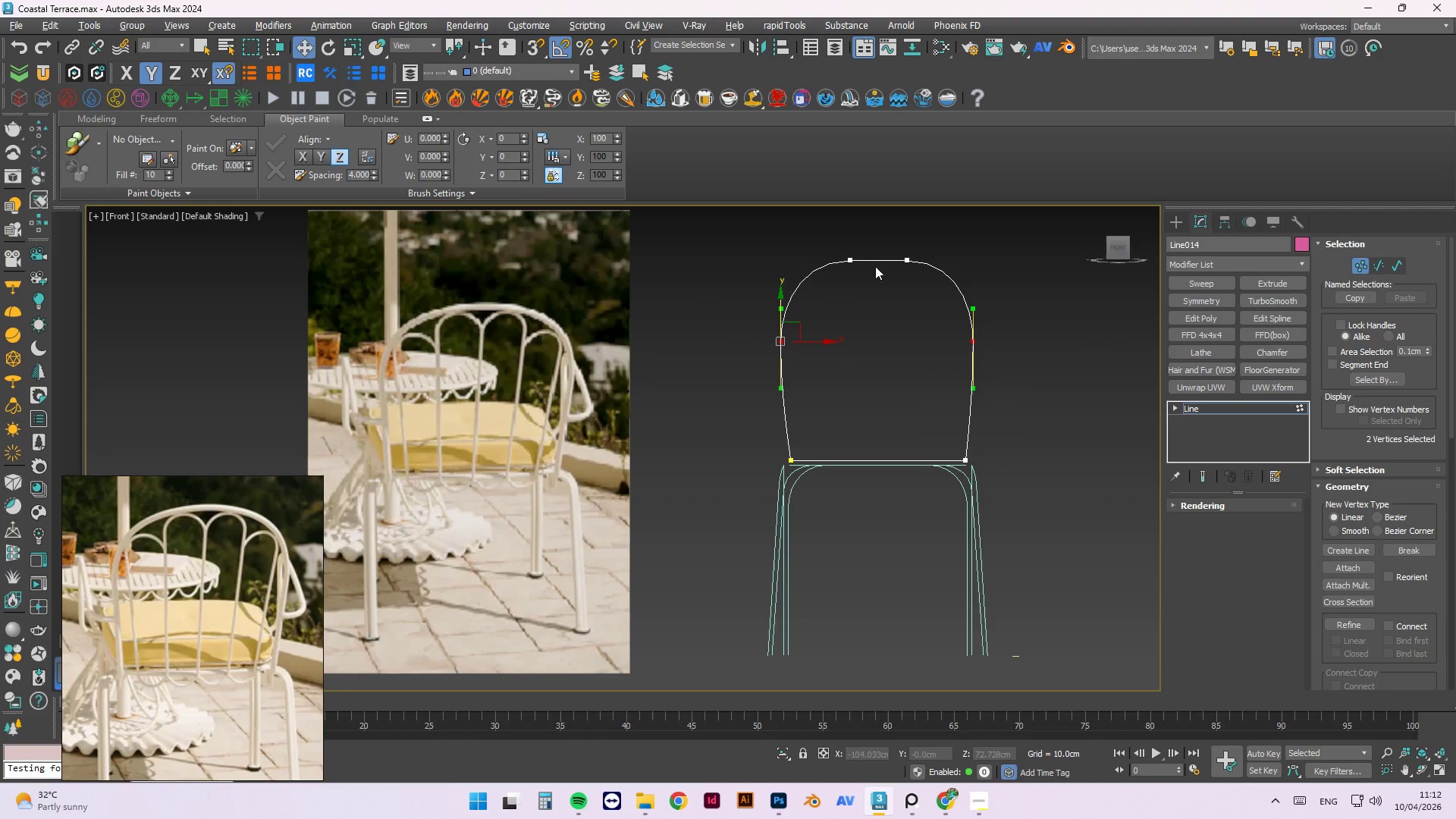 
left_click([1046, 315])
 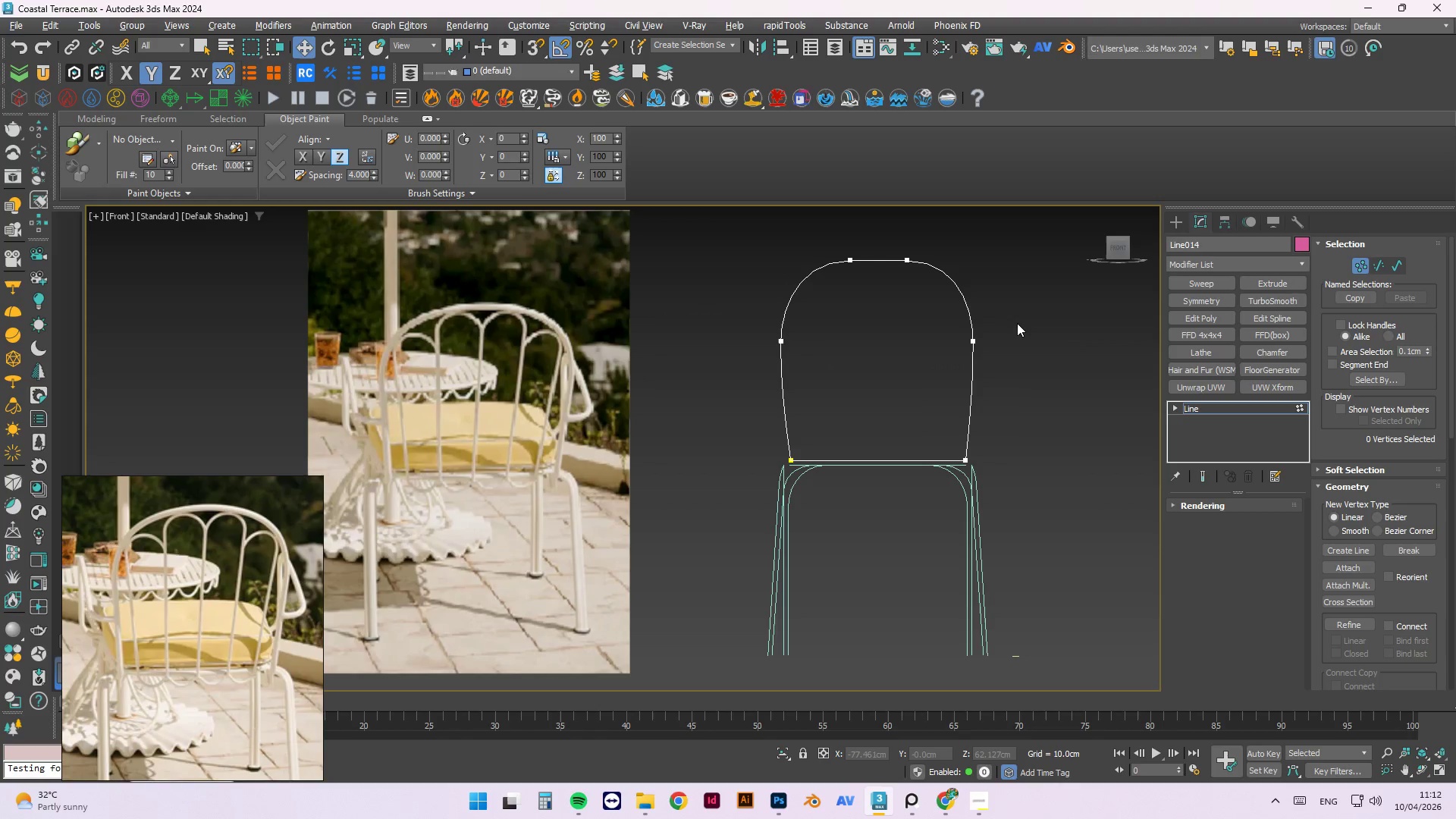 
left_click_drag(start_coordinate=[1017, 323], to_coordinate=[935, 358])
 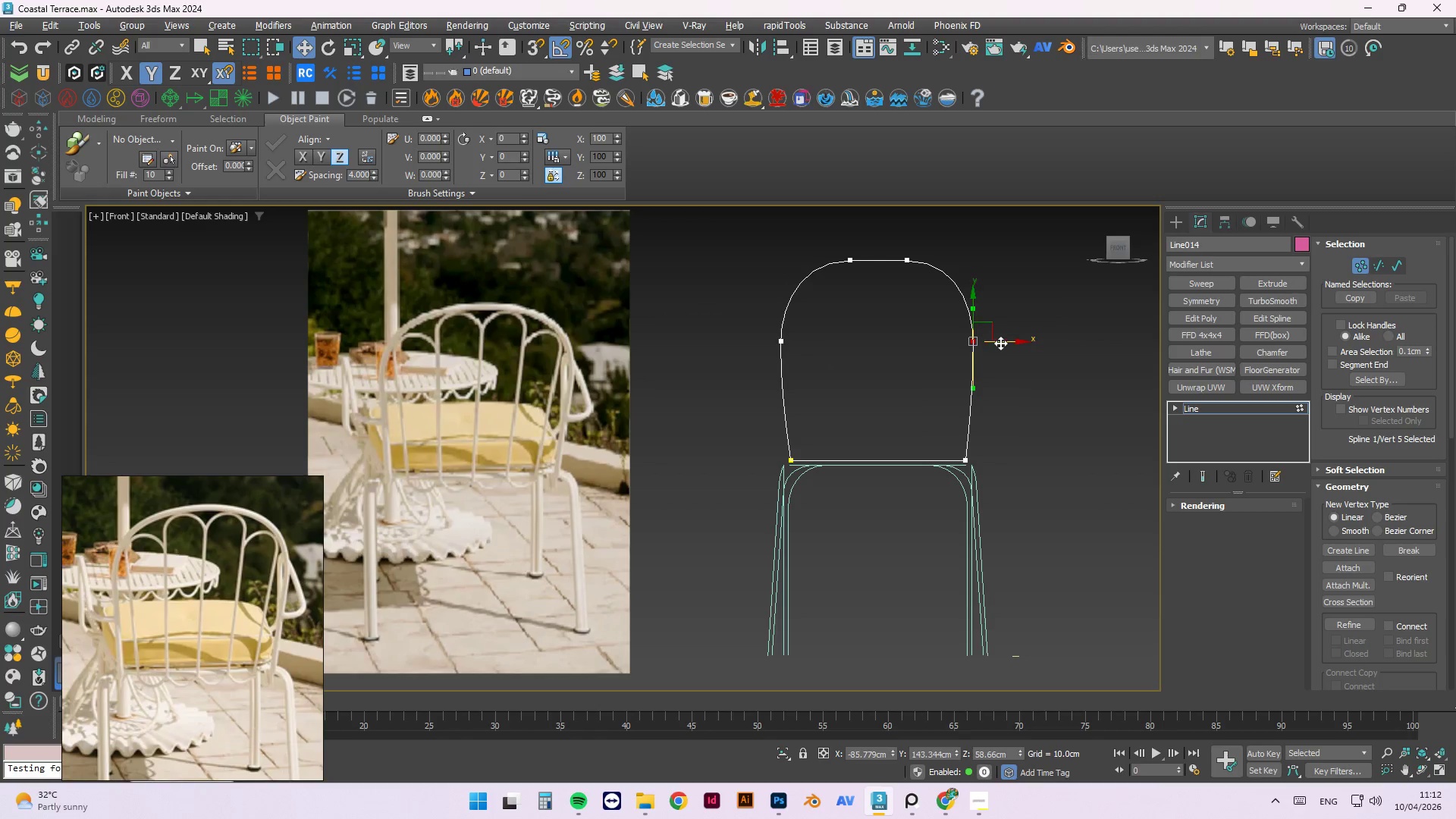 
left_click_drag(start_coordinate=[1001, 343], to_coordinate=[1005, 343])
 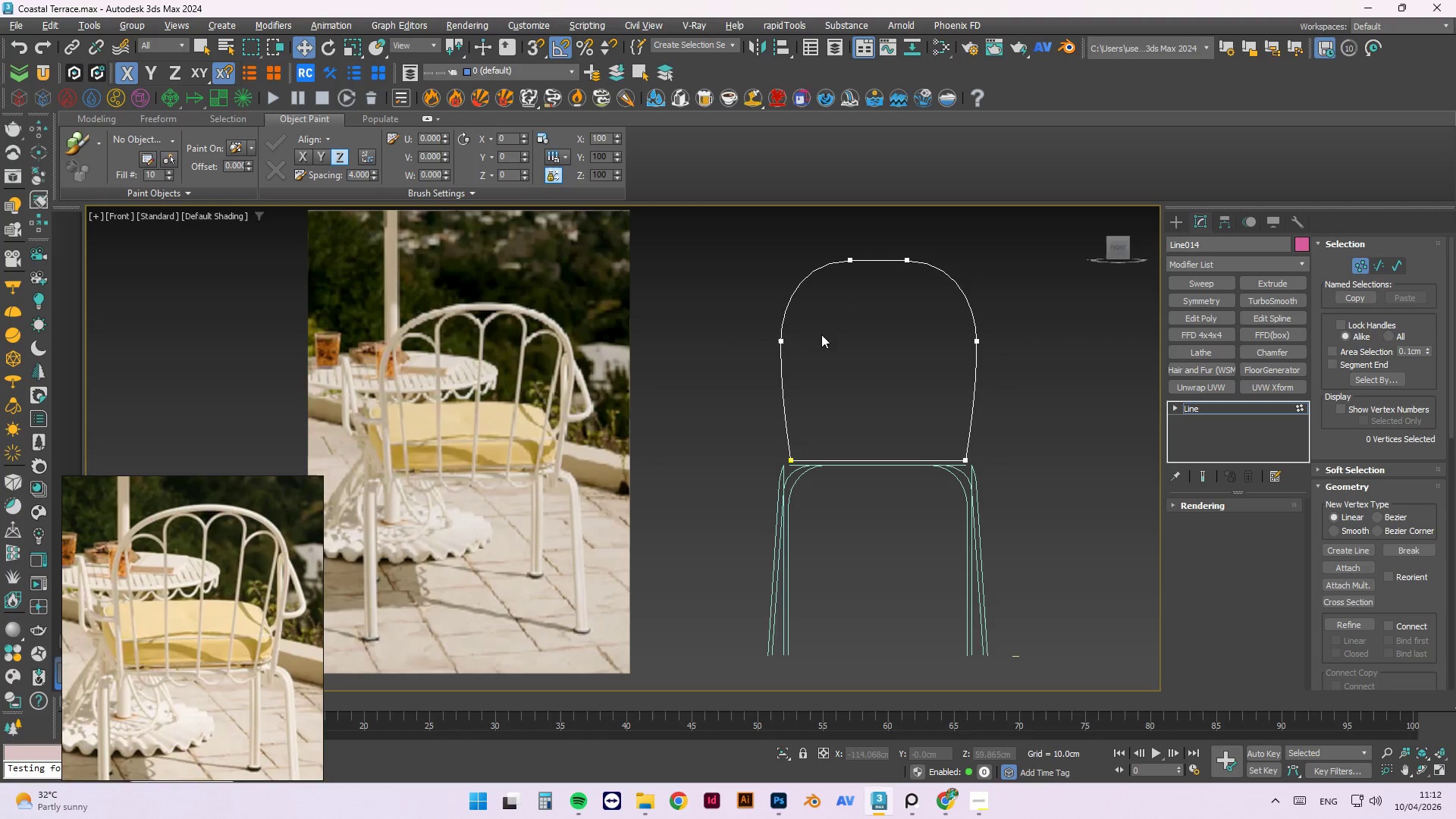 
left_click_drag(start_coordinate=[822, 331], to_coordinate=[752, 356])
 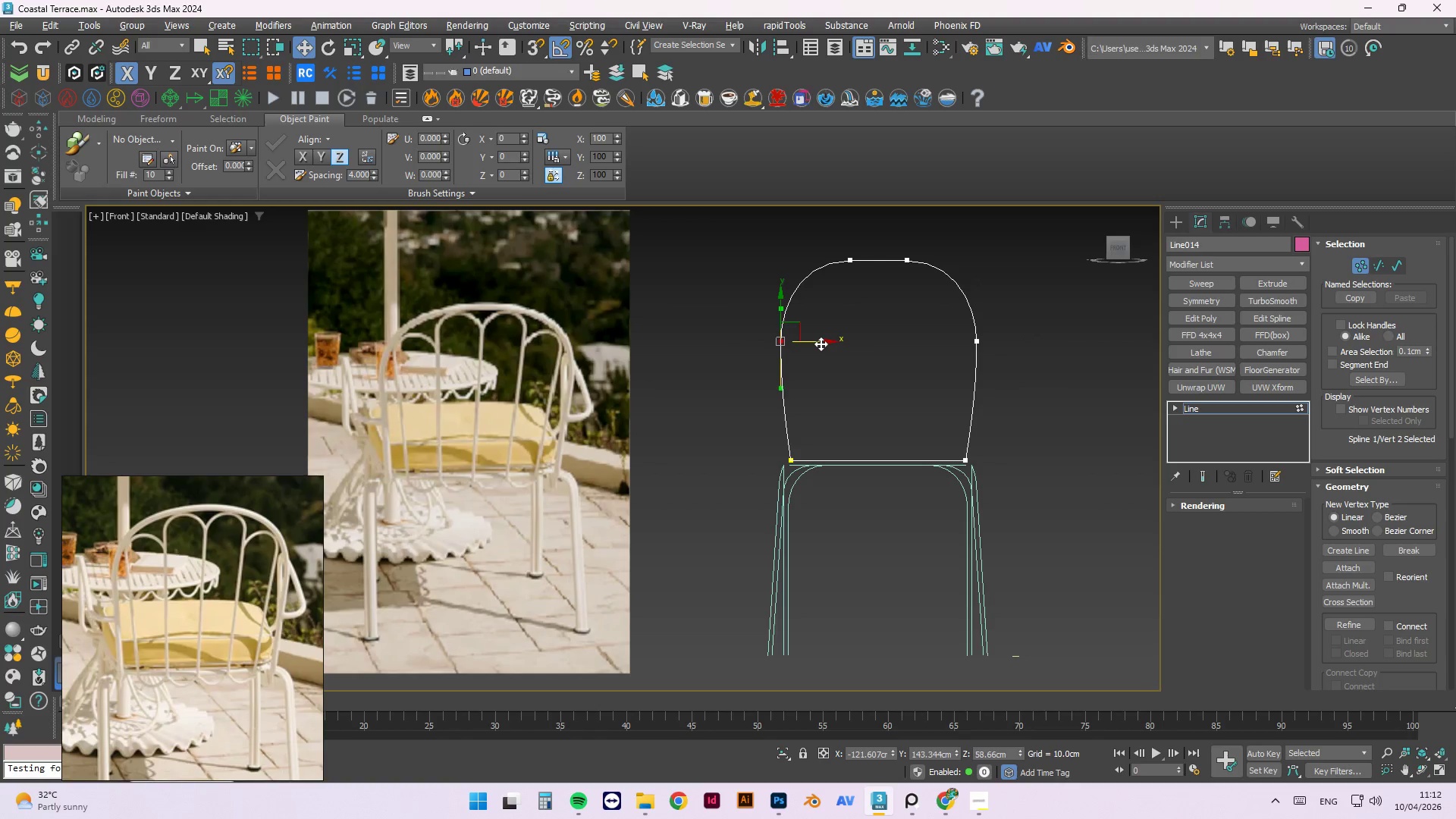 
left_click_drag(start_coordinate=[821, 342], to_coordinate=[817, 342])
 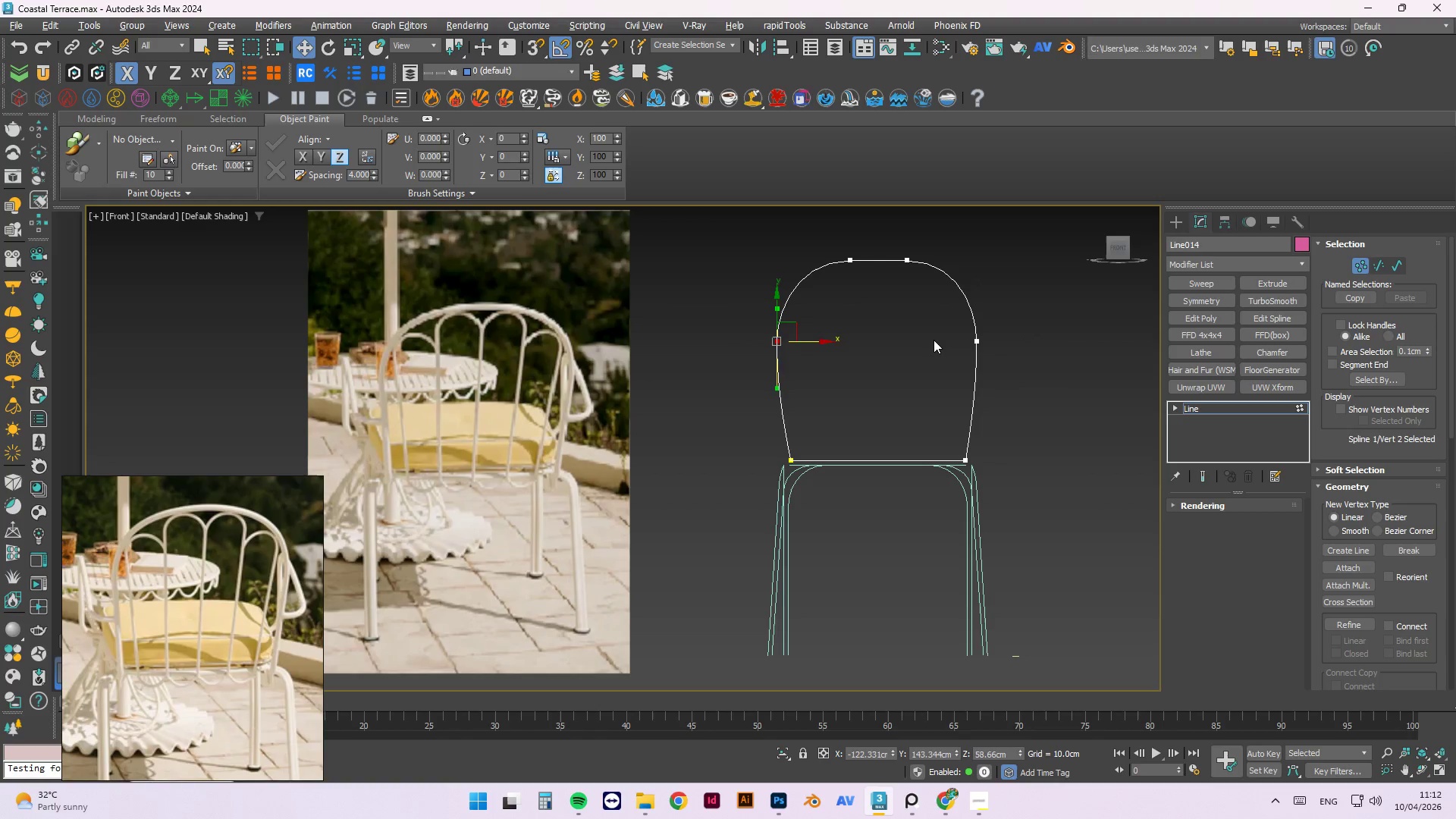 
left_click([934, 339])
 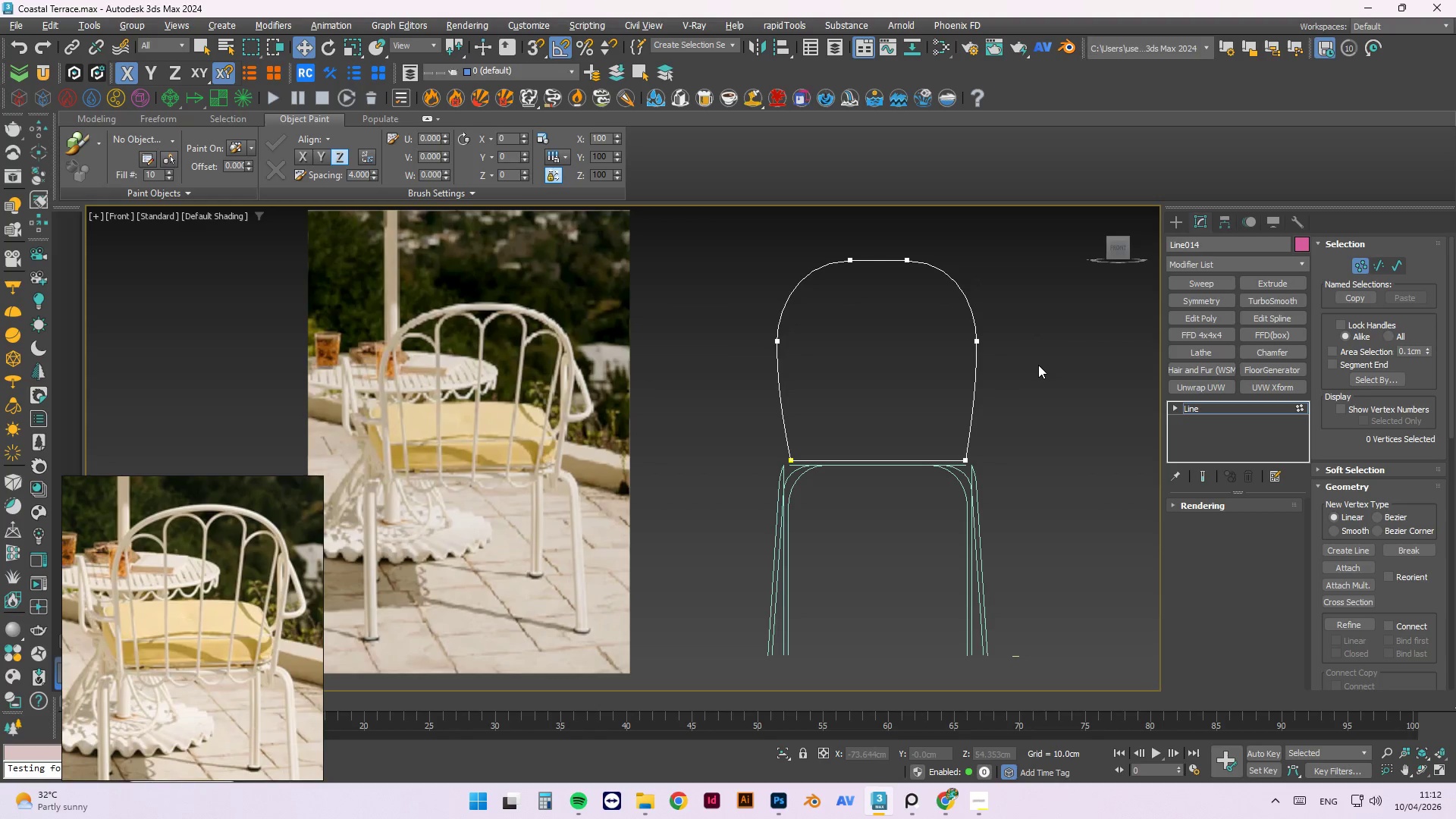 
left_click_drag(start_coordinate=[1038, 365], to_coordinate=[961, 322])
 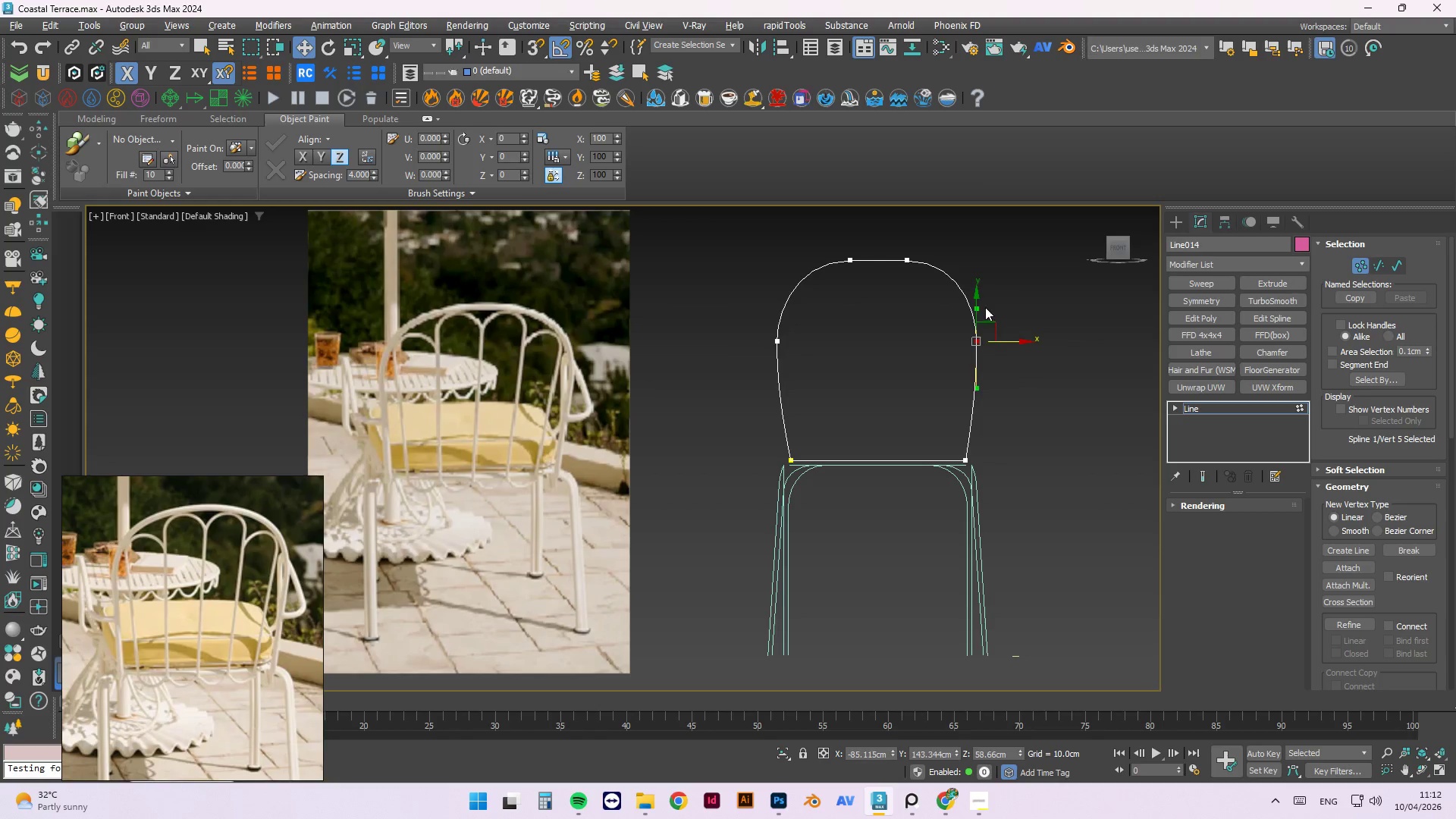 
key(S)
 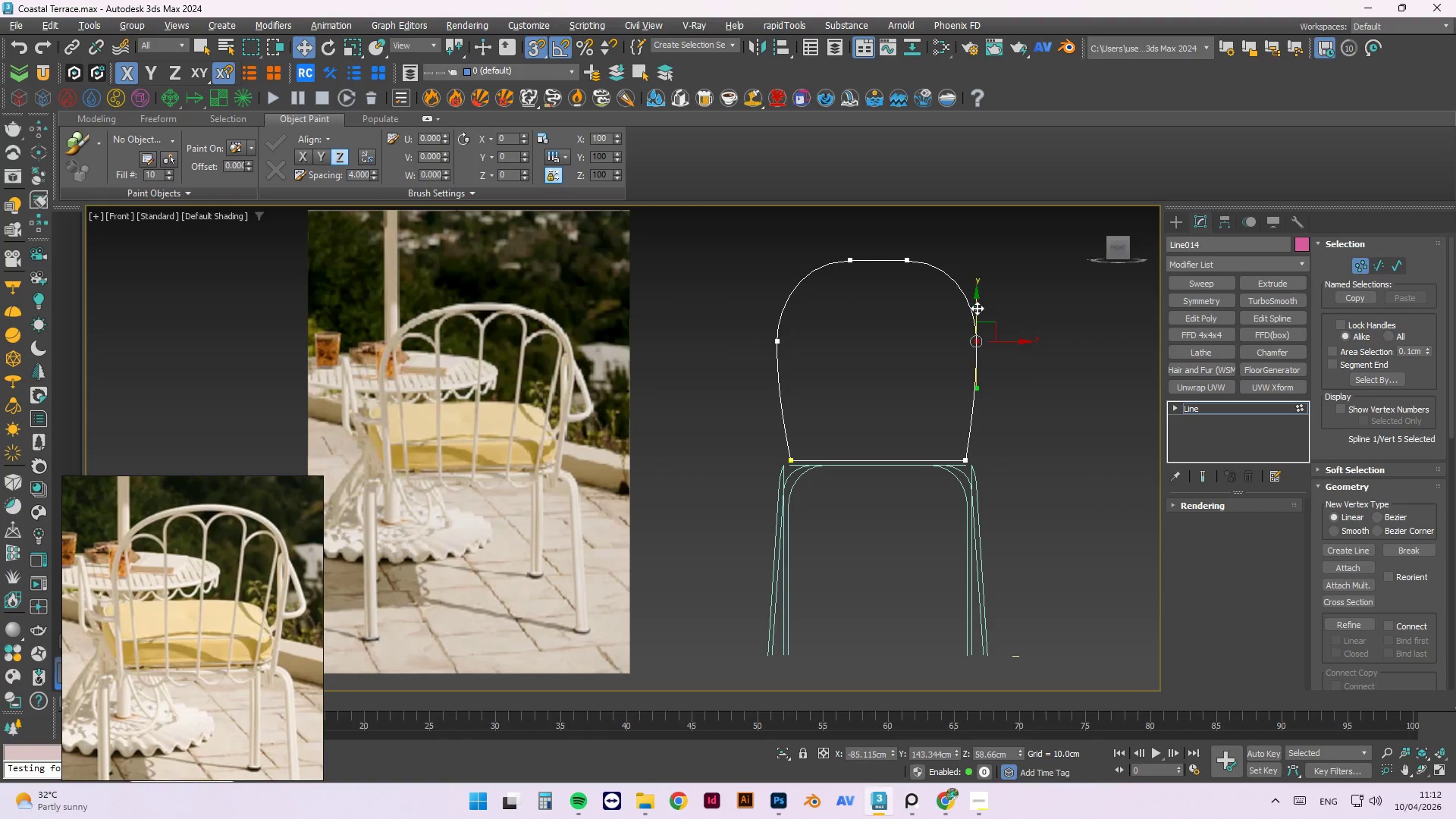 
left_click_drag(start_coordinate=[977, 307], to_coordinate=[771, 344])
 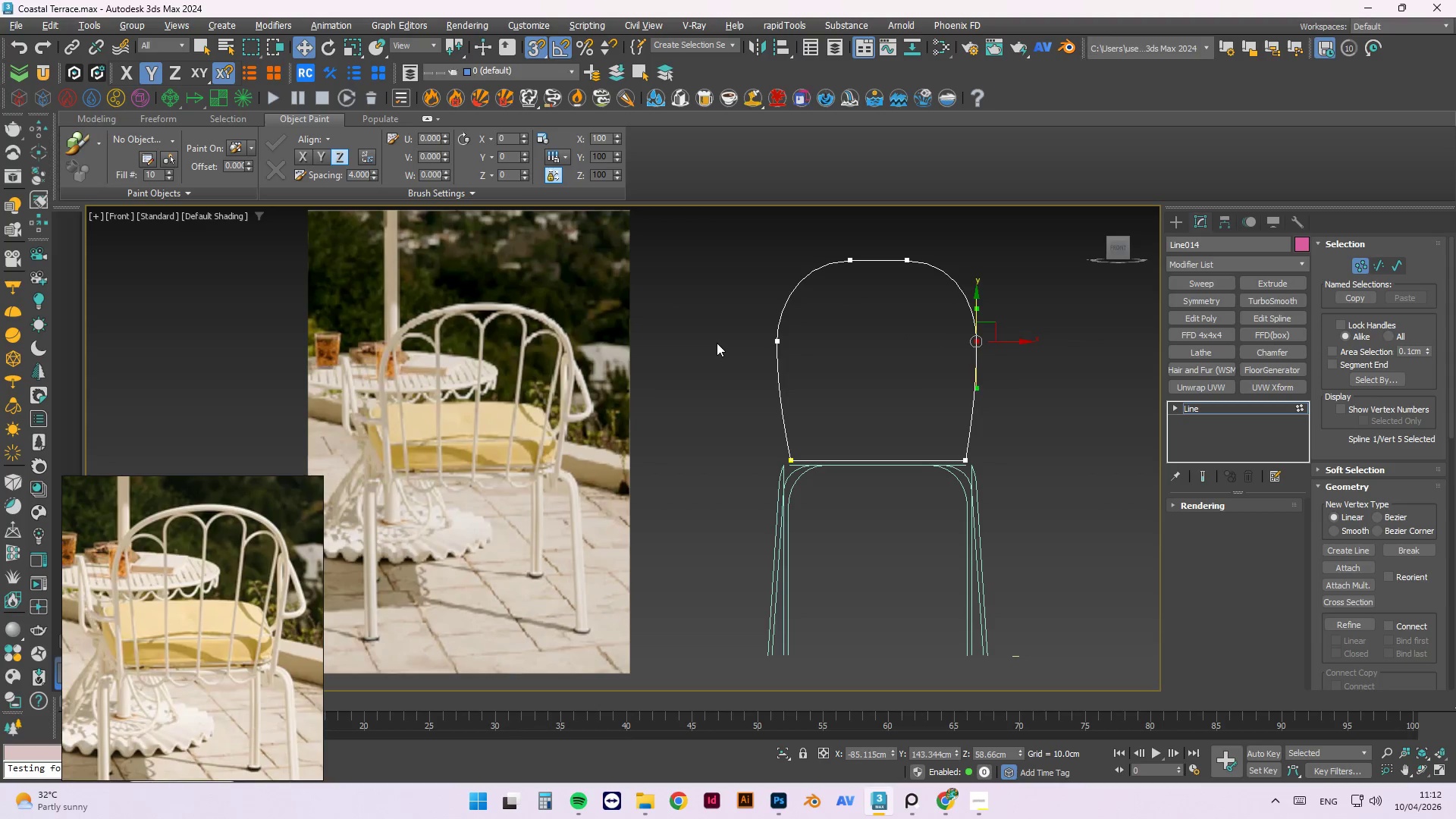 
left_click([717, 343])
 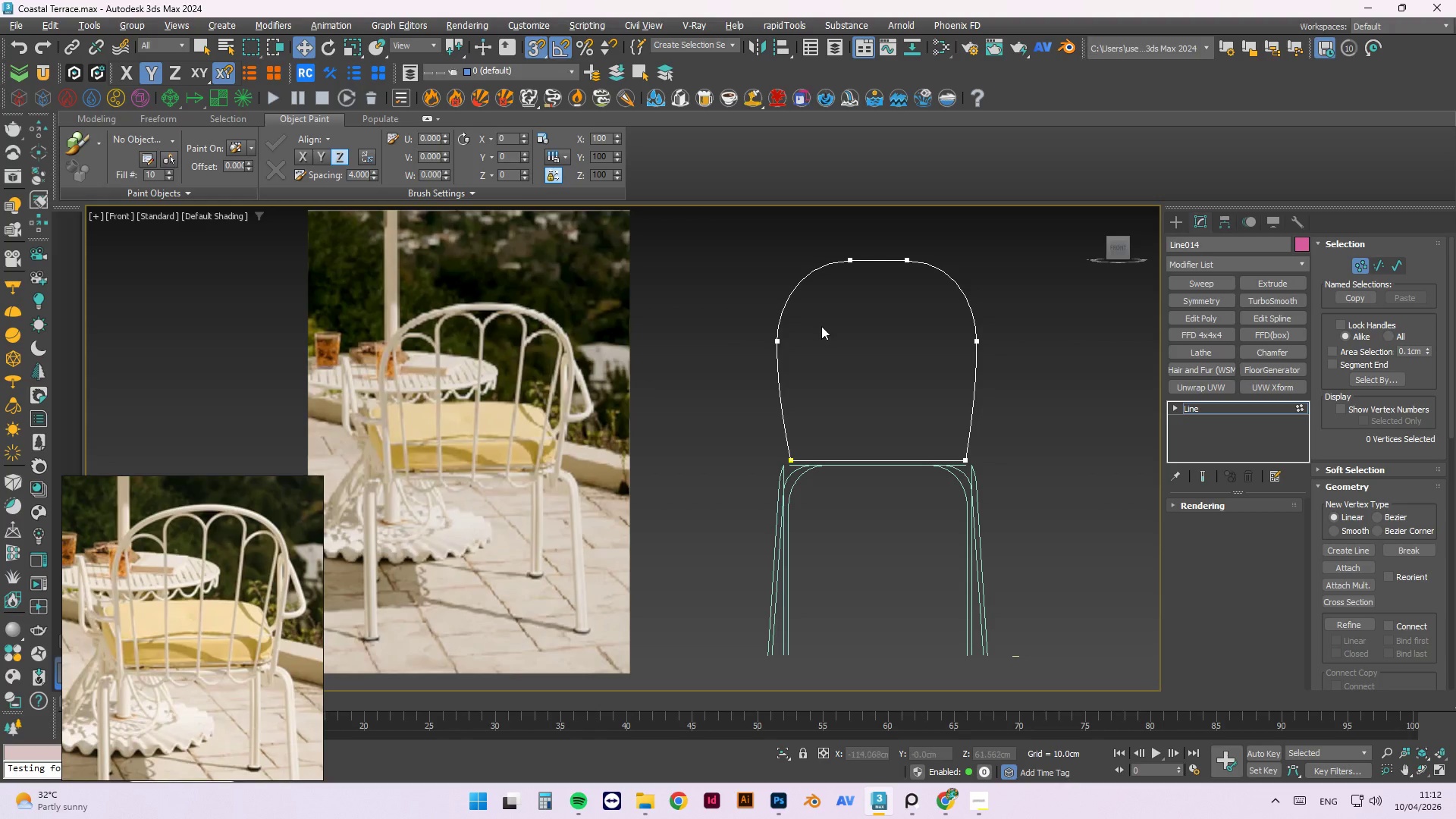 
left_click_drag(start_coordinate=[821, 325], to_coordinate=[678, 374])
 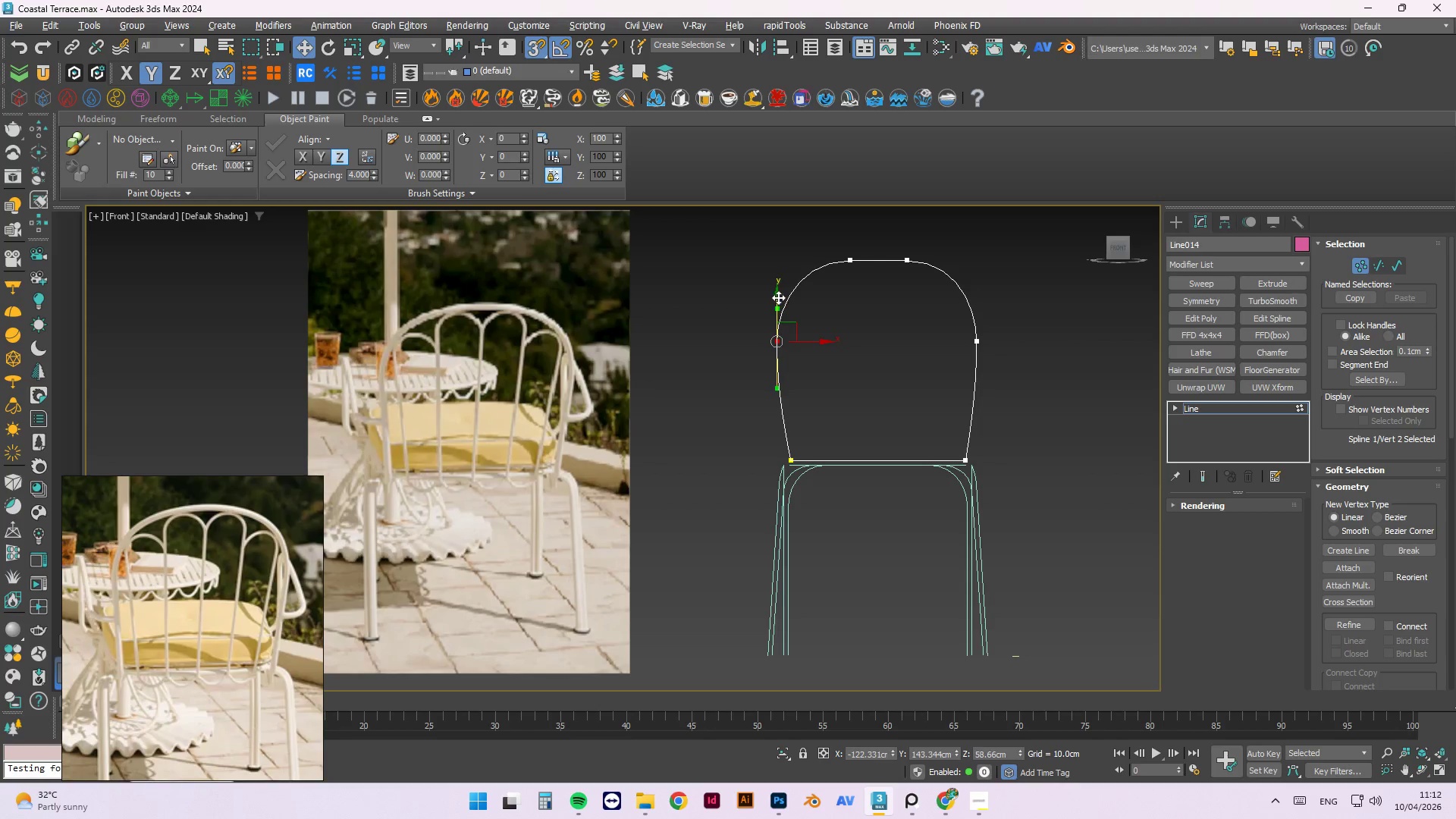 
left_click_drag(start_coordinate=[777, 296], to_coordinate=[981, 343])
 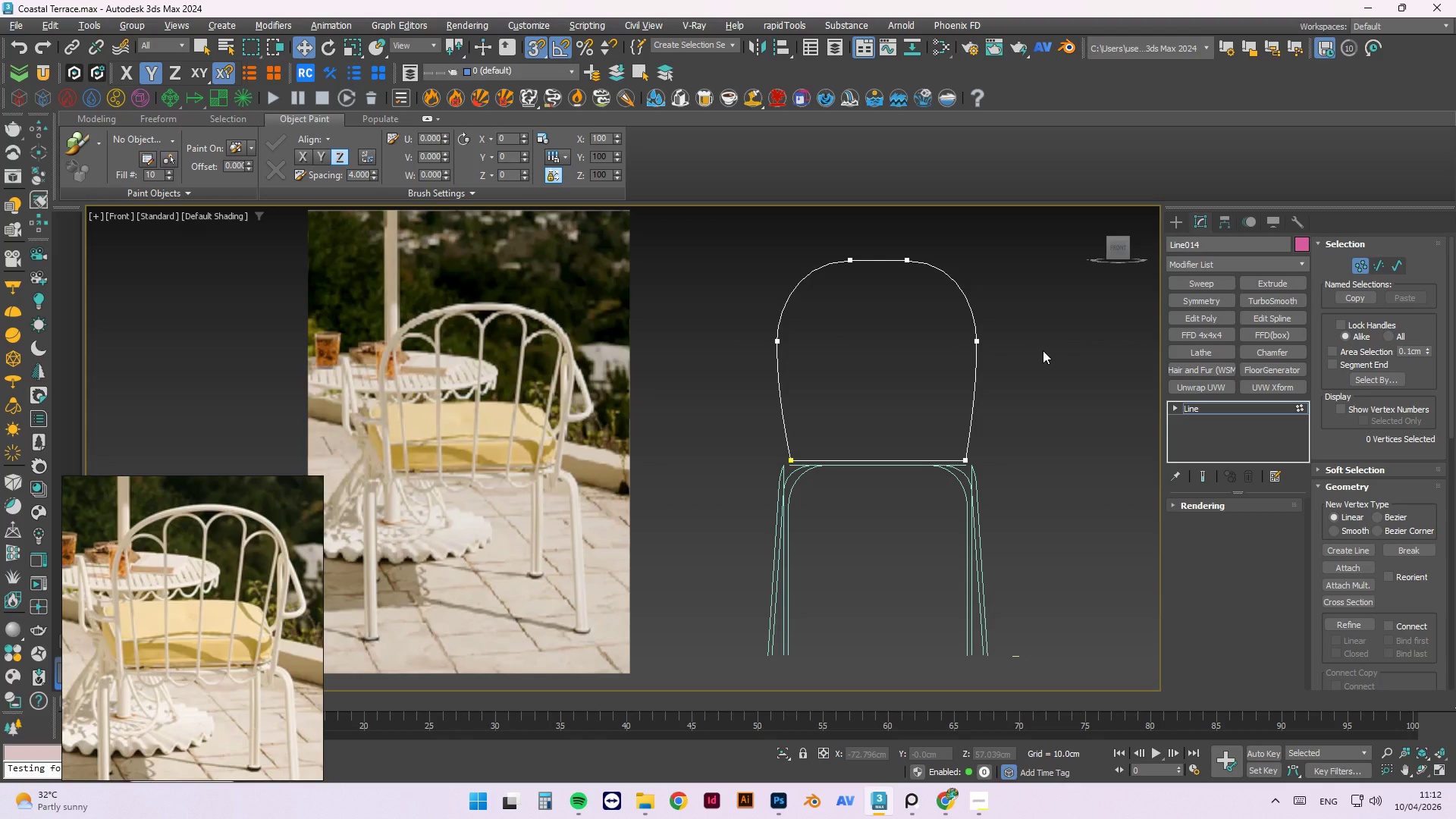 
scroll: coordinate [501, 438], scroll_direction: down, amount: 5.0
 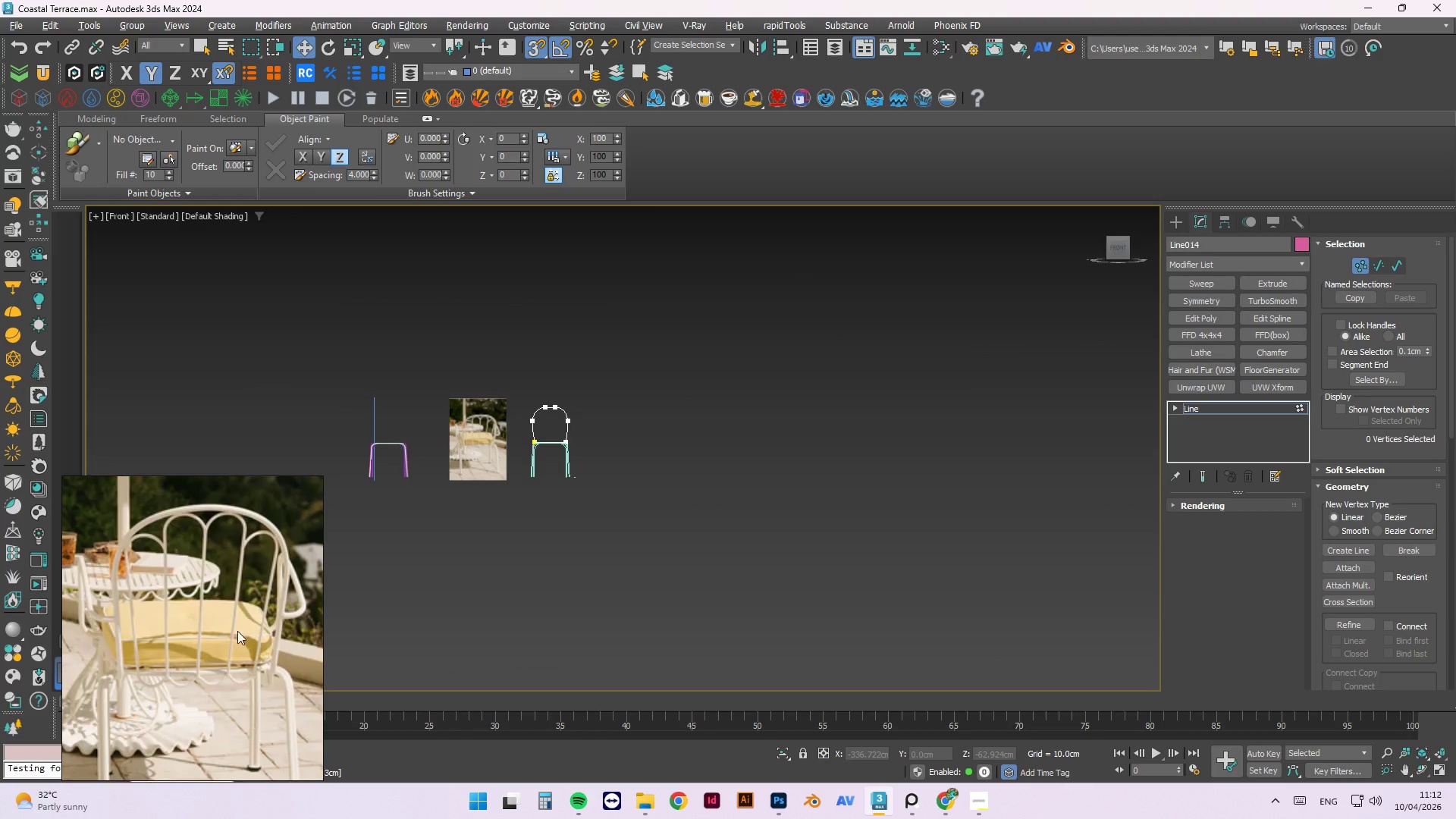 
scroll: coordinate [614, 408], scroll_direction: up, amount: 8.0
 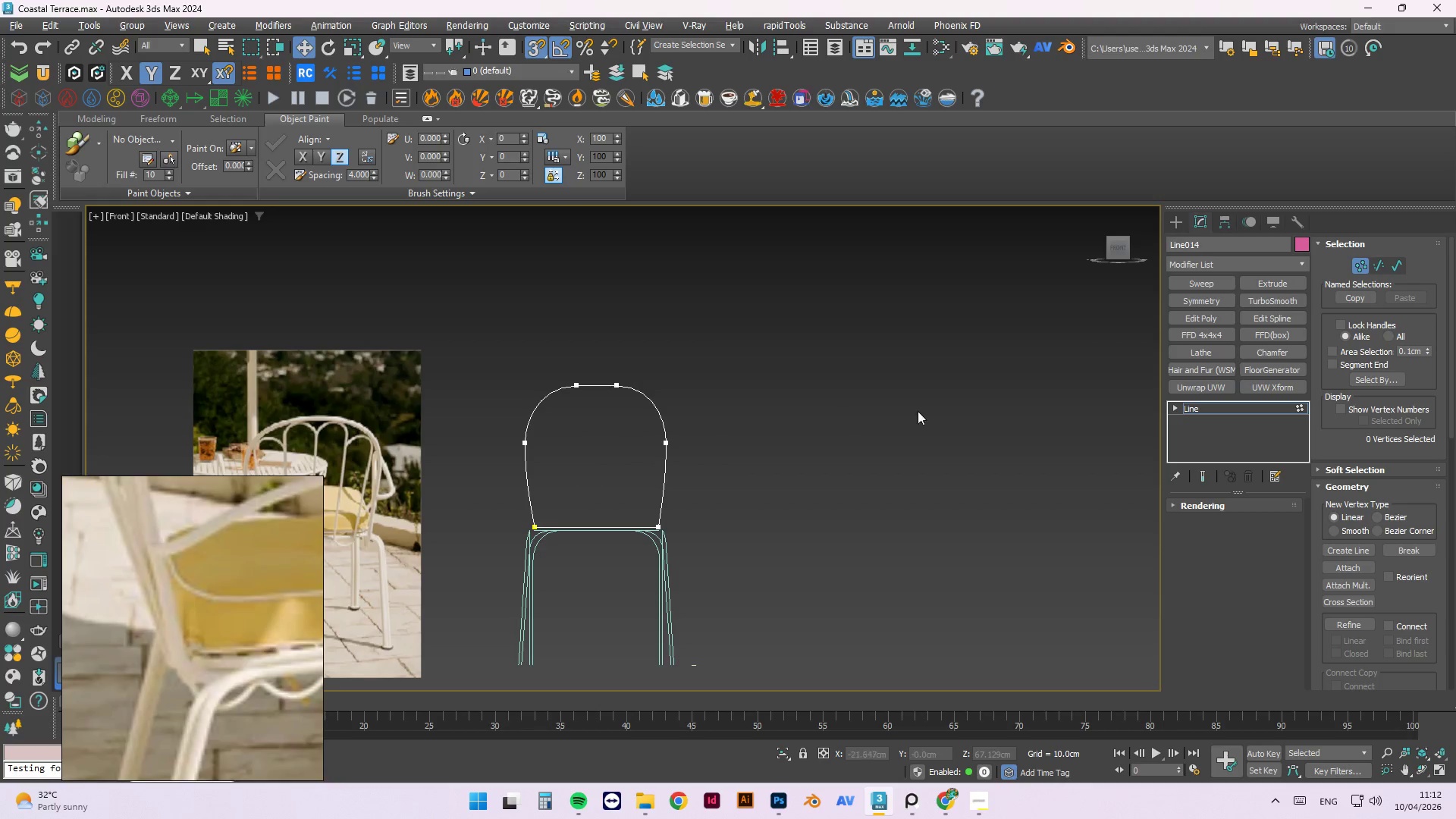 
scroll: coordinate [966, 411], scroll_direction: down, amount: 2.0
 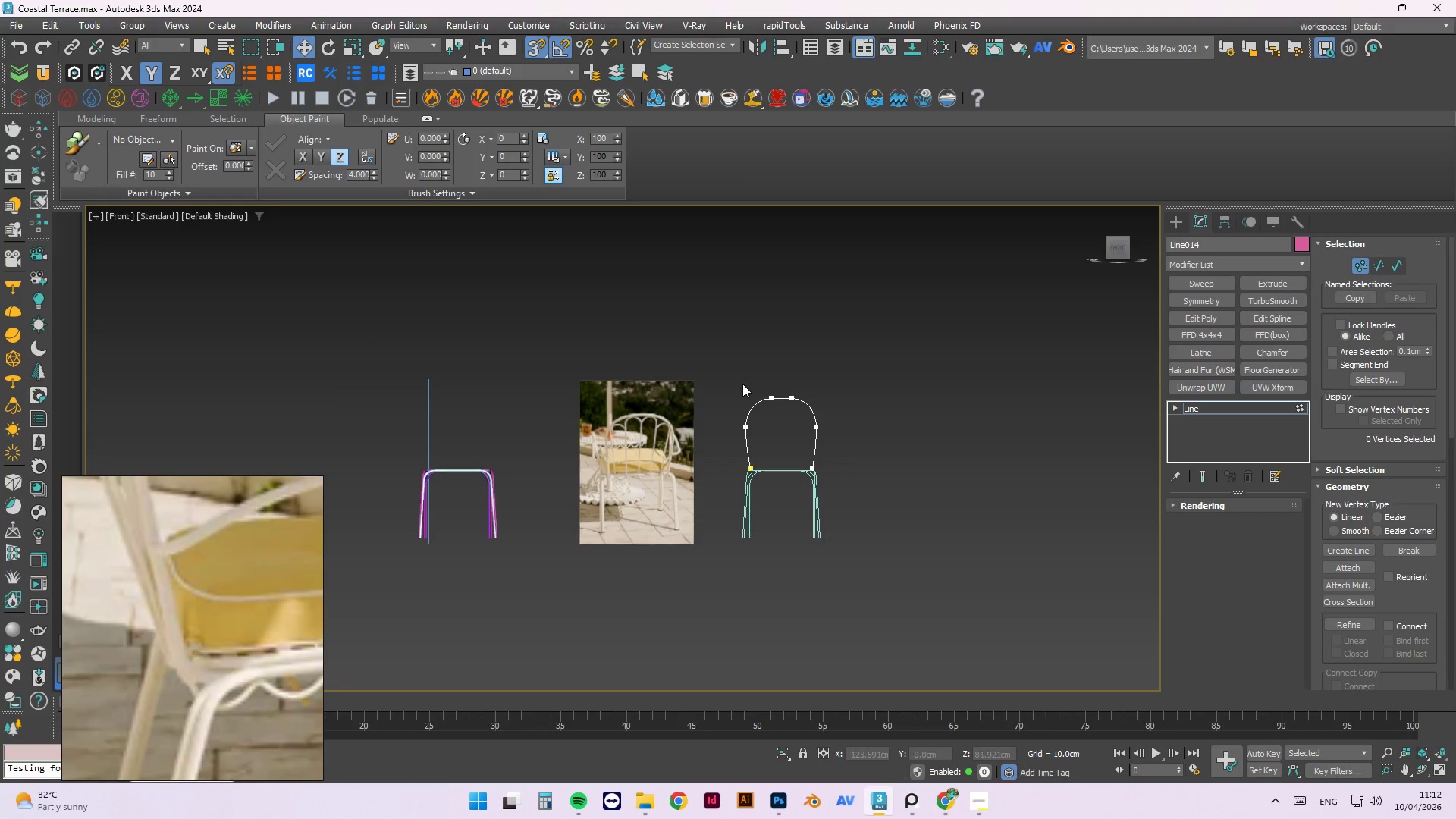 
scroll: coordinate [762, 400], scroll_direction: up, amount: 2.0
 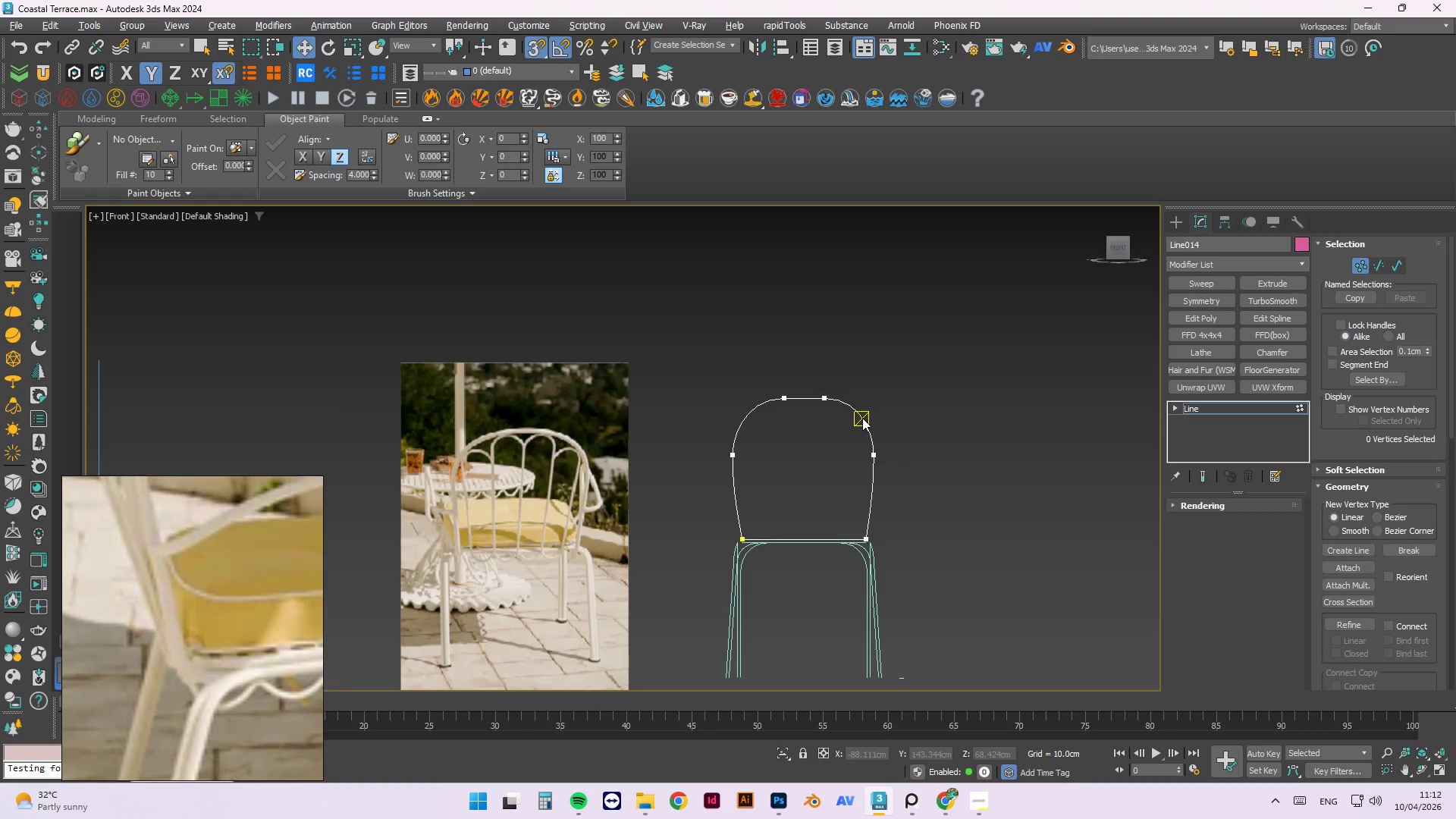 
key(Alt+AltLeft)
 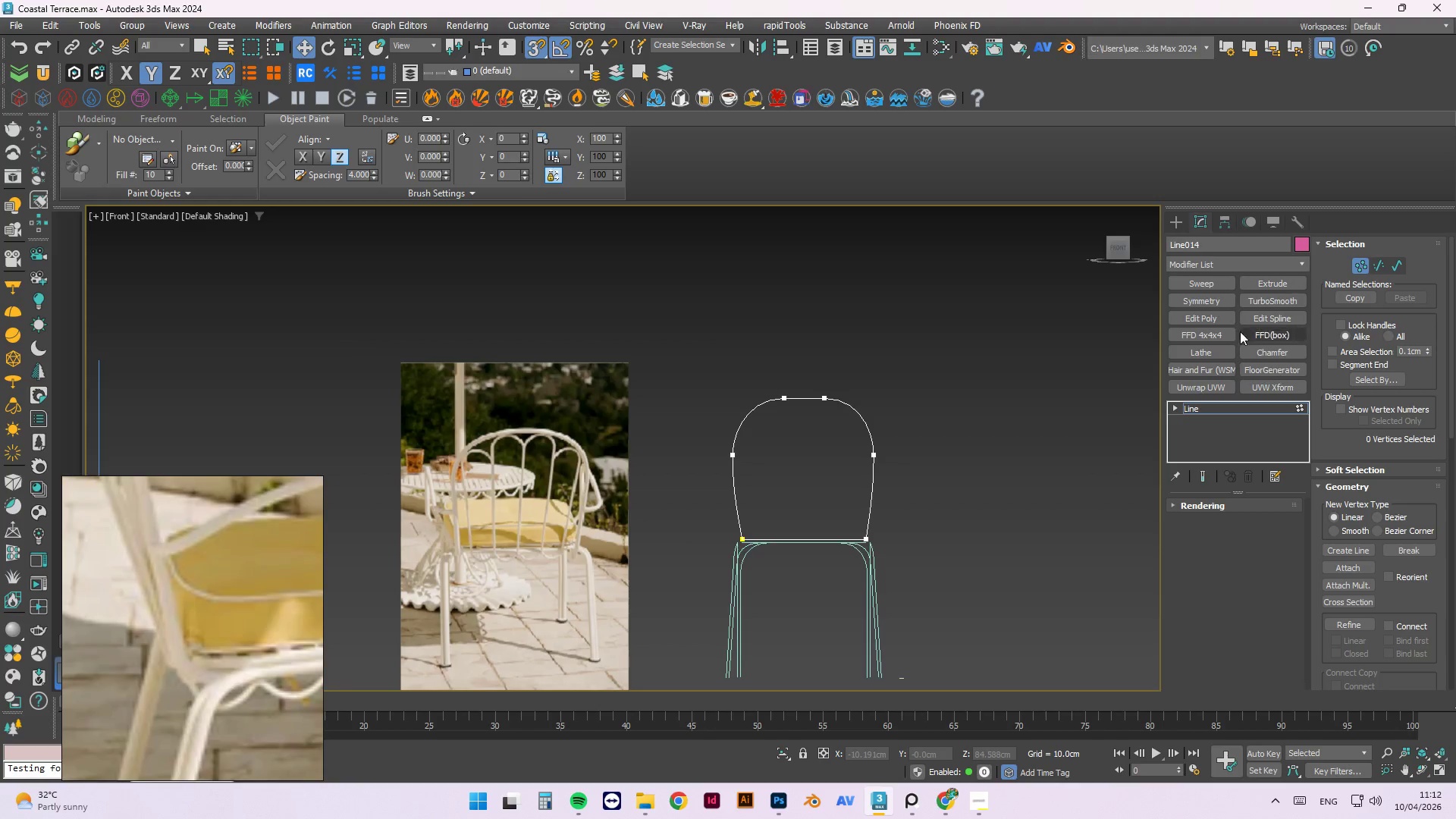 
left_click([1207, 304])
 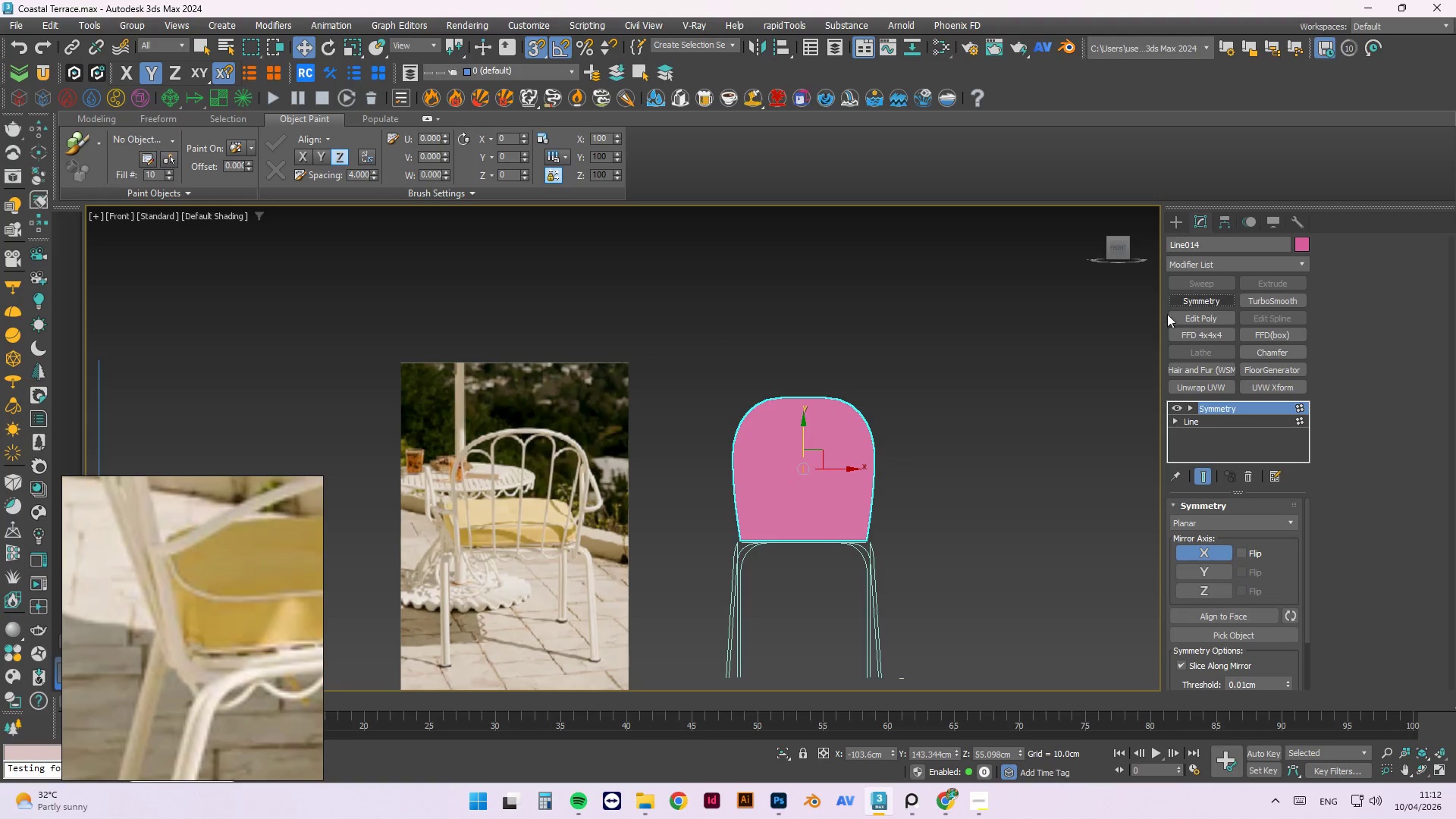 
hold_key(key=AltLeft, duration=1.5)
 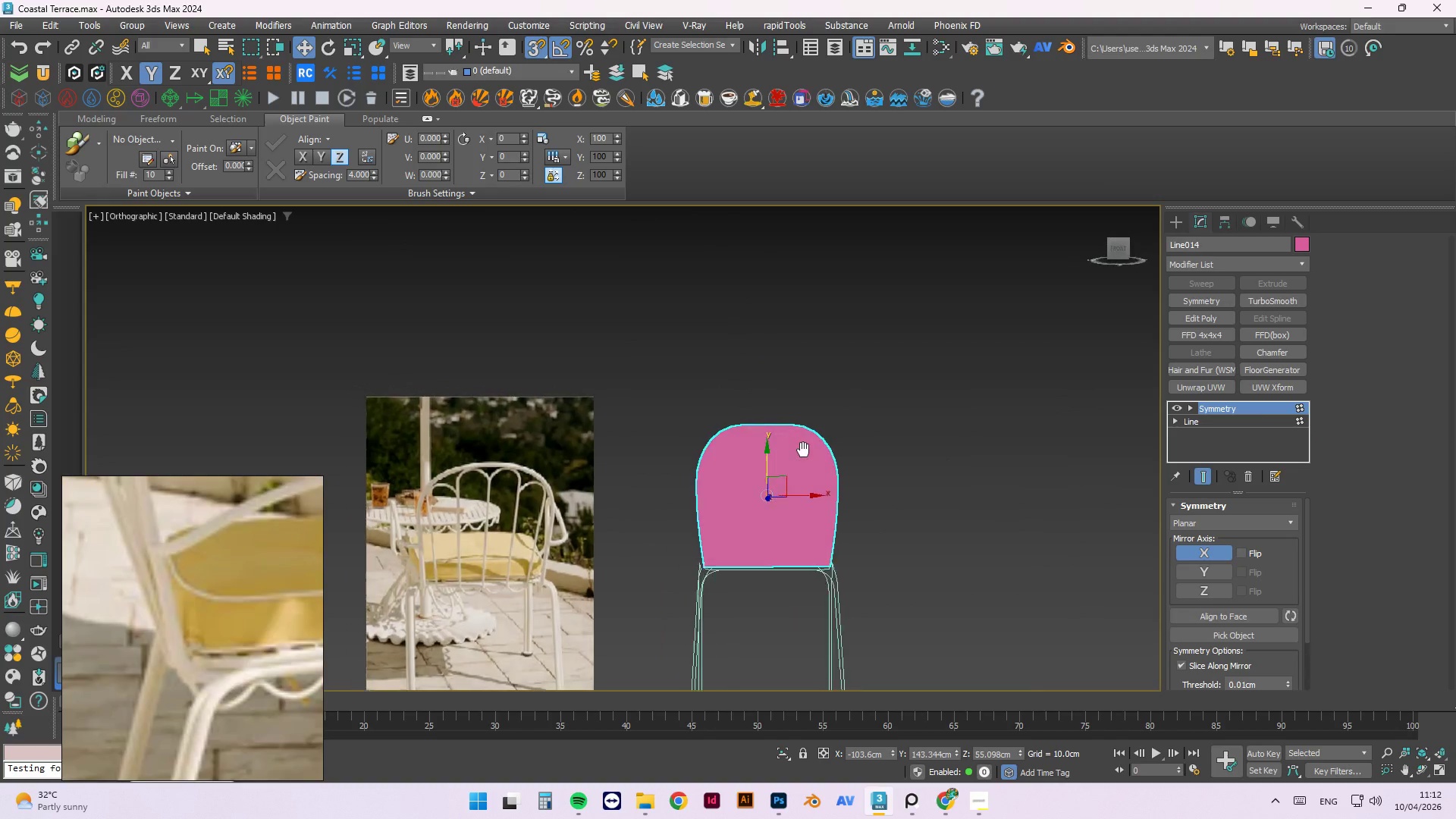 
hold_key(key=AltLeft, duration=1.14)
 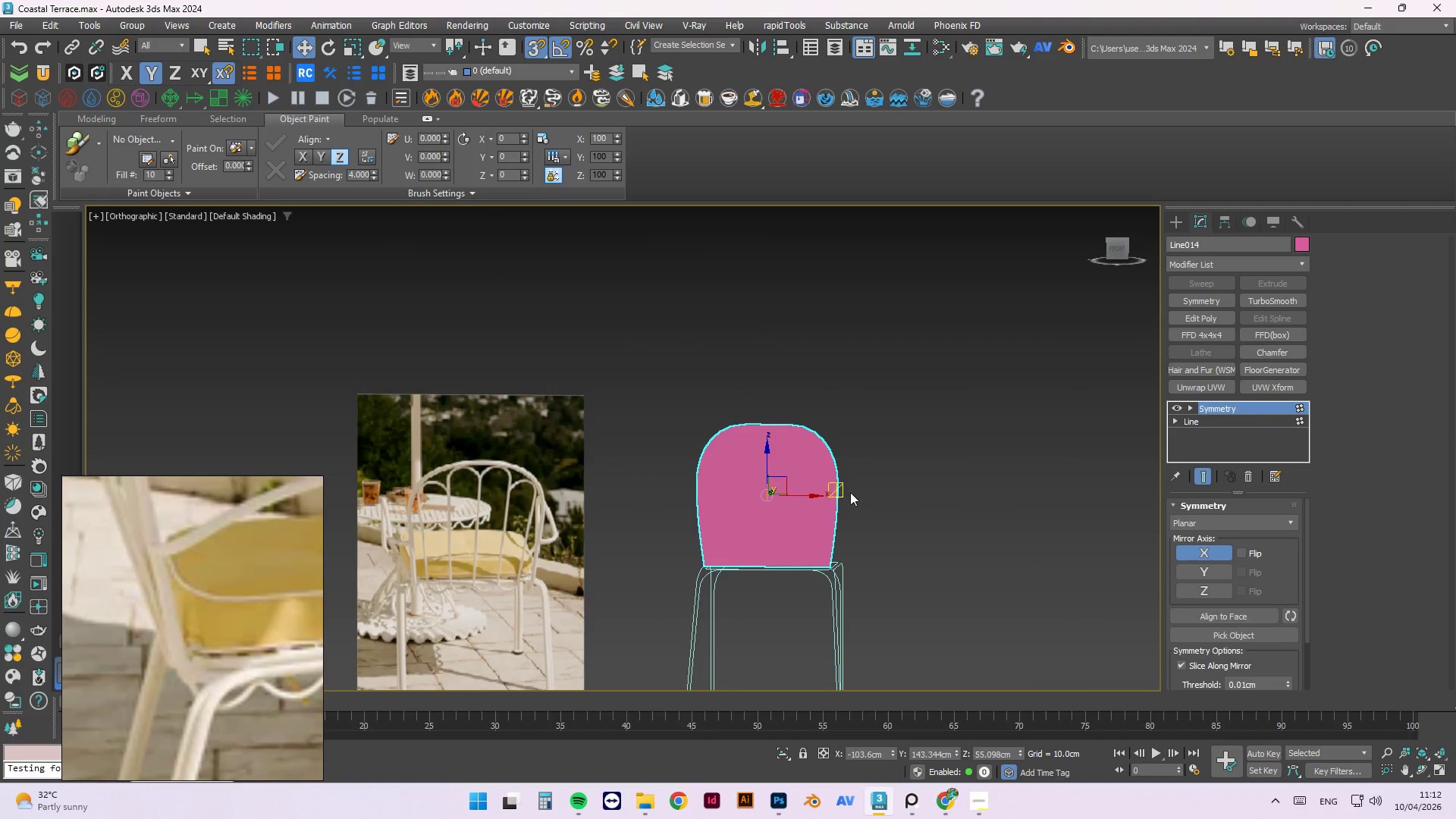 
scroll: coordinate [732, 463], scroll_direction: up, amount: 3.0
 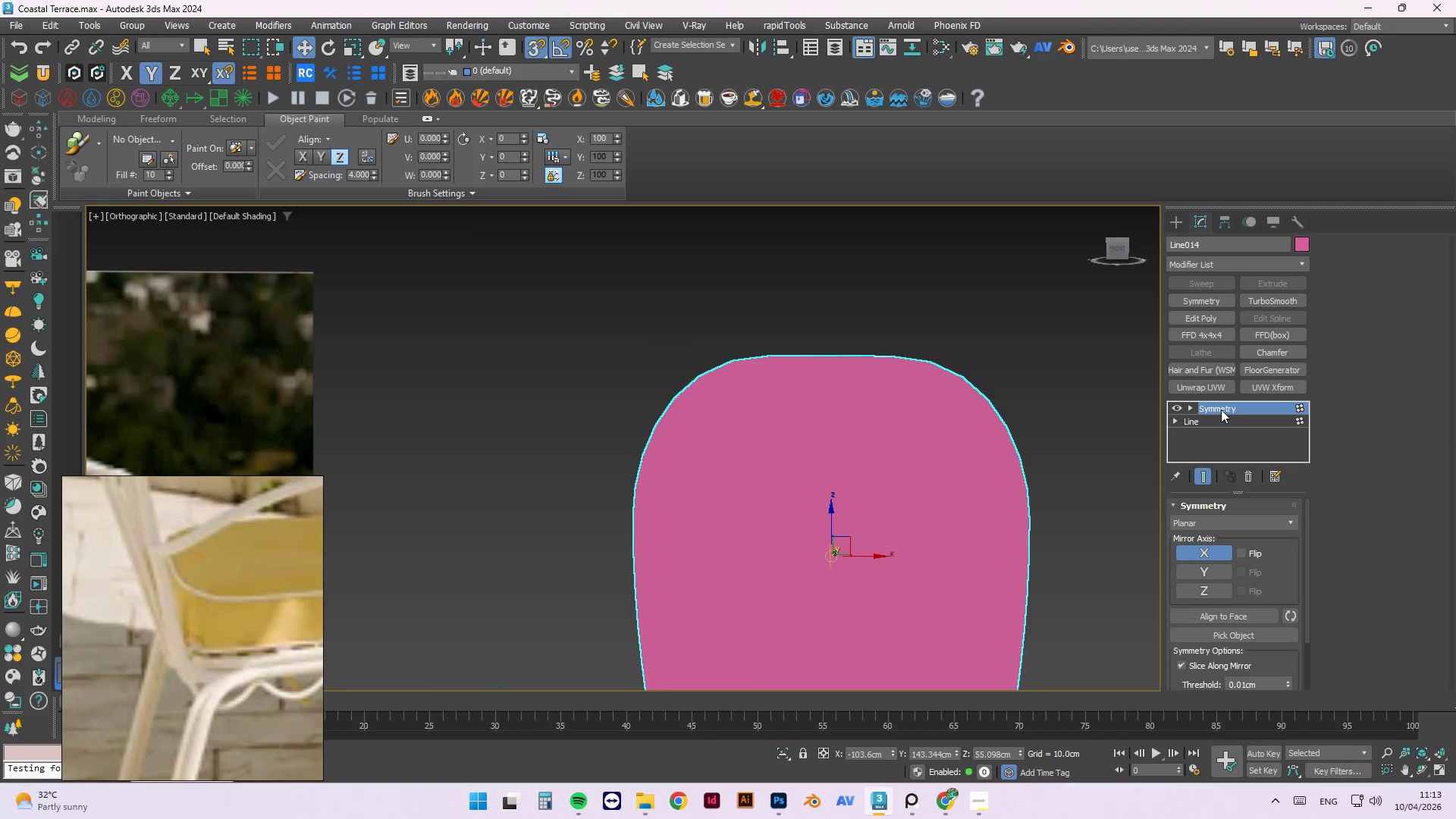 
hold_key(key=AltLeft, duration=0.83)
 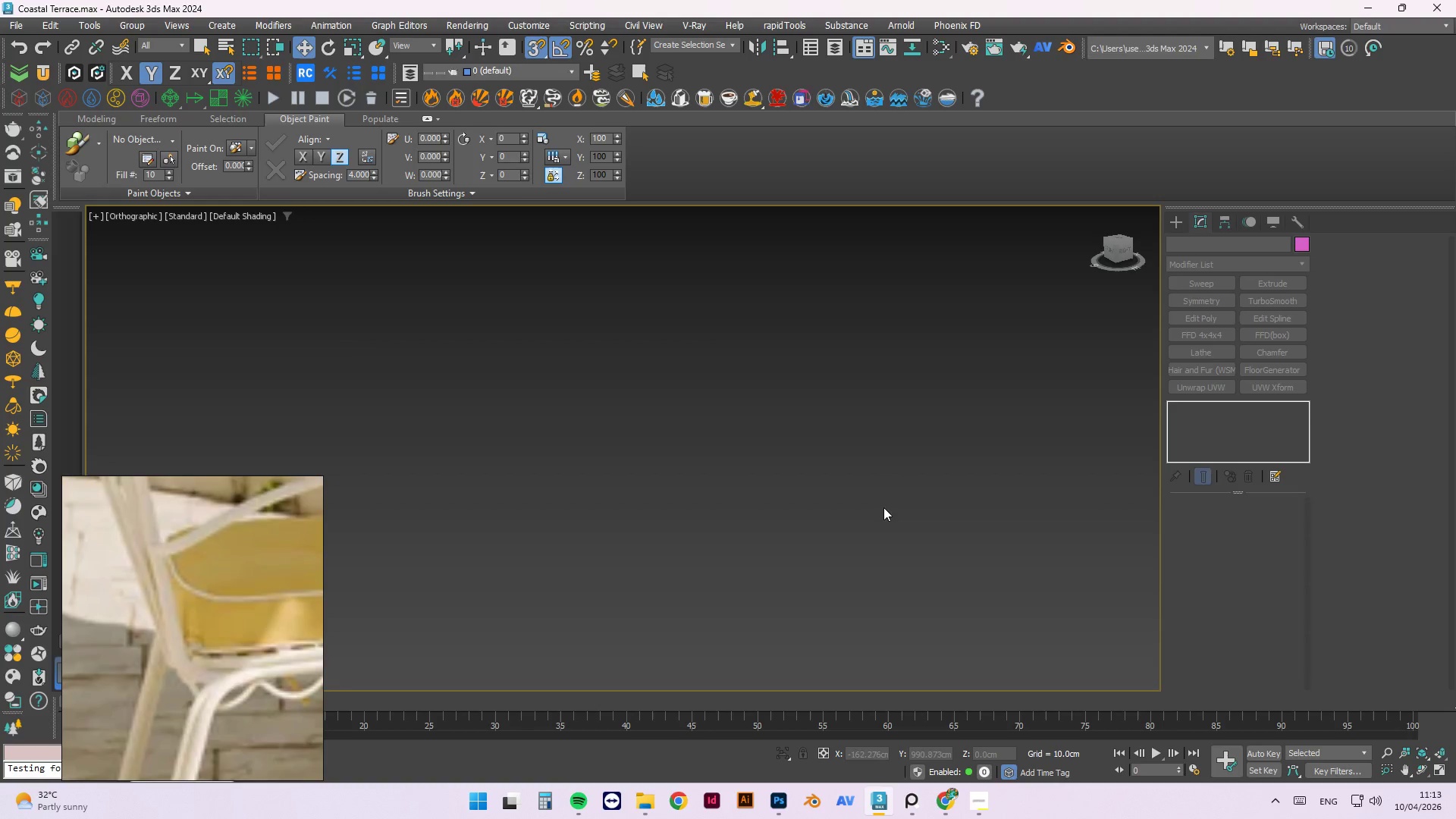 
scroll: coordinate [735, 482], scroll_direction: down, amount: 2.0
 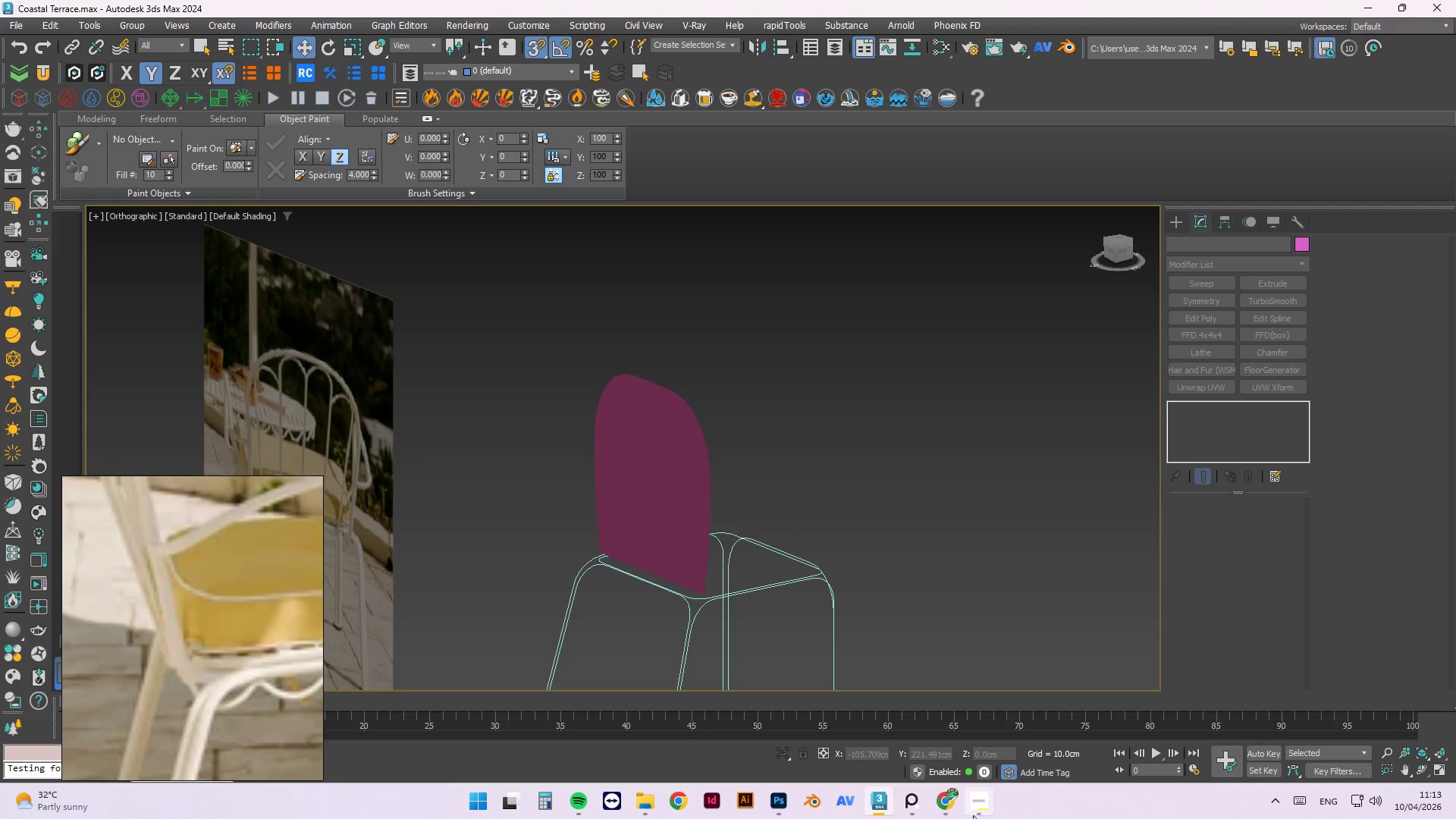 
left_click([955, 805])
 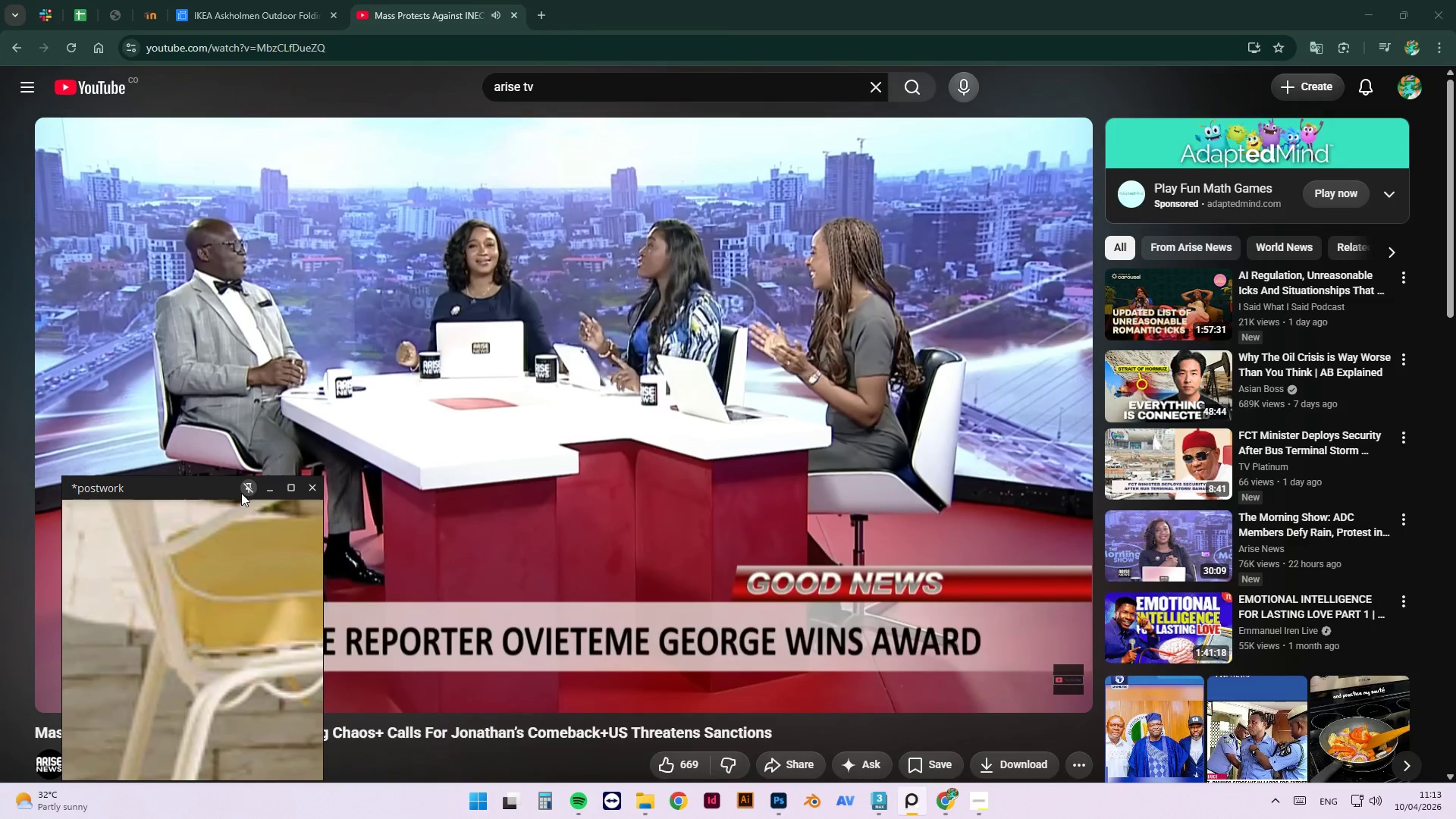 
left_click([242, 492])
 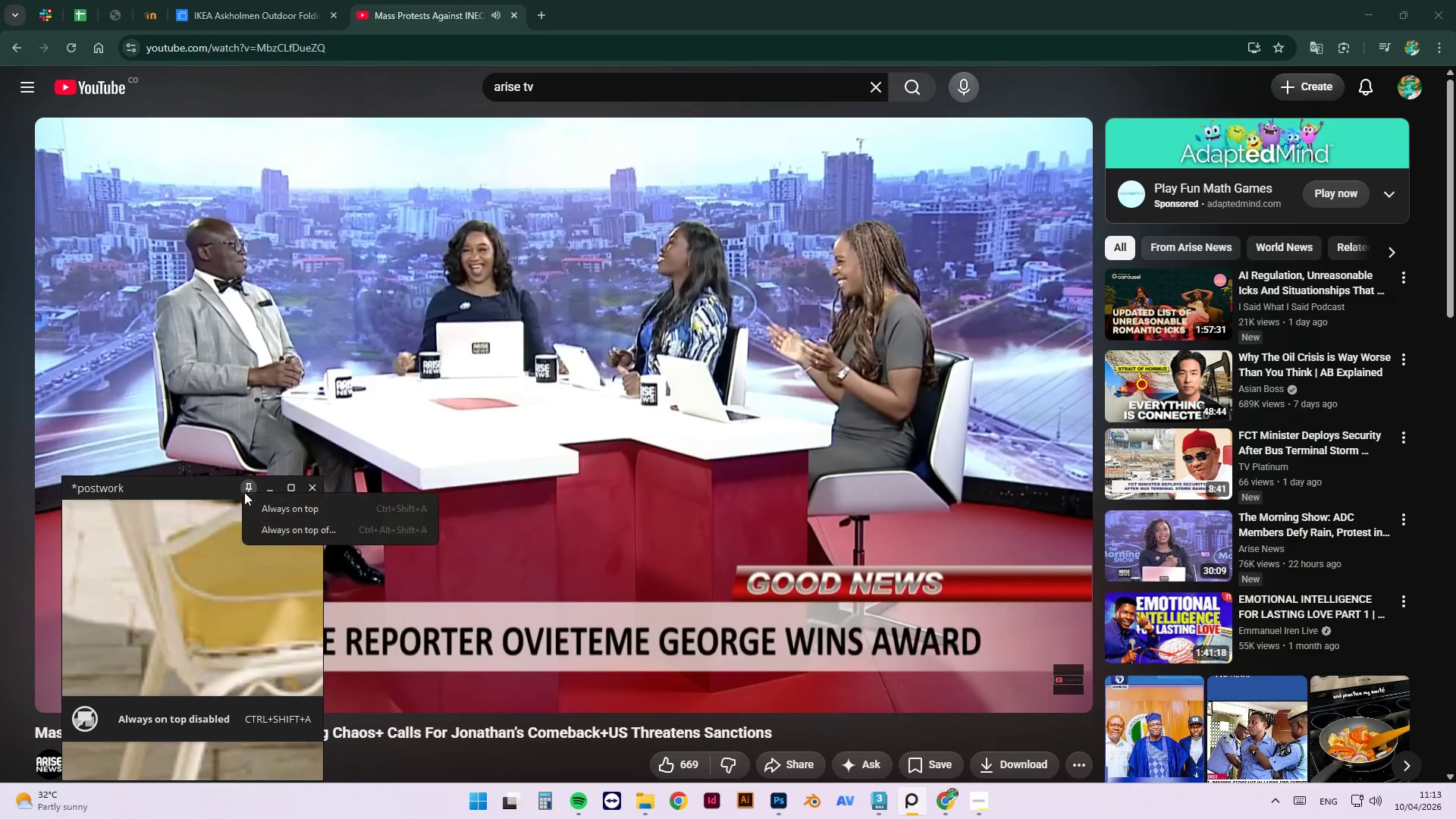 
left_click([250, 492])
 